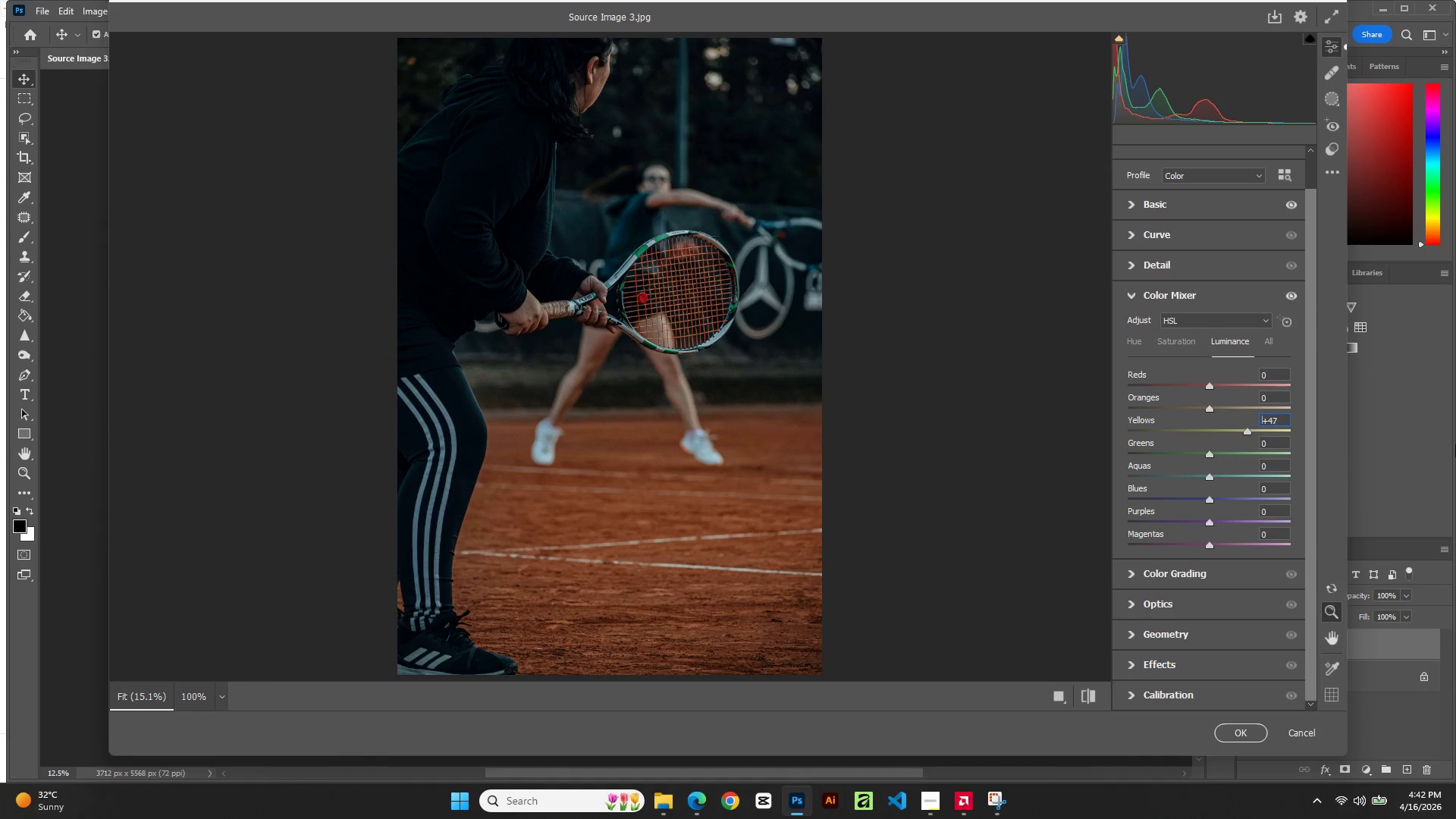 
key(ArrowDown)
 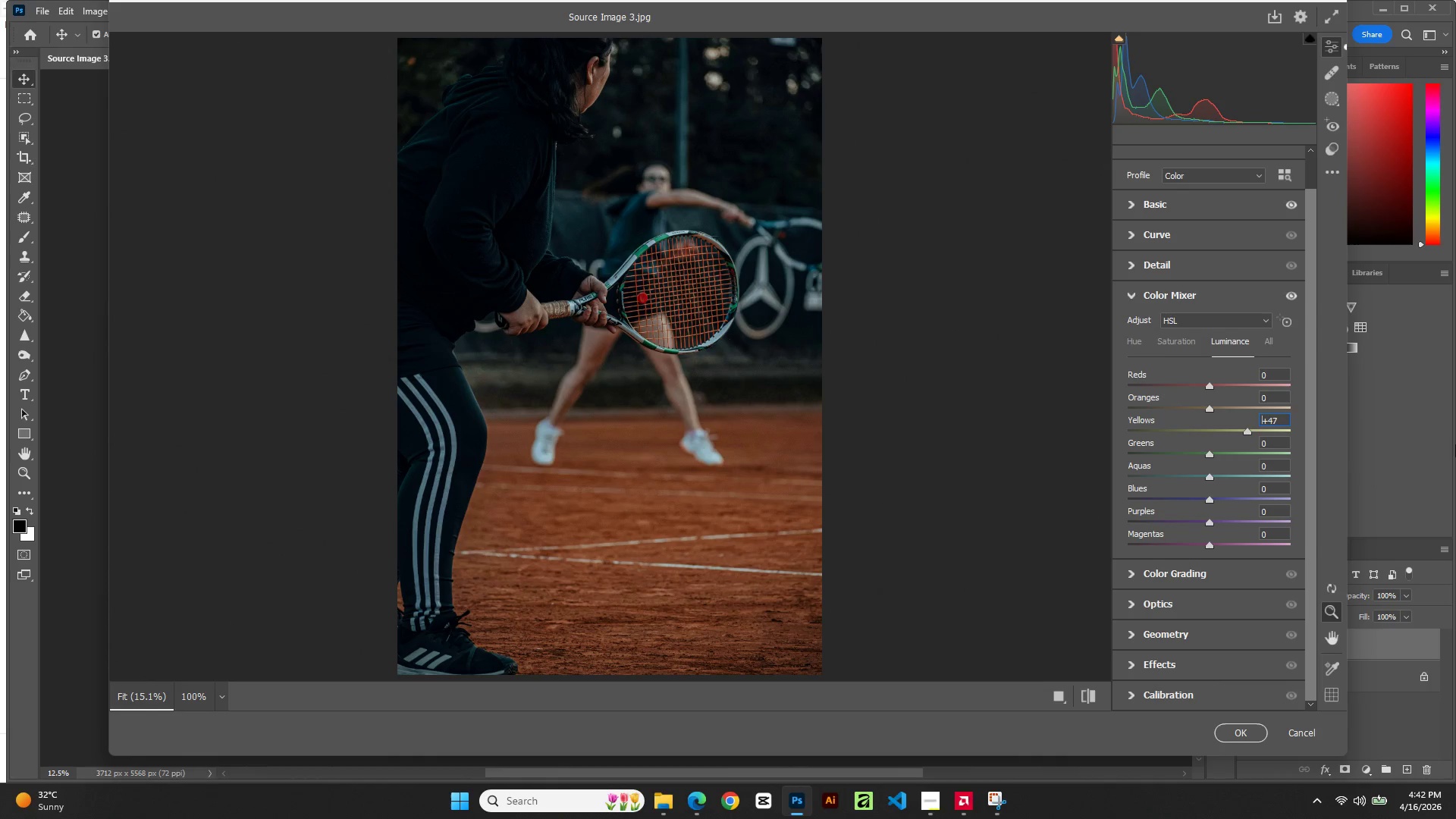 
key(ArrowDown)
 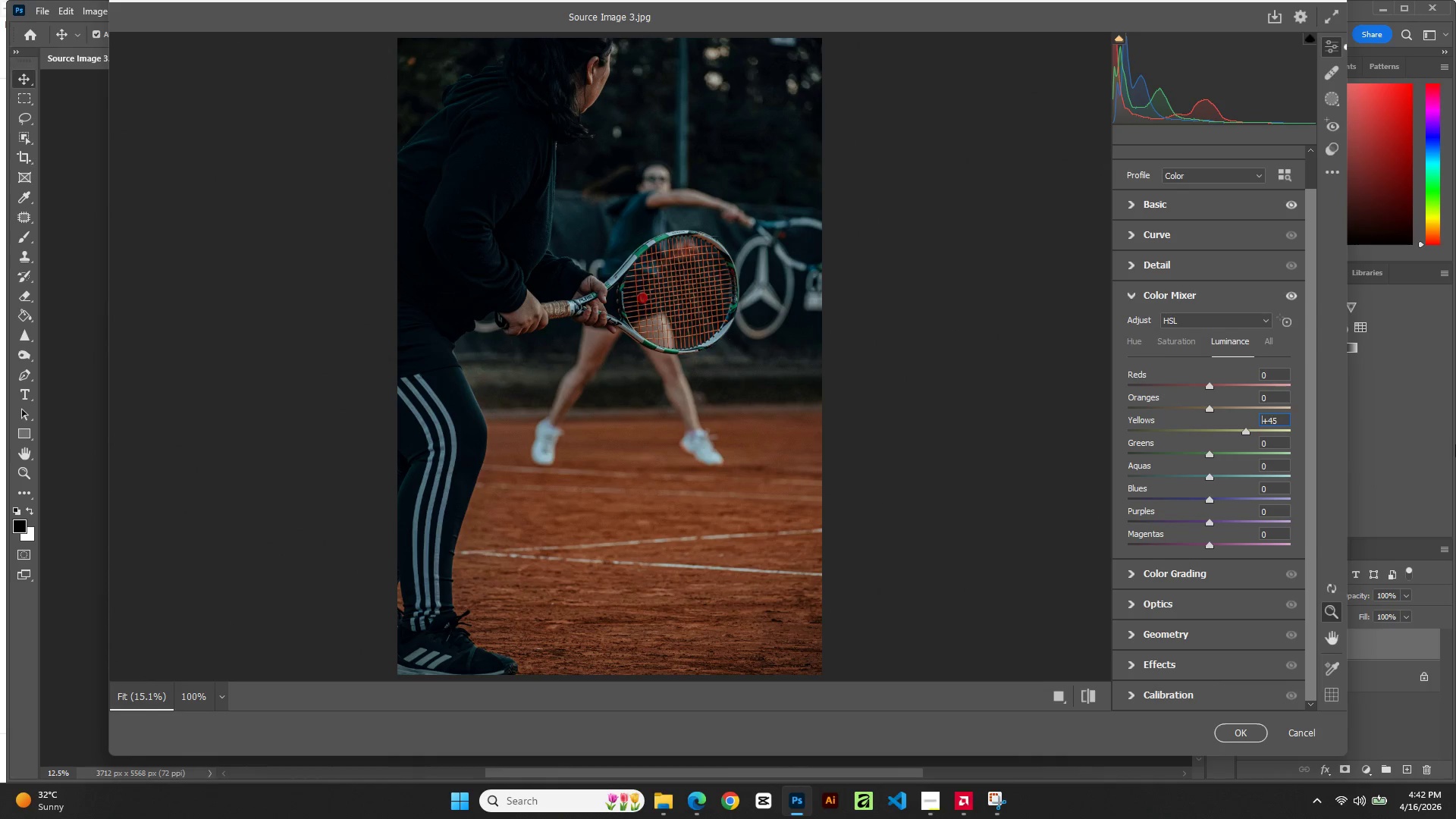 
key(ArrowDown)
 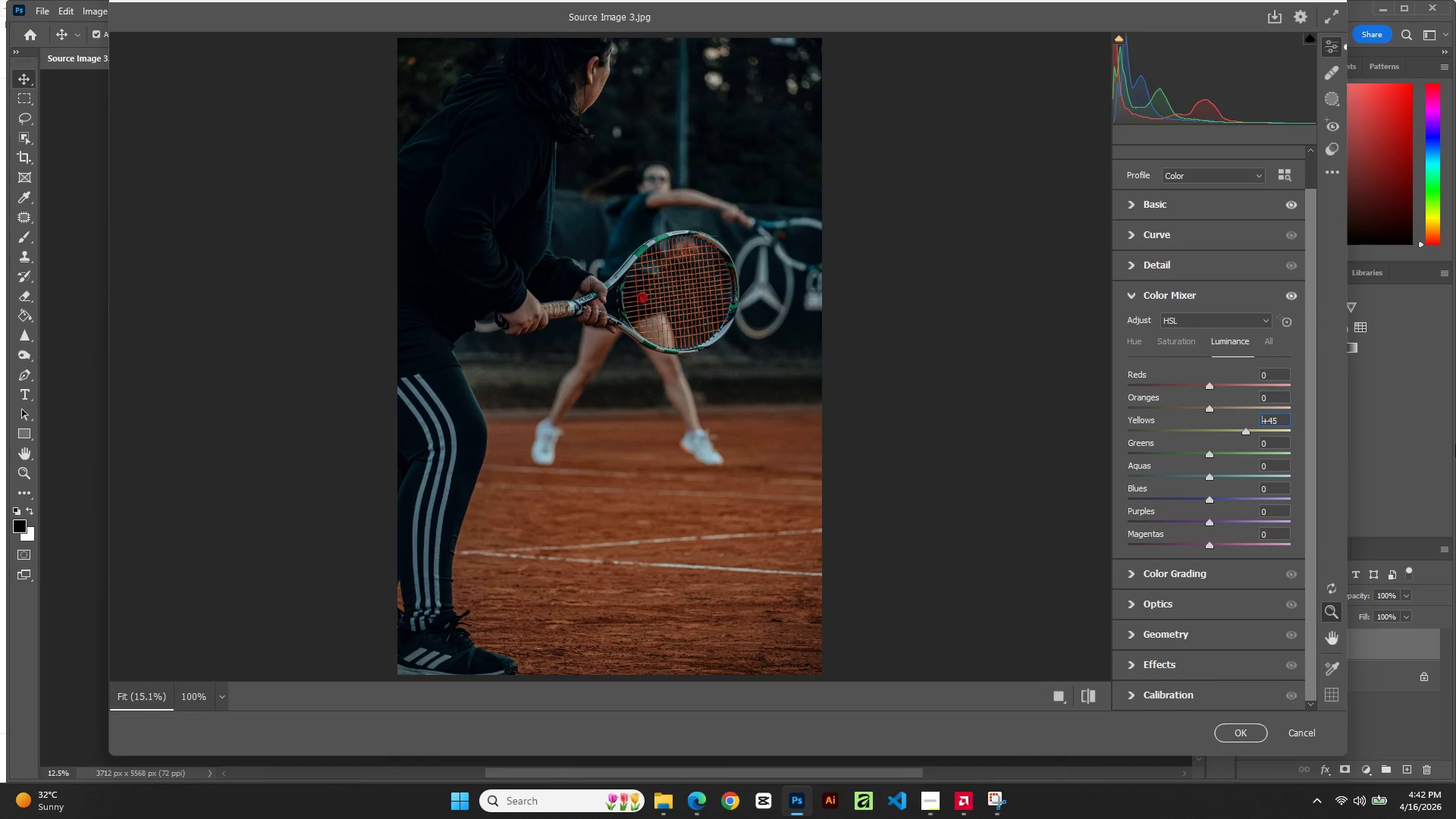 
key(ArrowDown)
 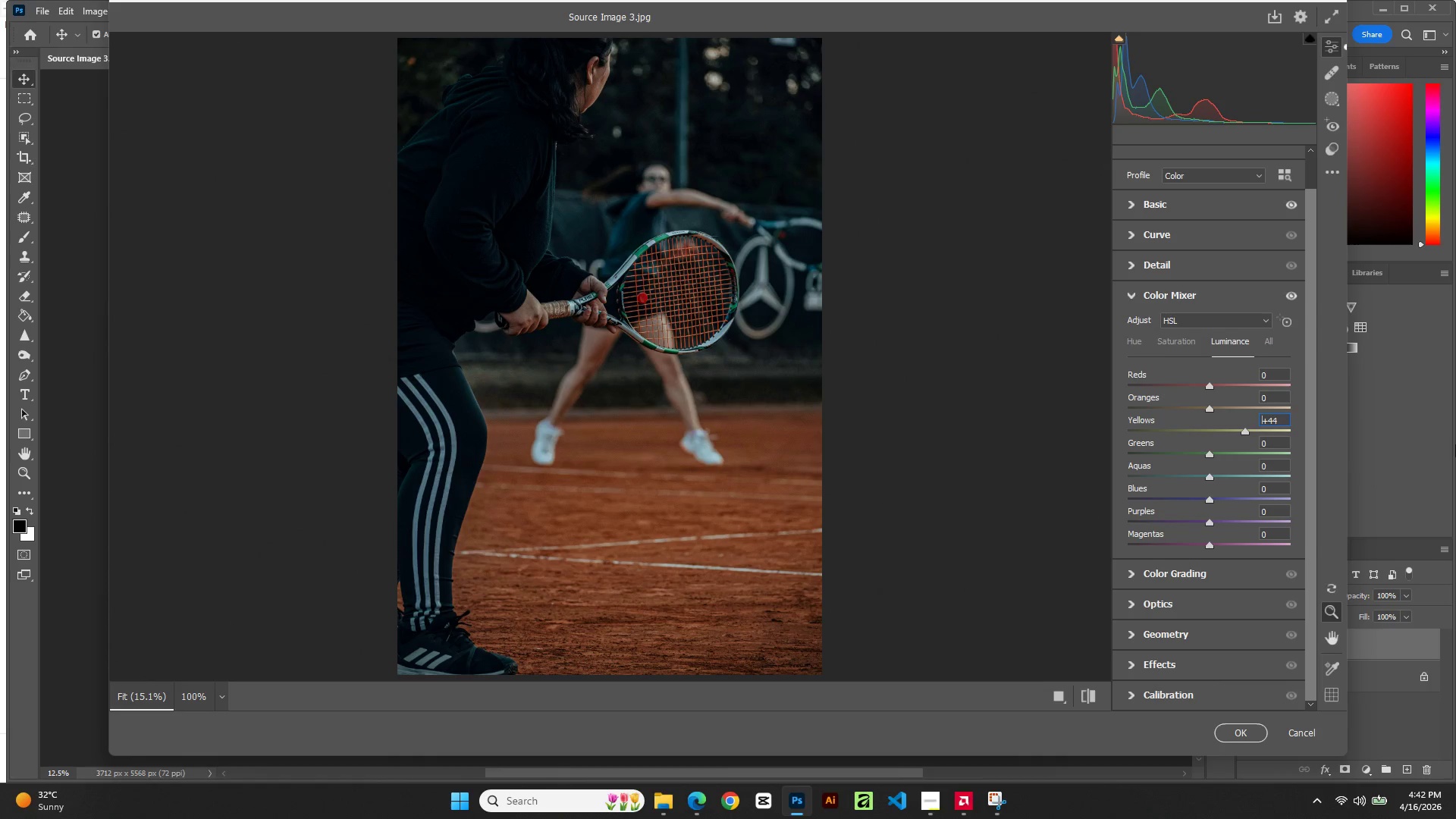 
key(ArrowDown)
 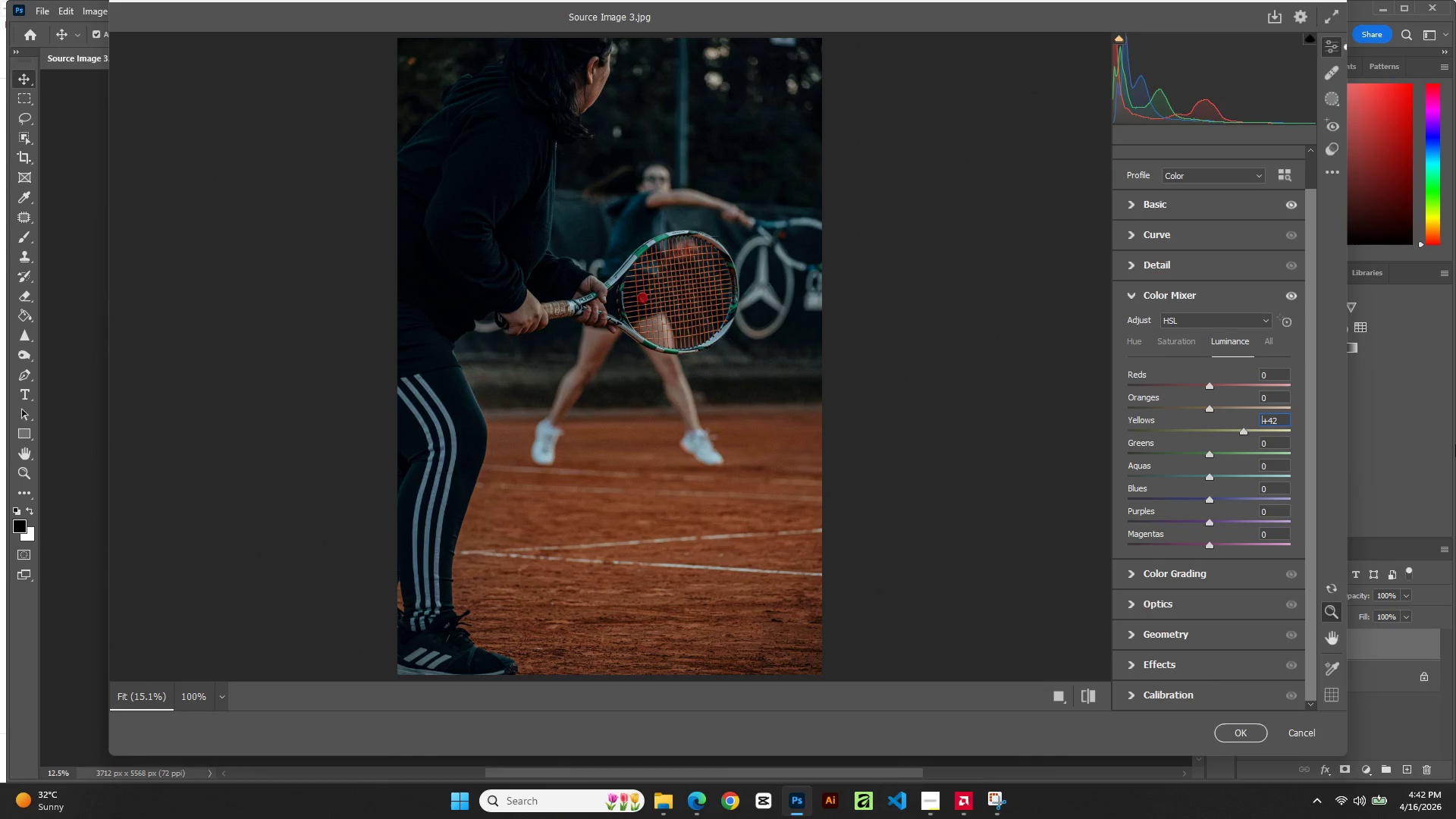 
hold_key(key=ArrowDown, duration=0.97)
 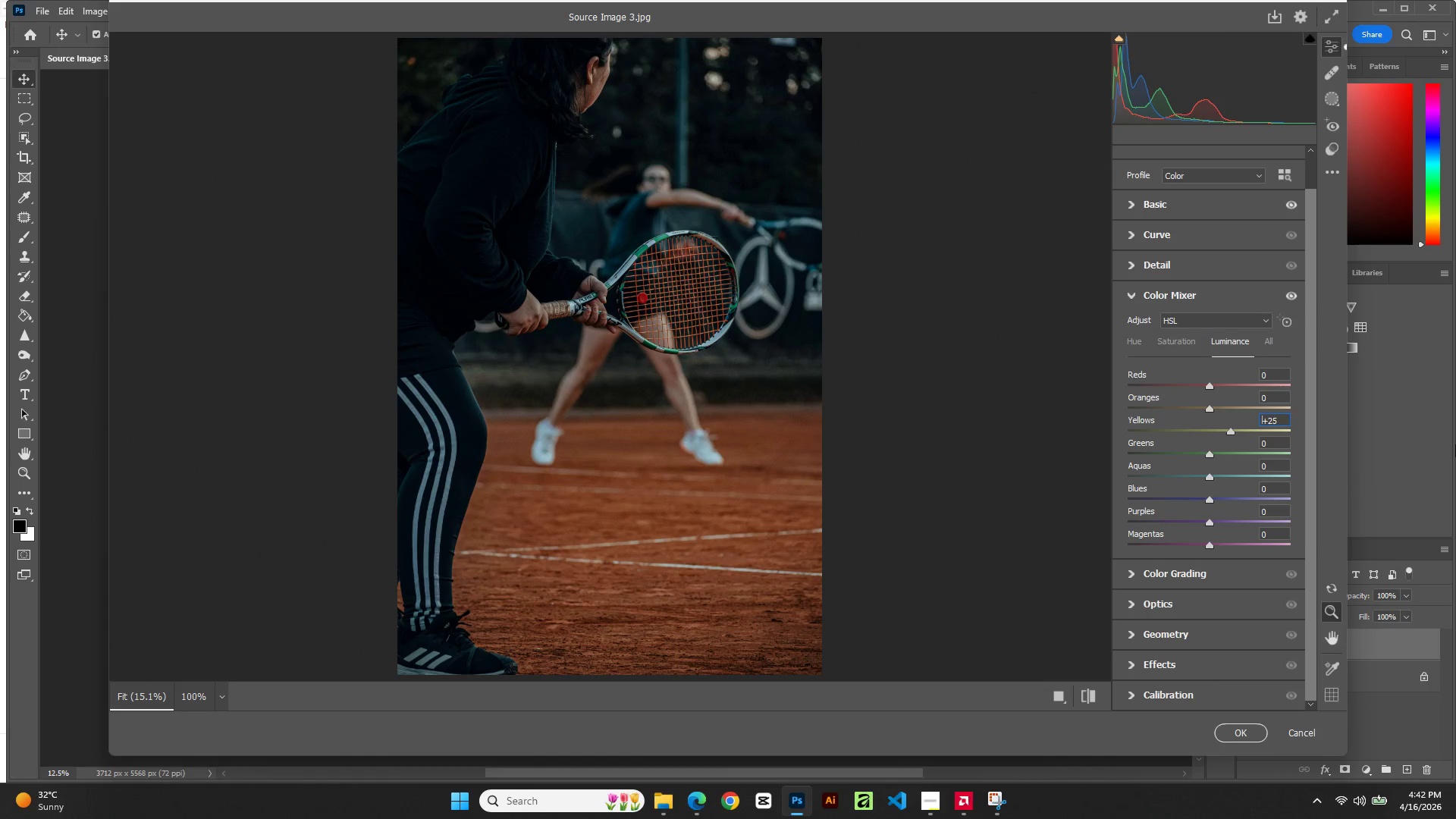 
key(ArrowDown)
 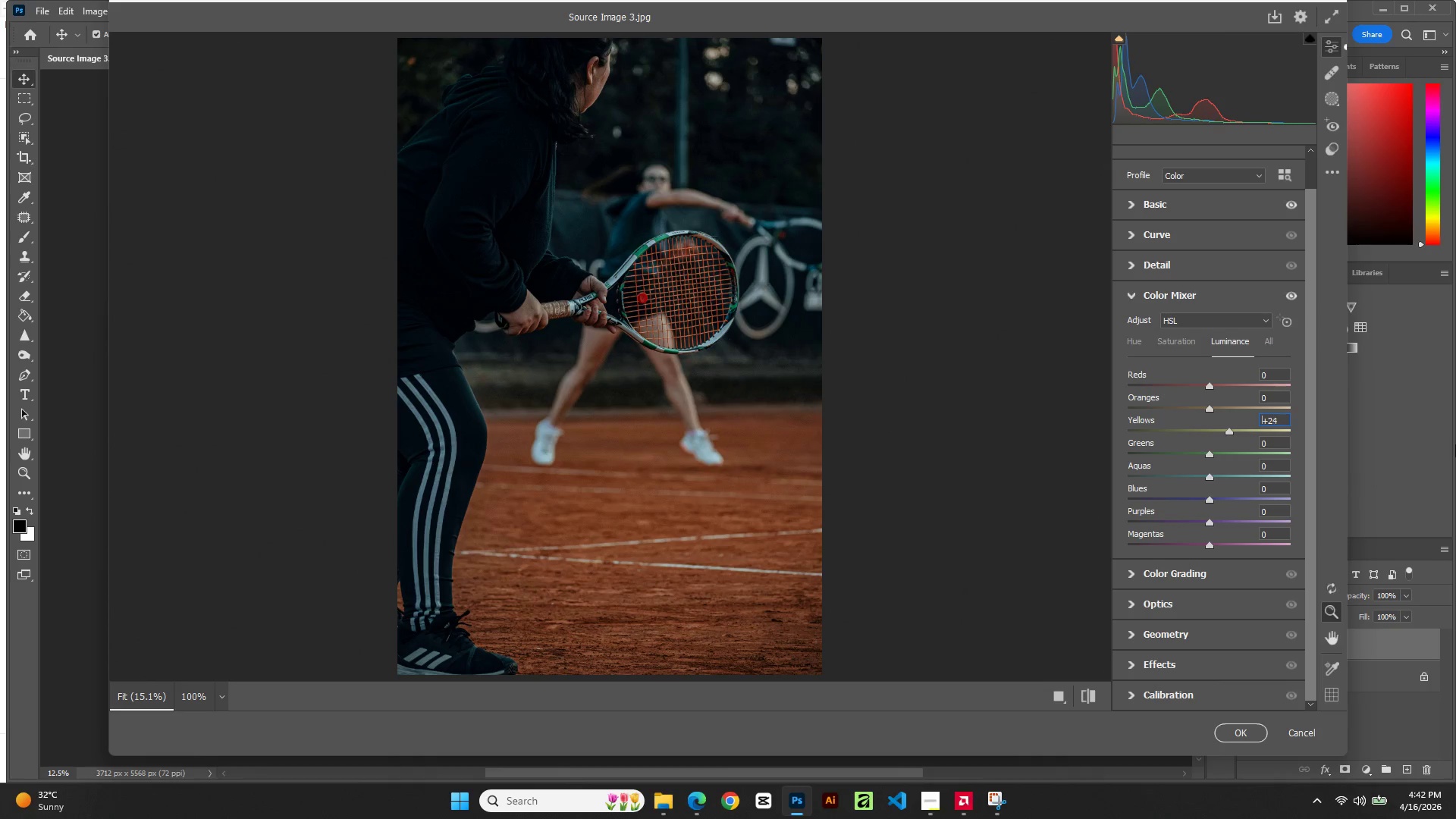 
key(ArrowDown)
 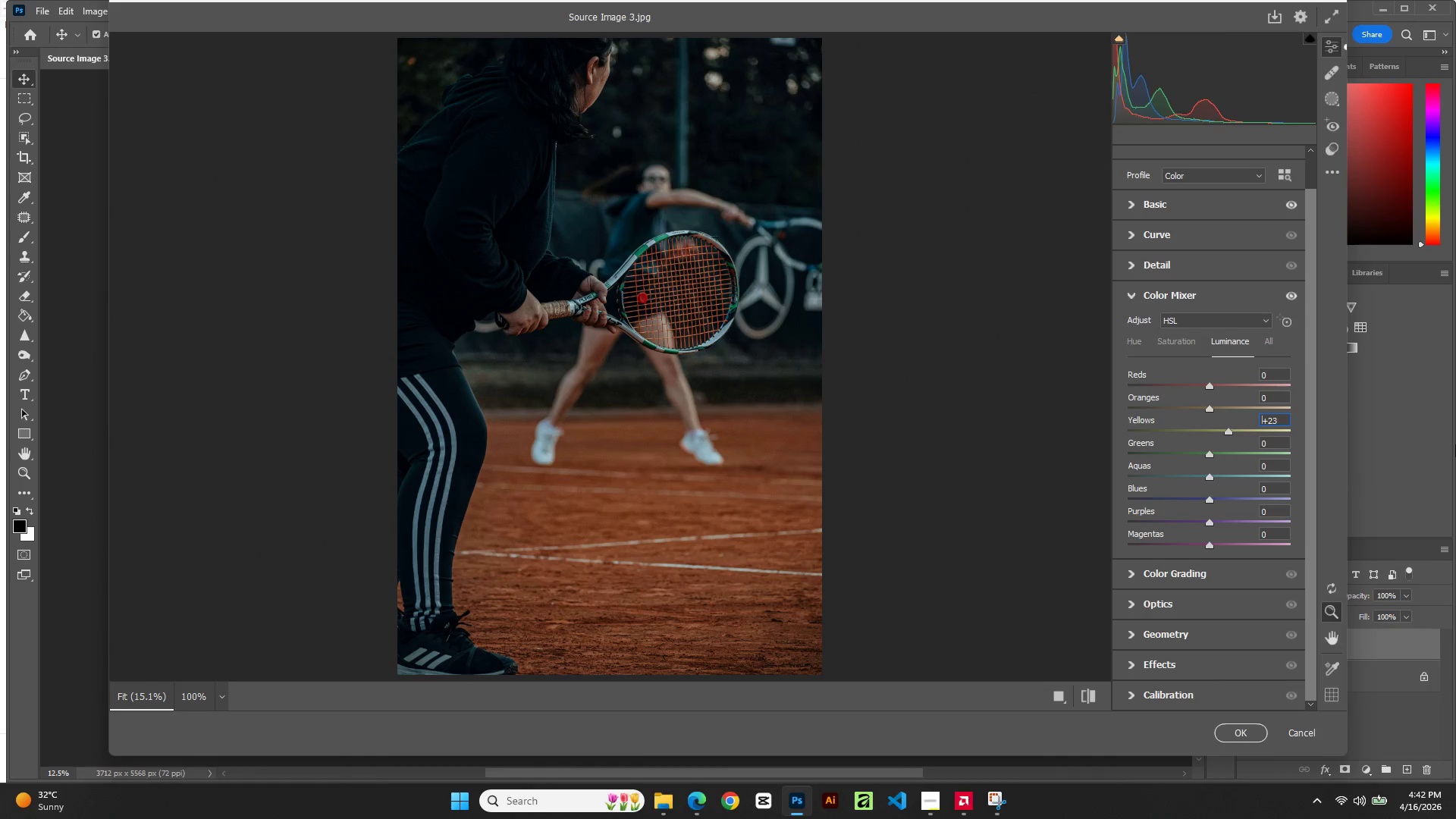 
key(ArrowDown)
 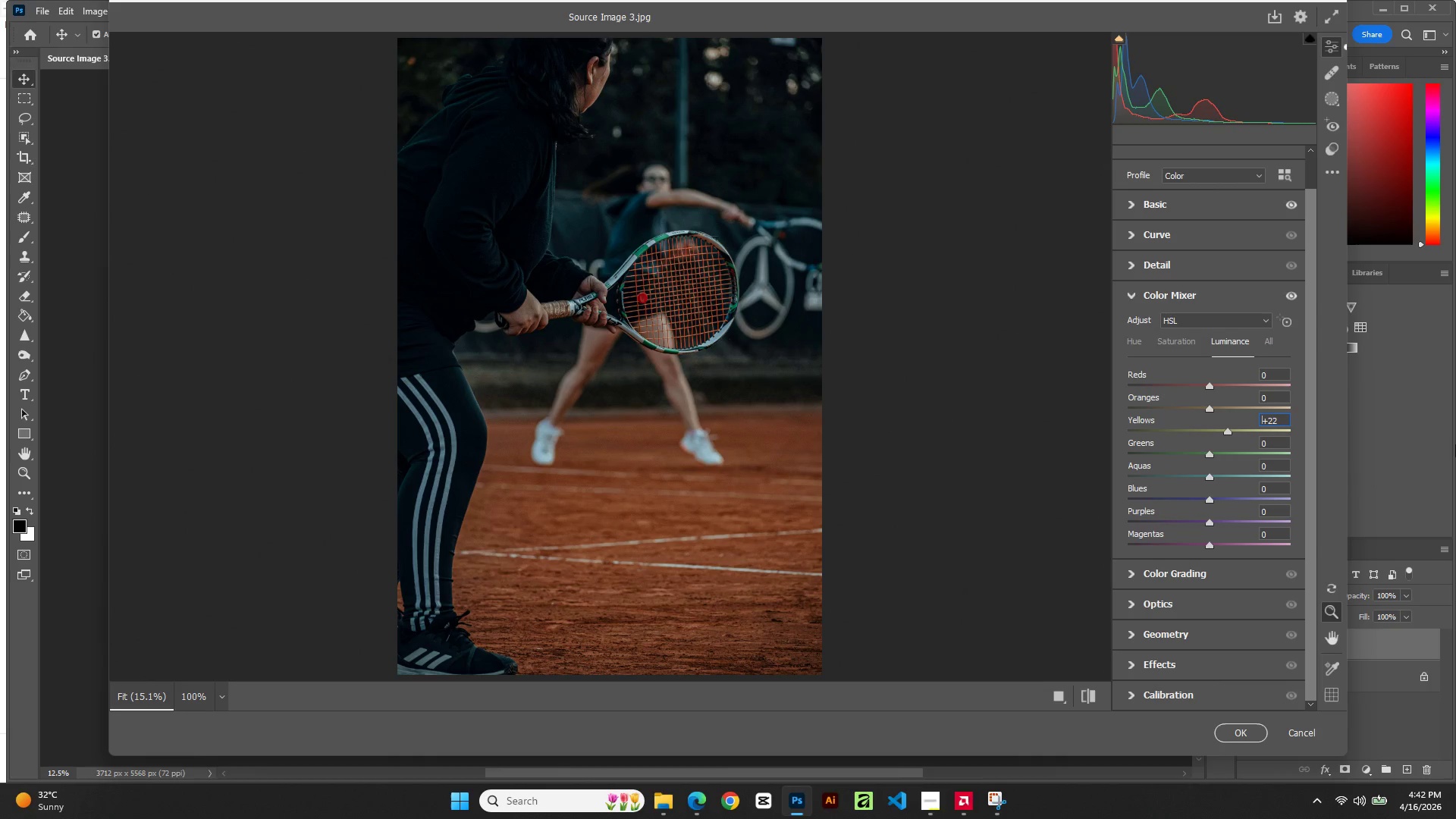 
key(ArrowDown)
 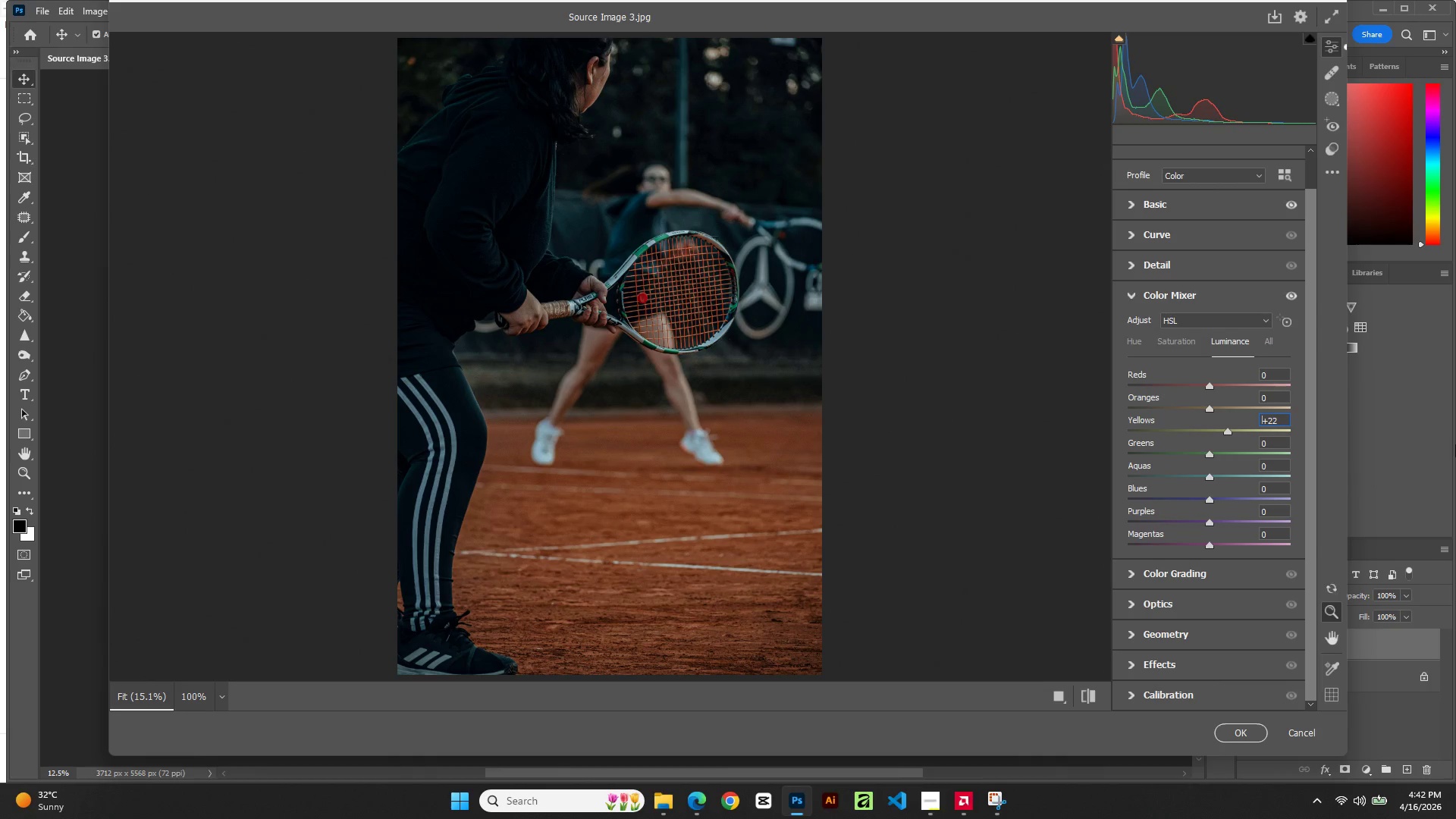 
key(ArrowDown)
 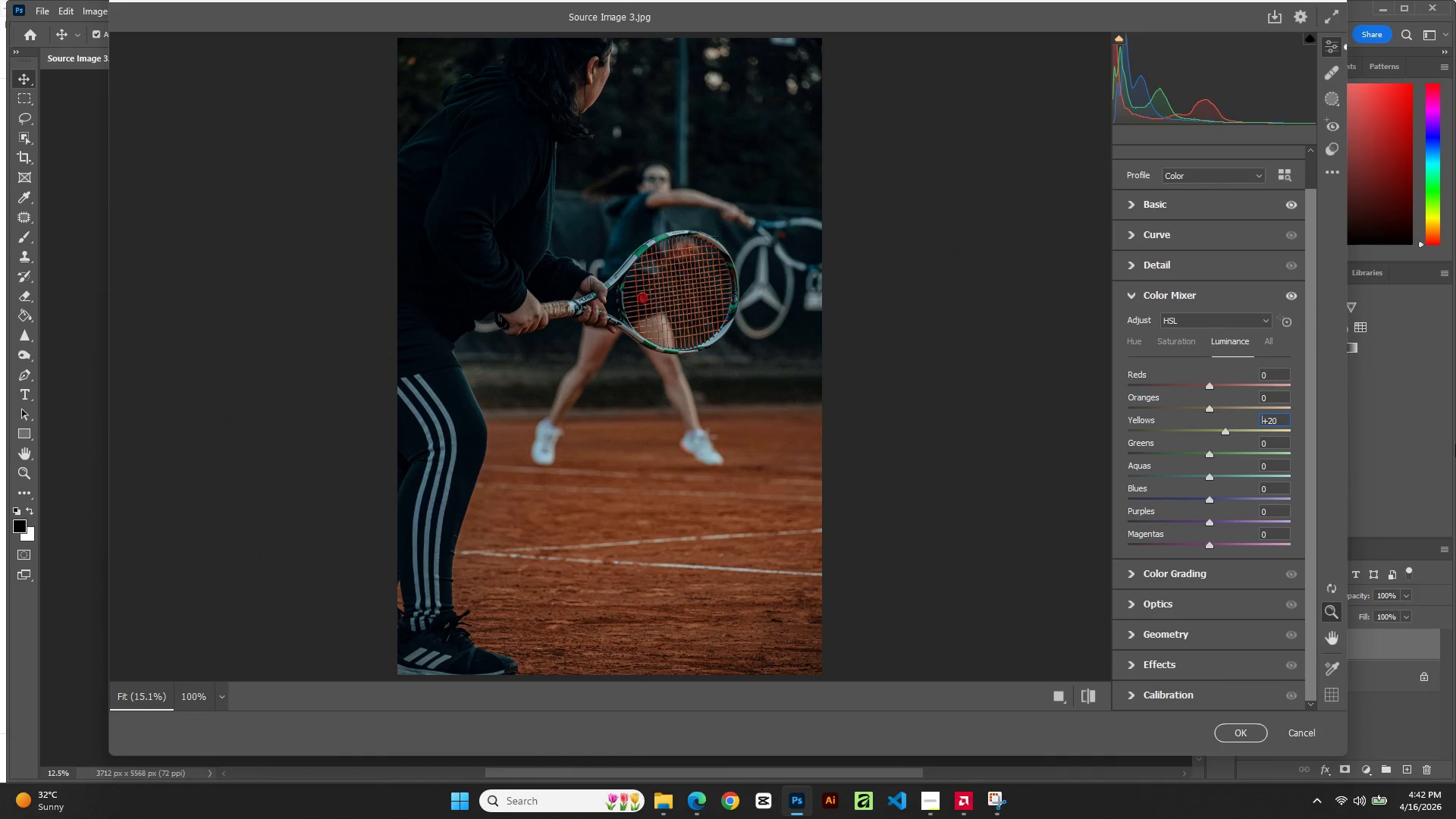 
key(ArrowDown)
 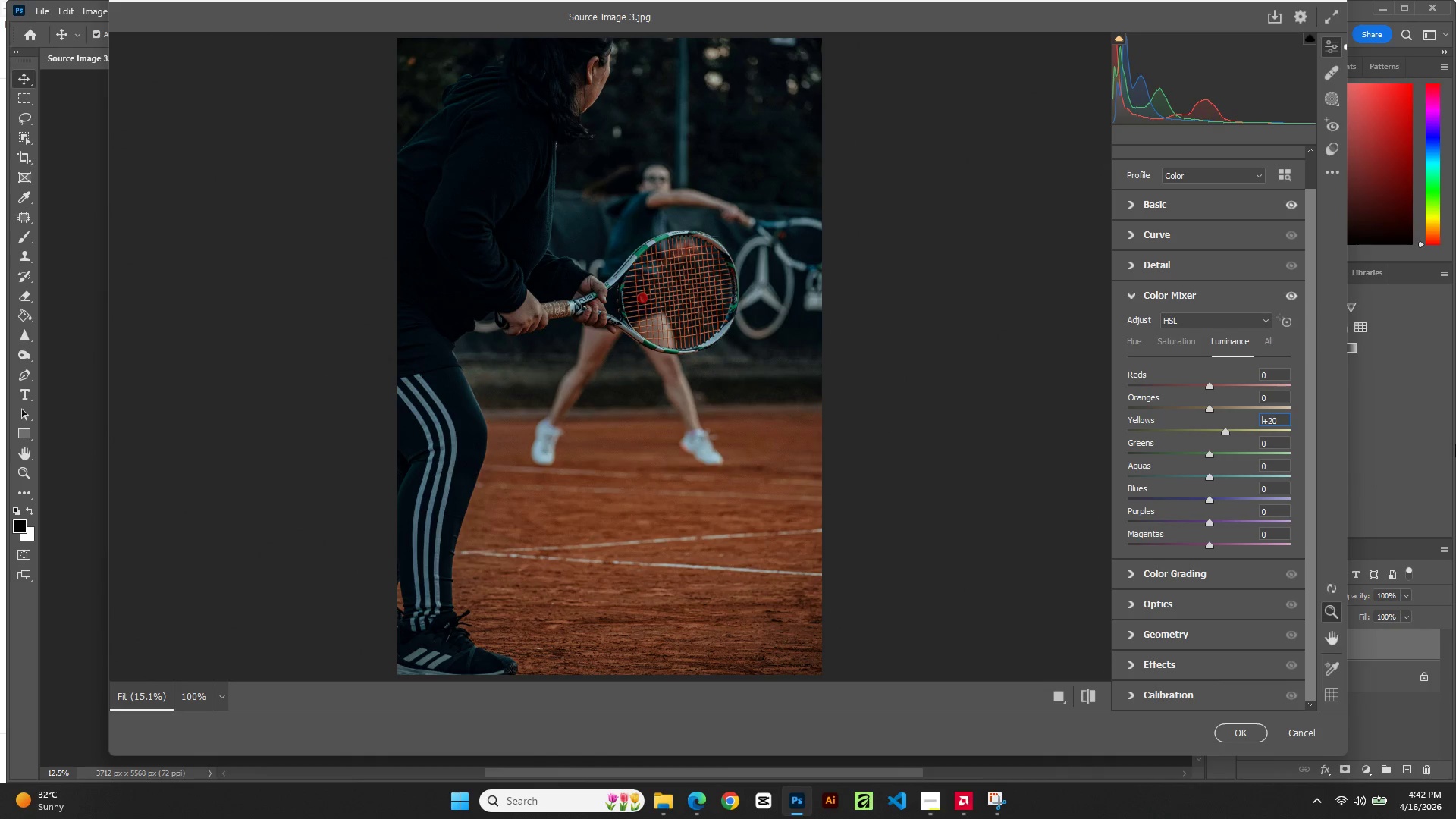 
key(ArrowDown)
 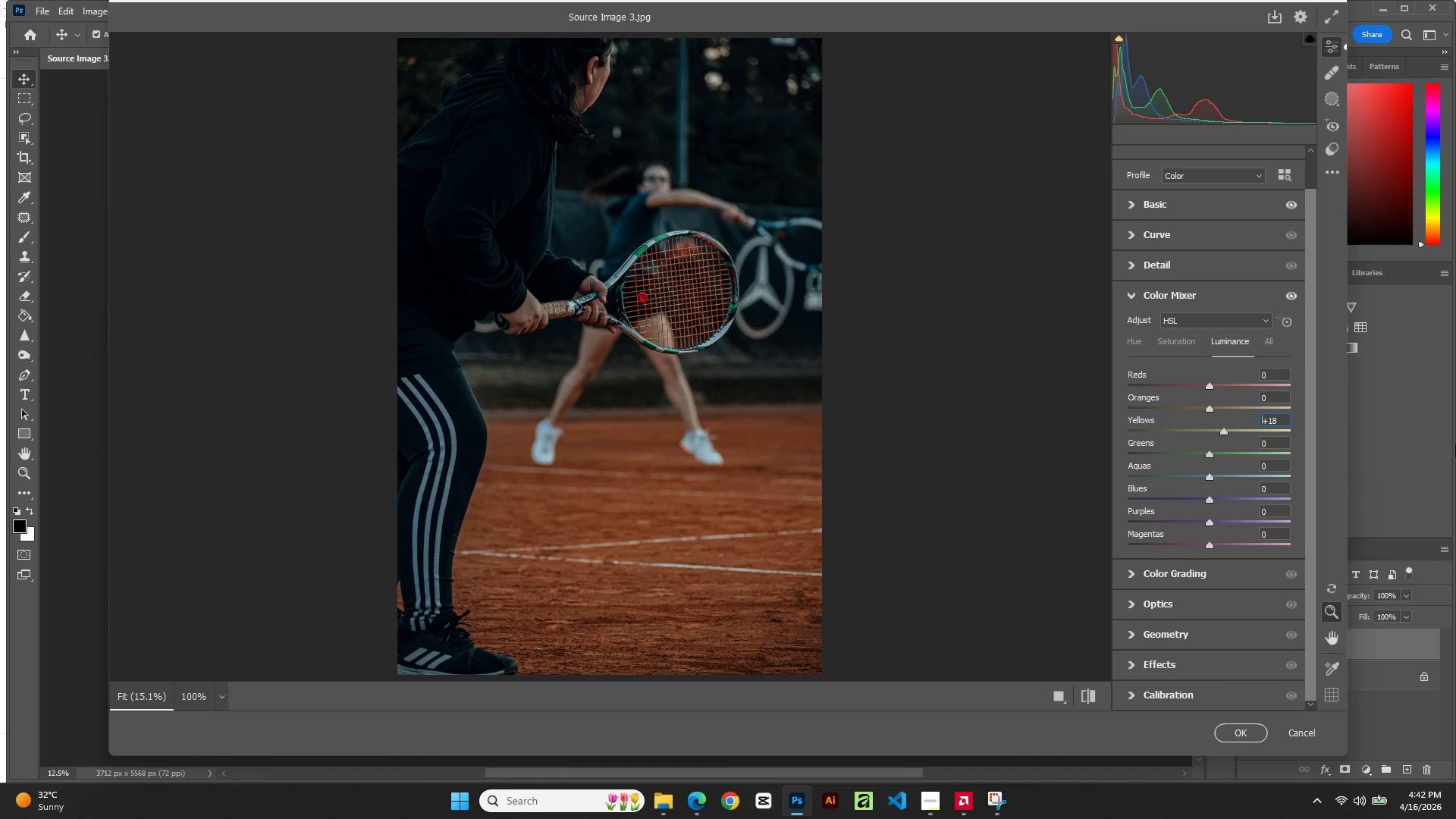 
key(ArrowDown)
 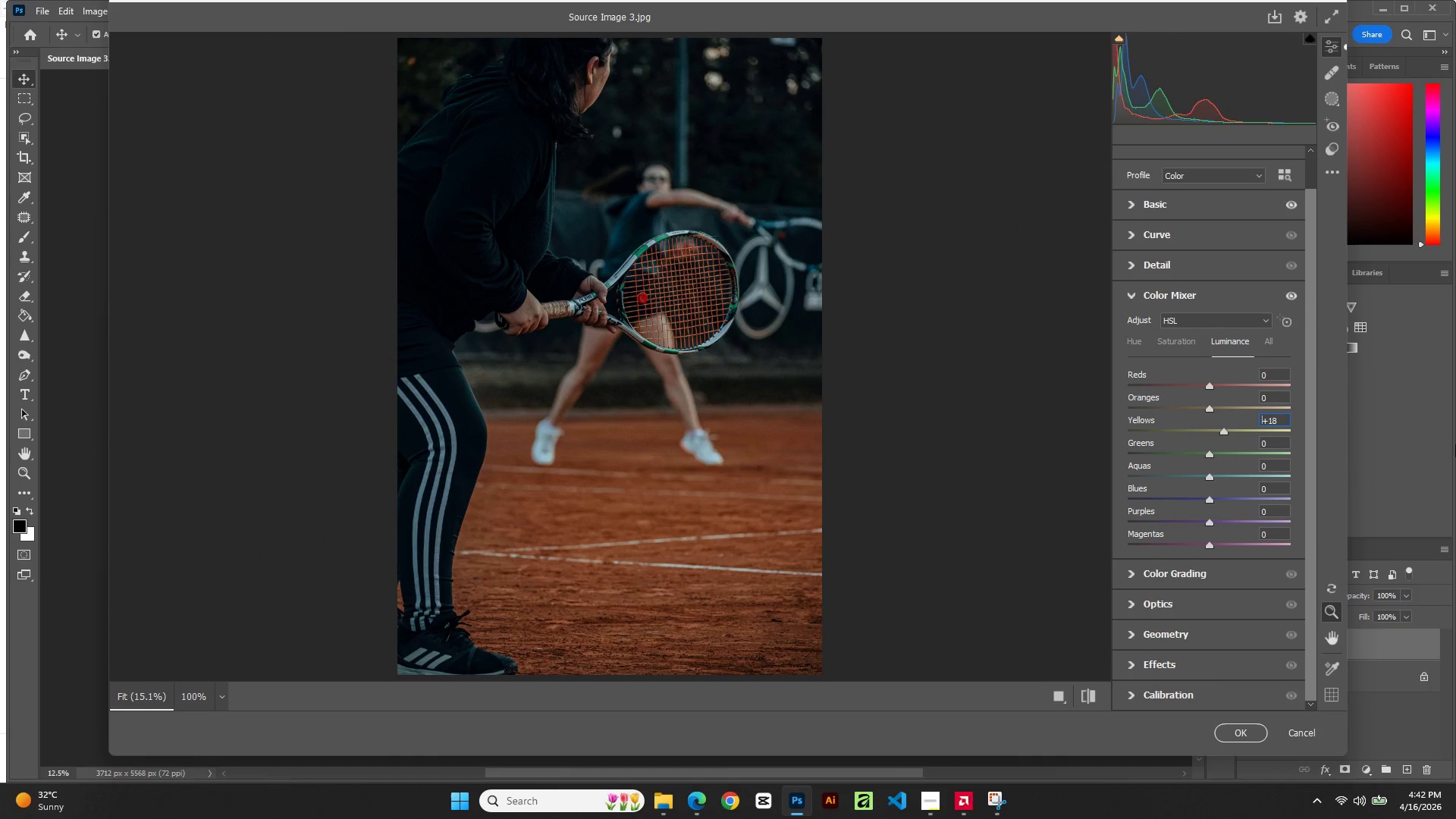 
key(ArrowDown)
 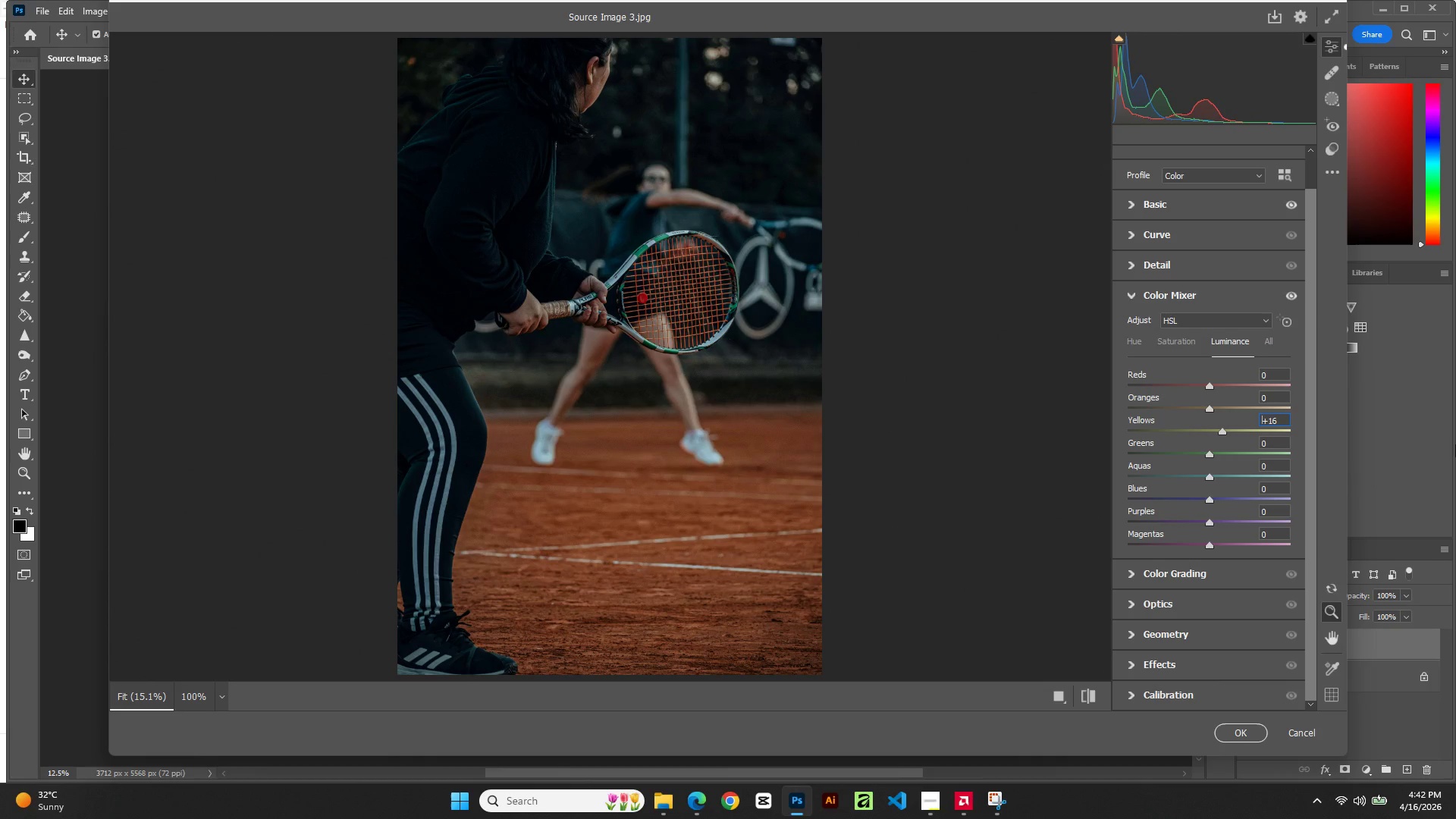 
key(ArrowDown)
 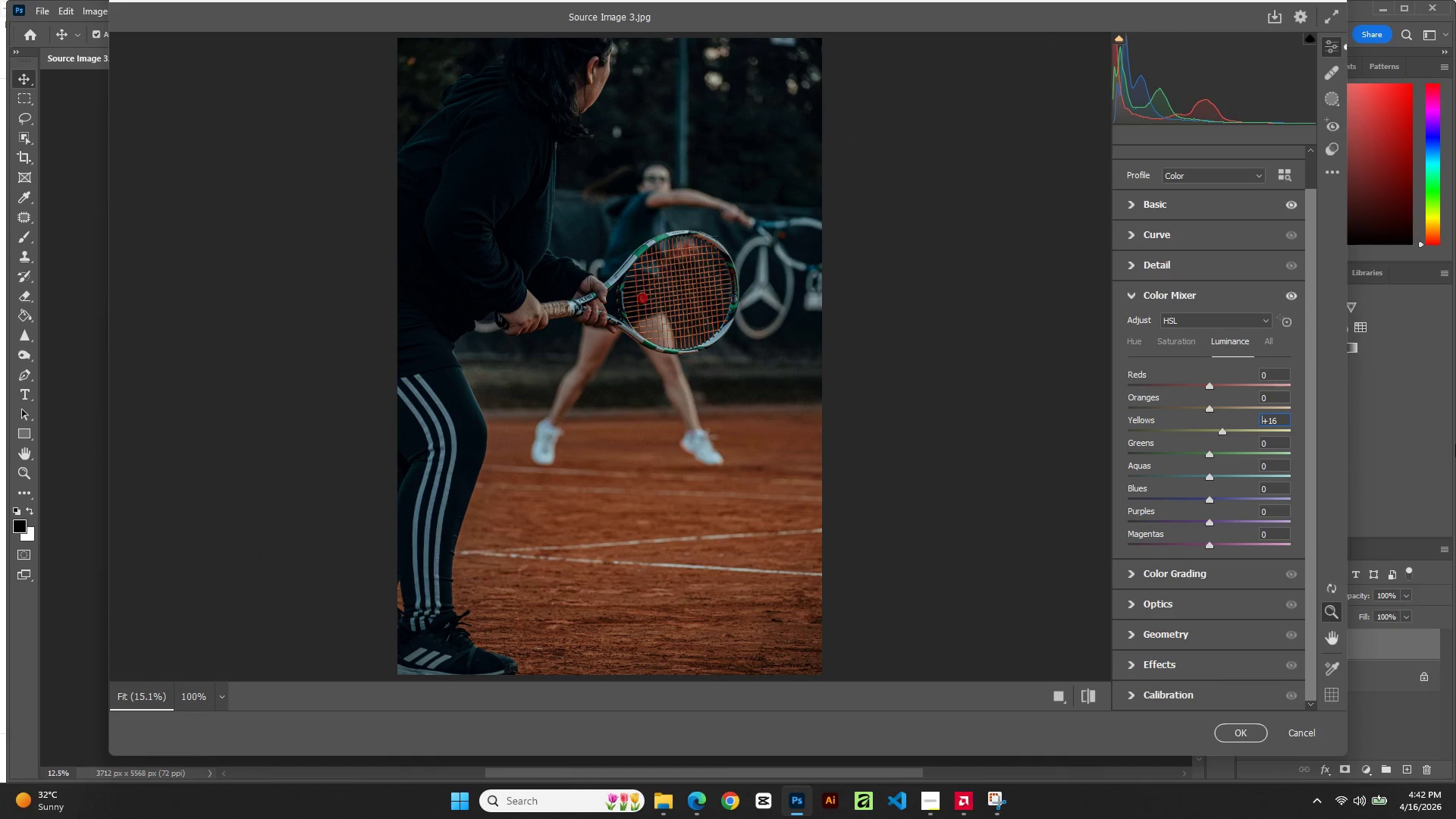 
key(ArrowDown)
 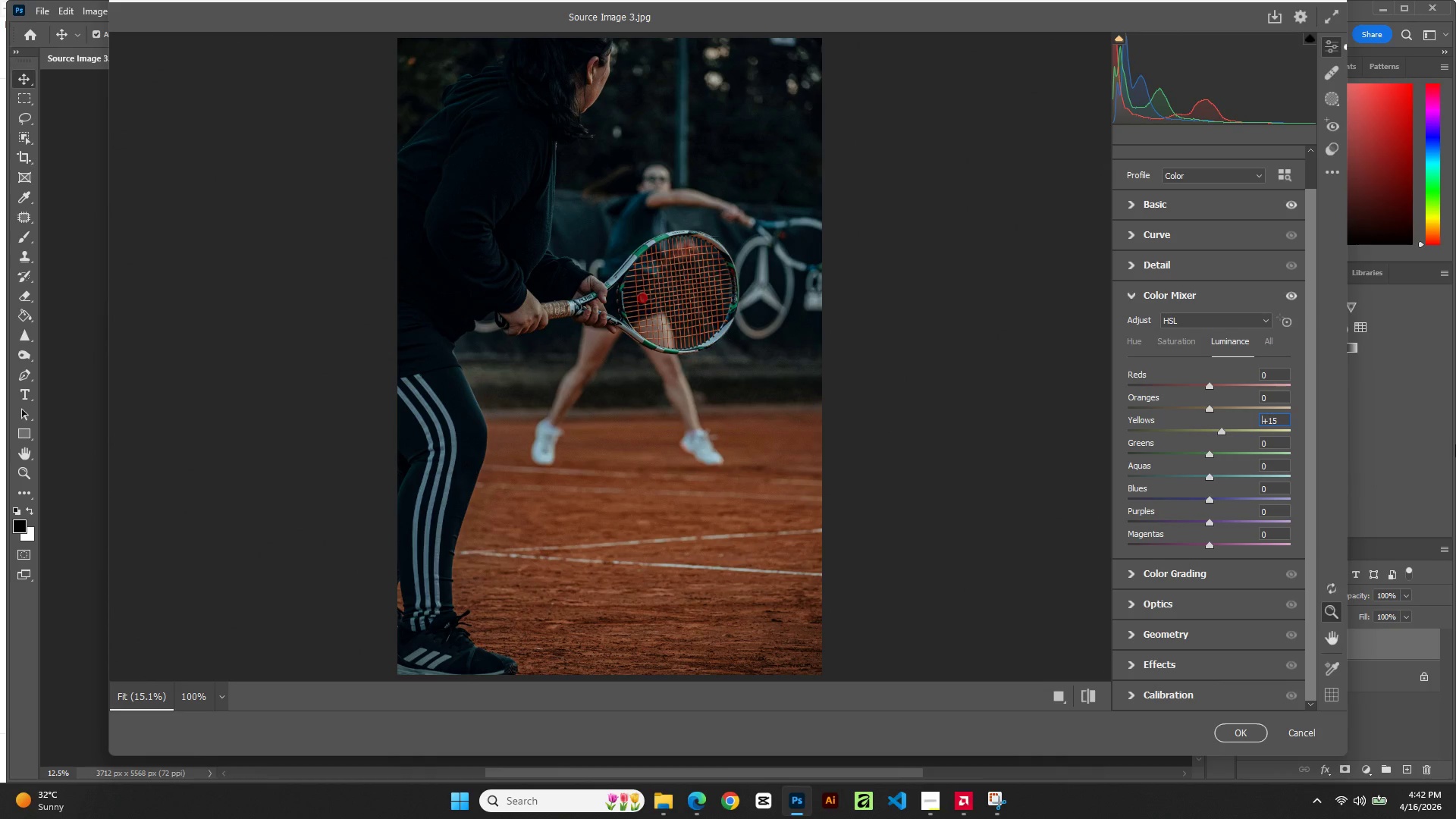 
key(ArrowDown)
 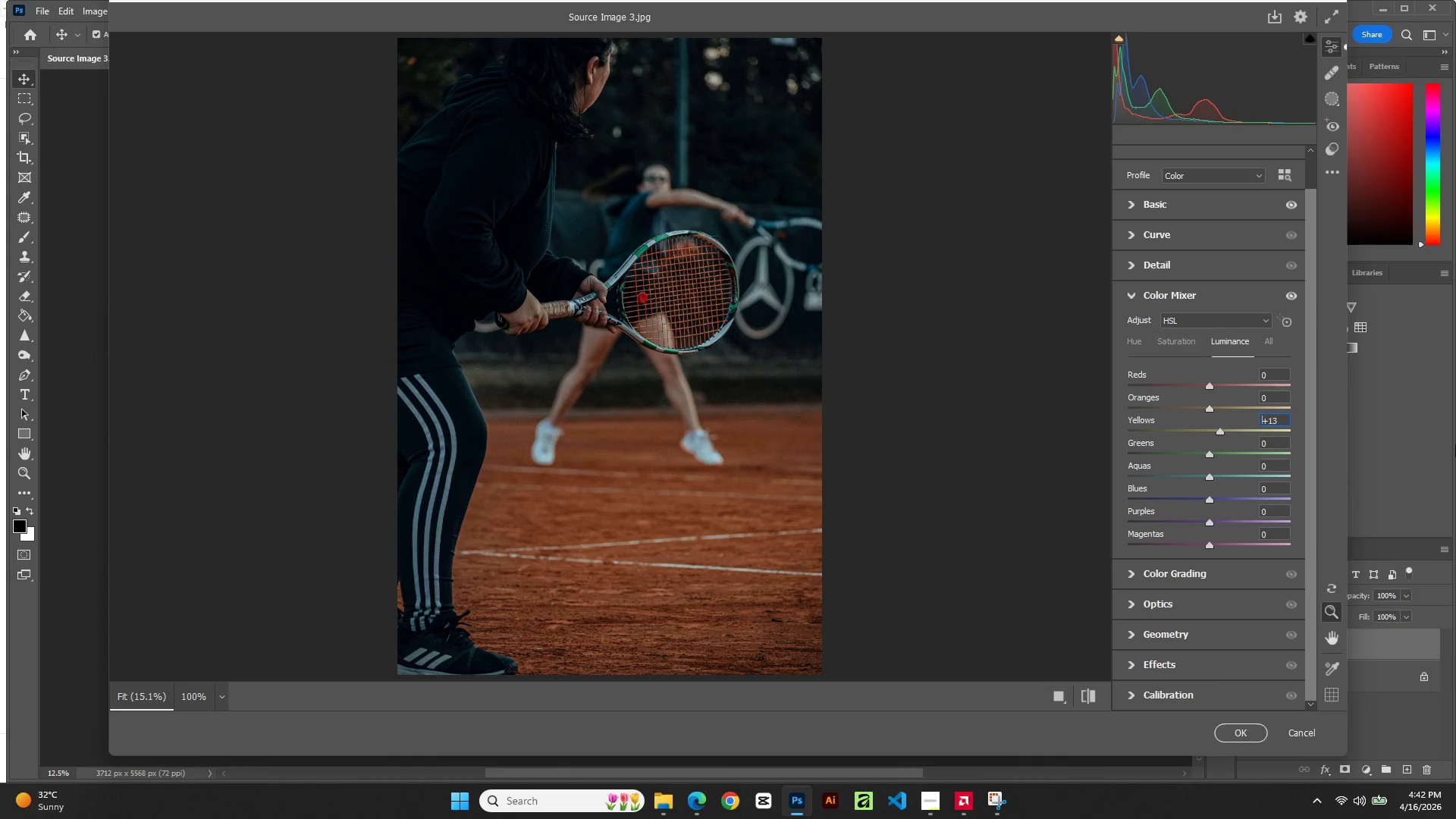 
key(ArrowDown)
 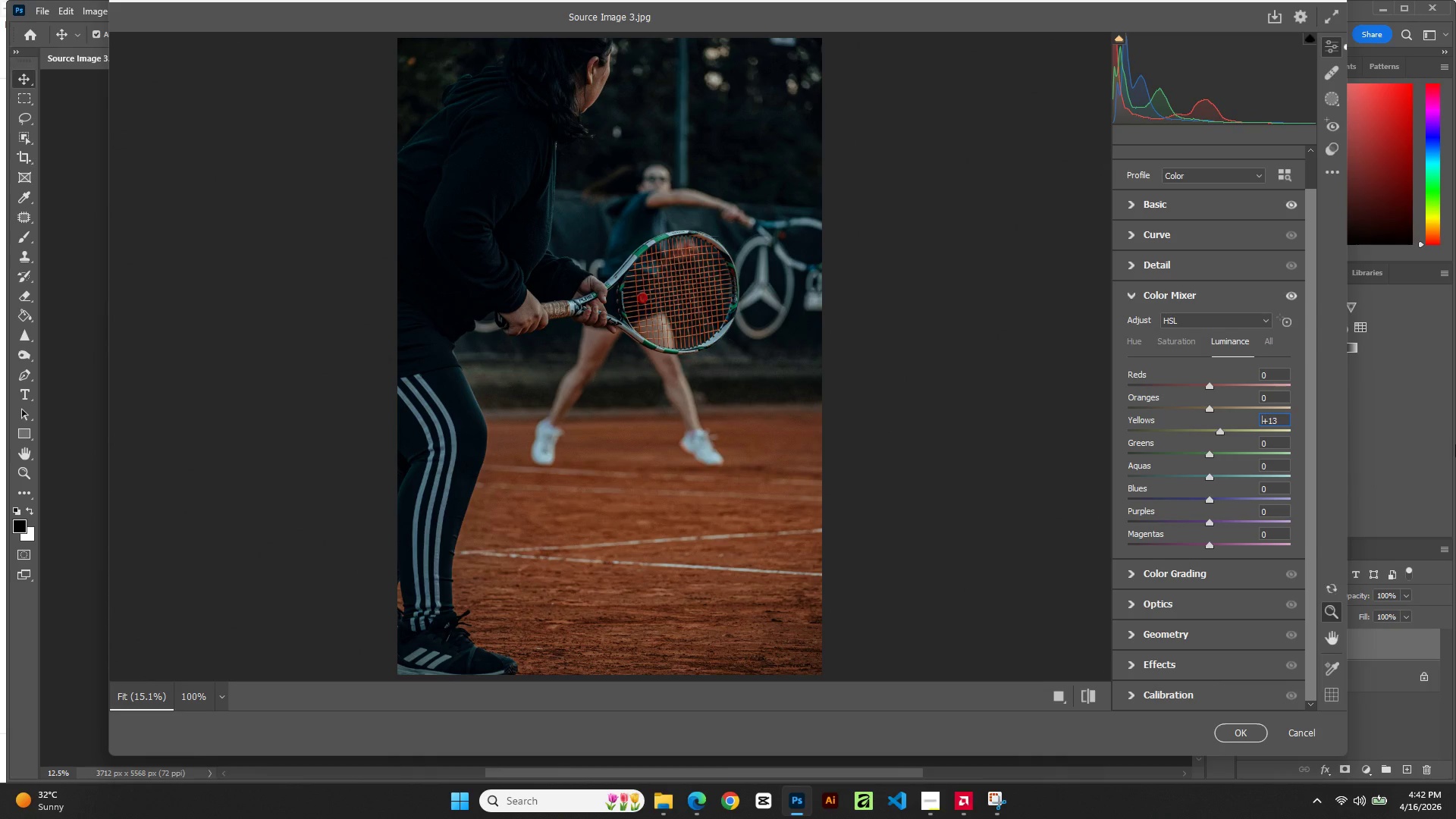 
key(ArrowDown)
 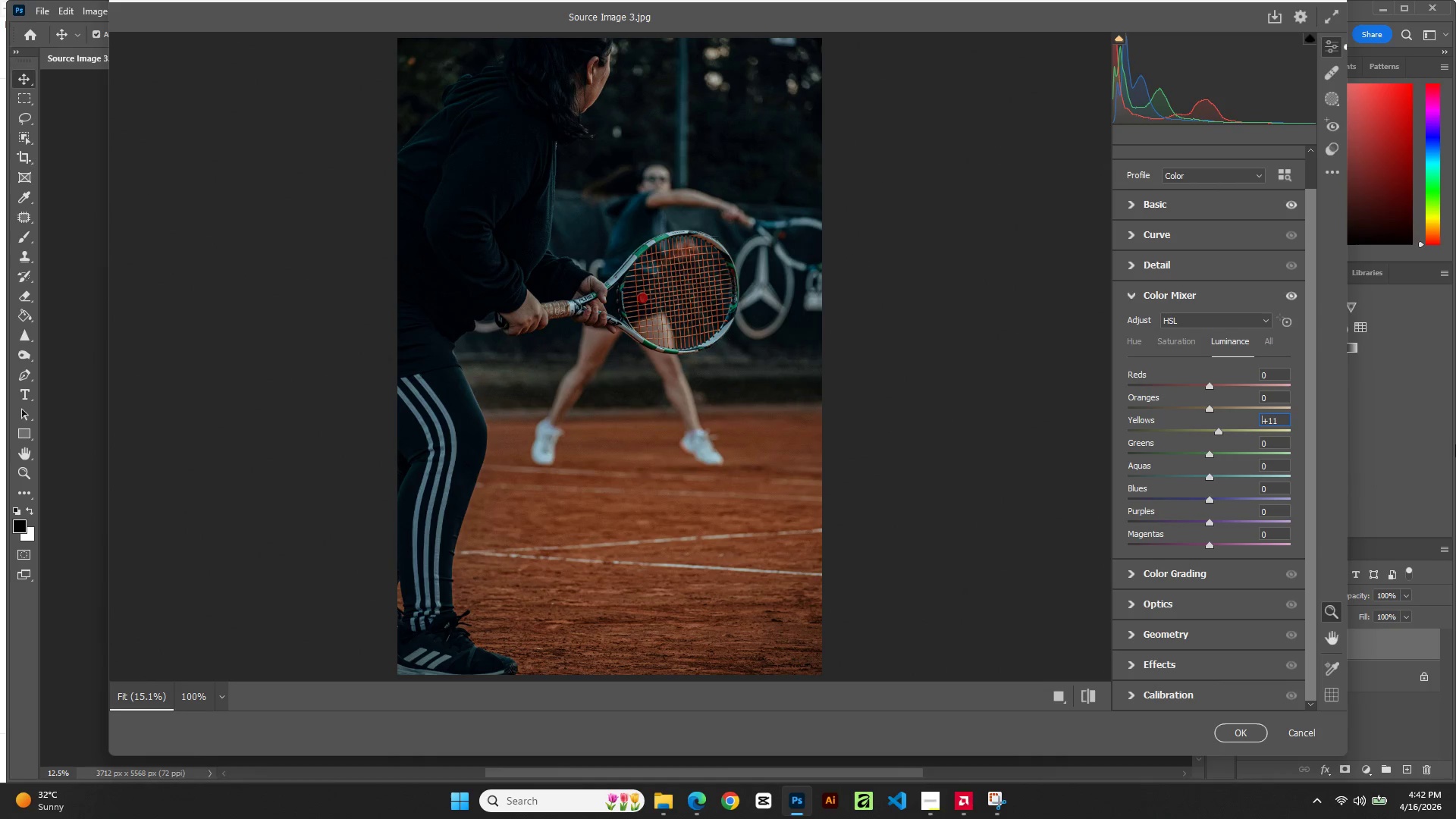 
key(ArrowDown)
 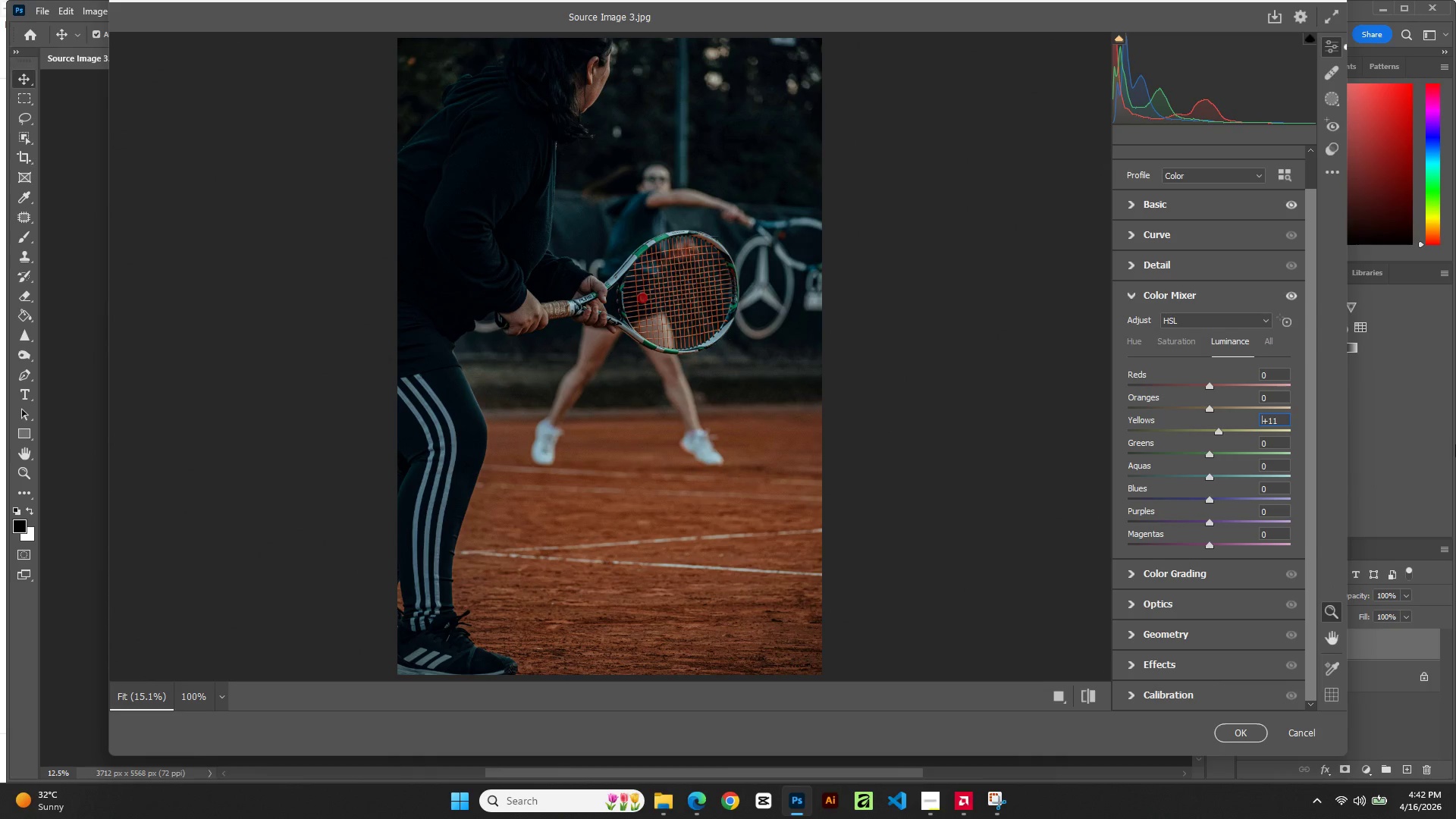 
key(ArrowDown)
 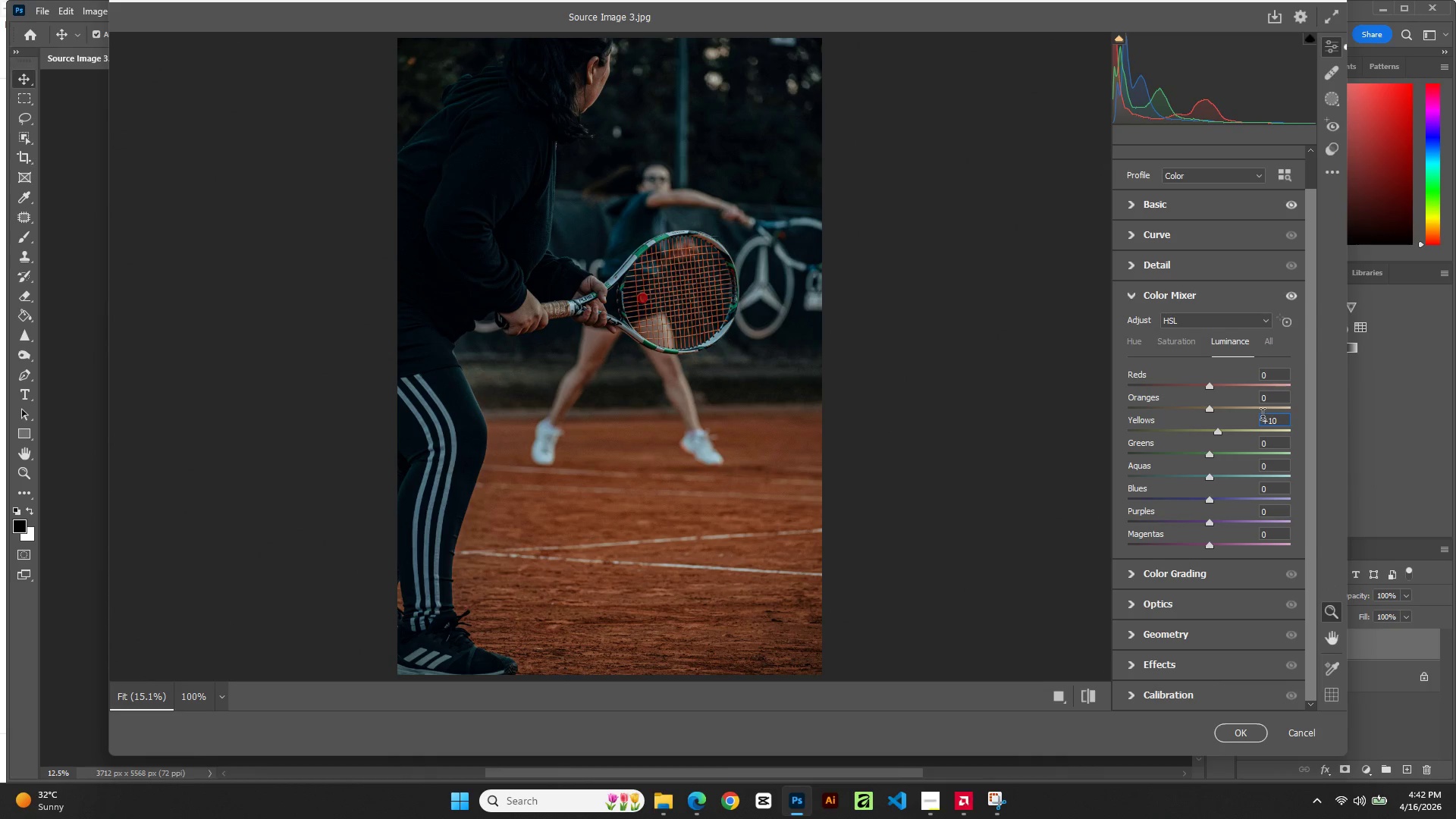 
double_click([1278, 395])
 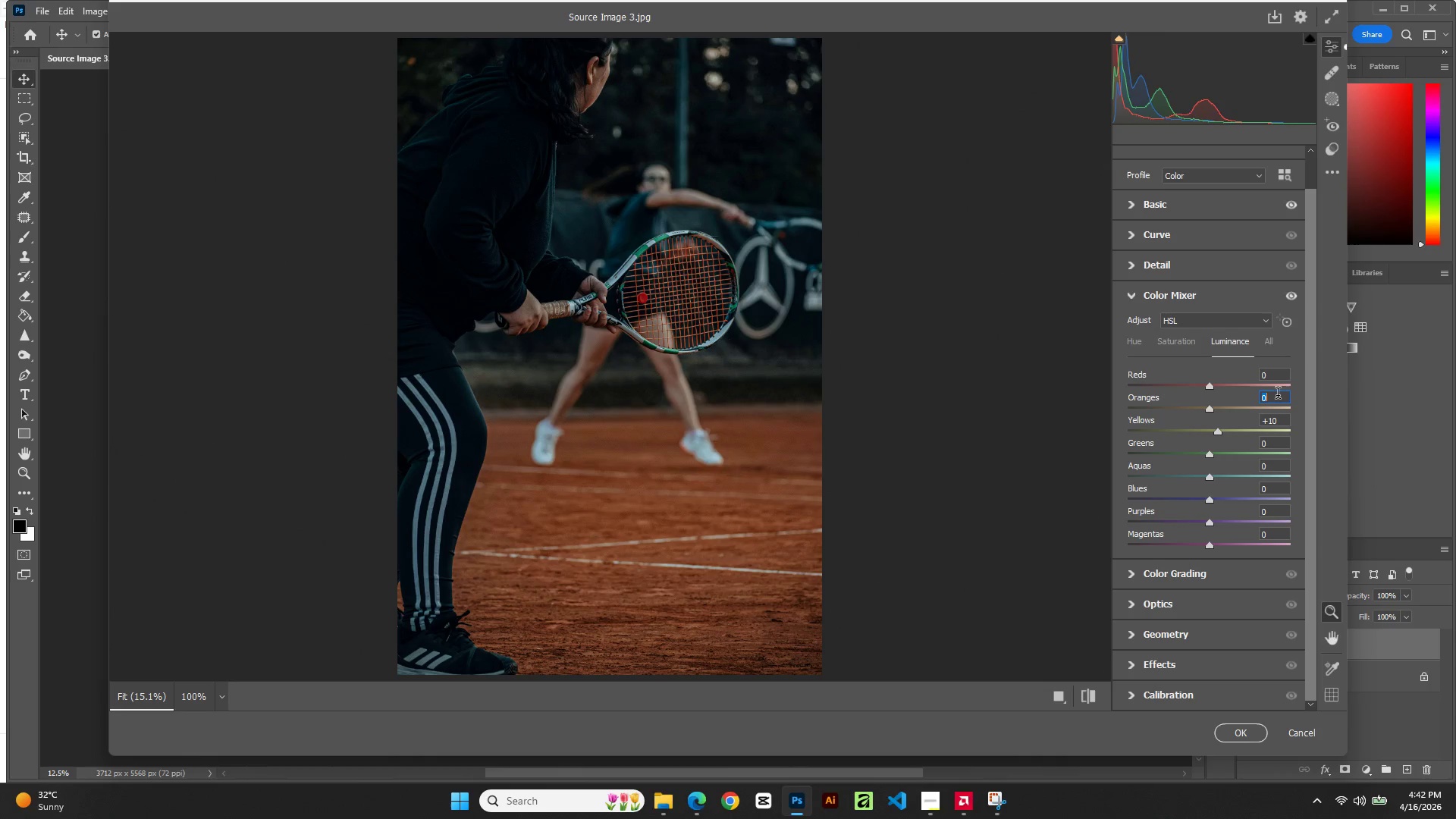 
key(ArrowUp)
 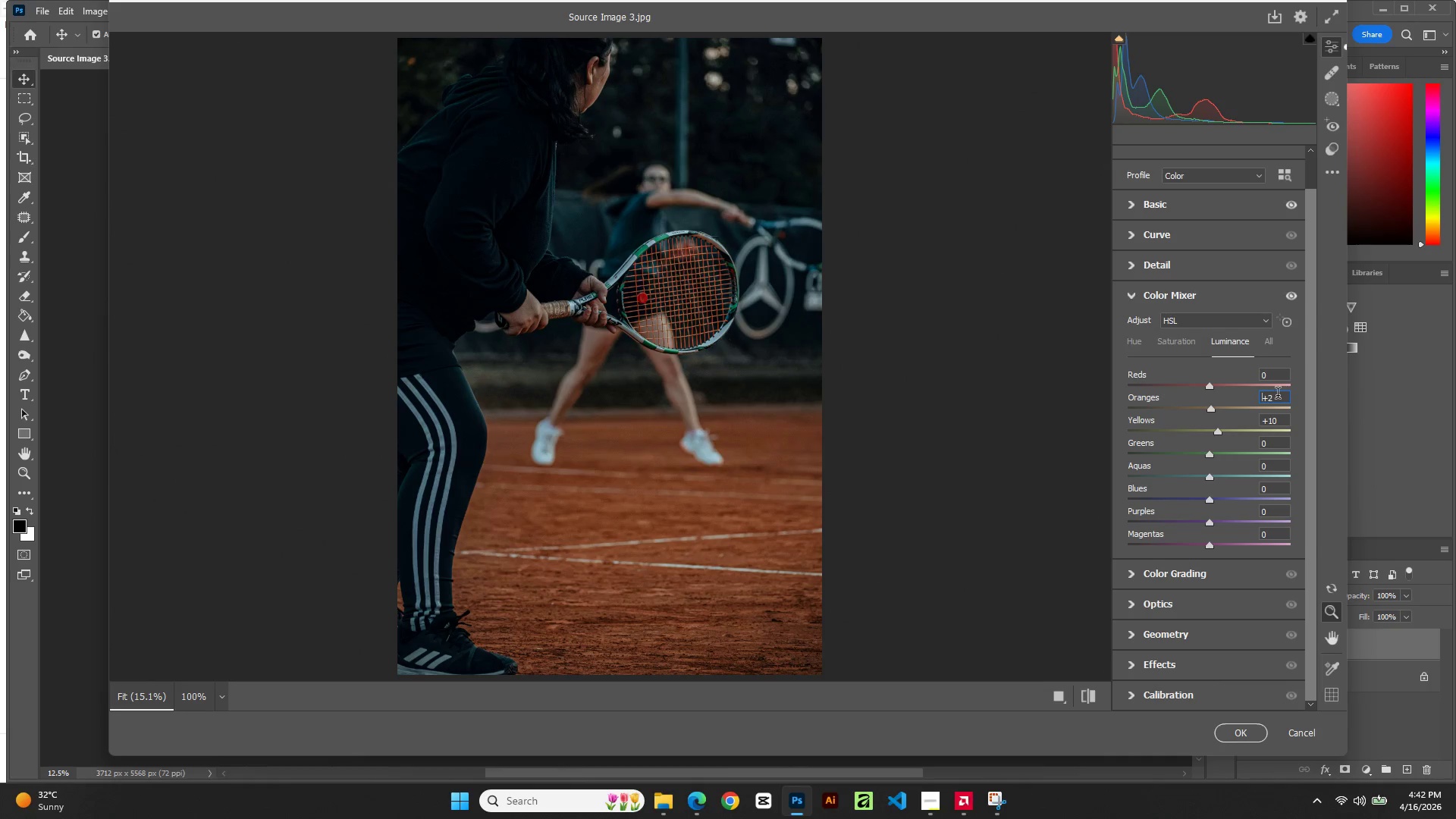 
key(ArrowUp)
 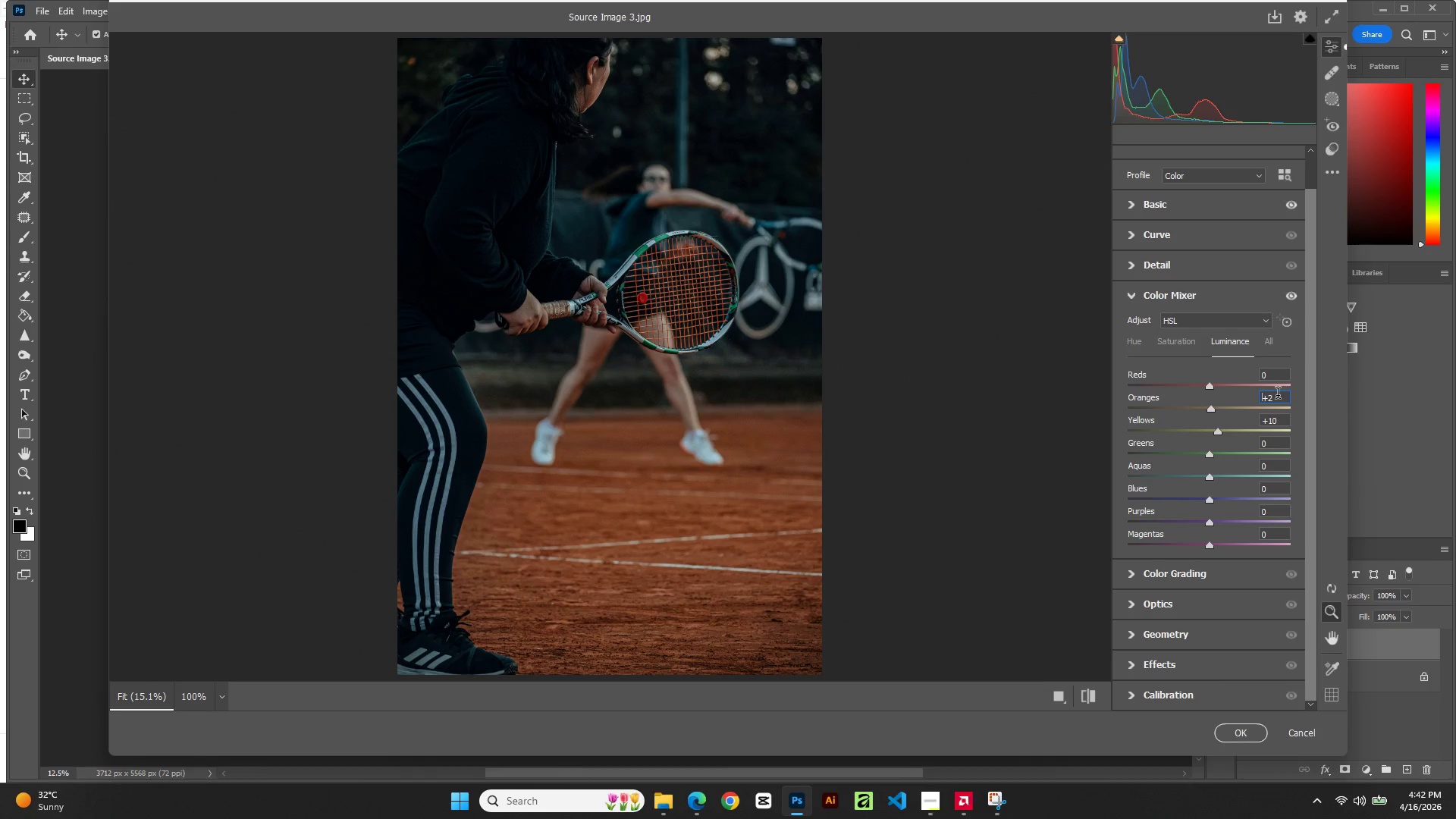 
key(ArrowUp)
 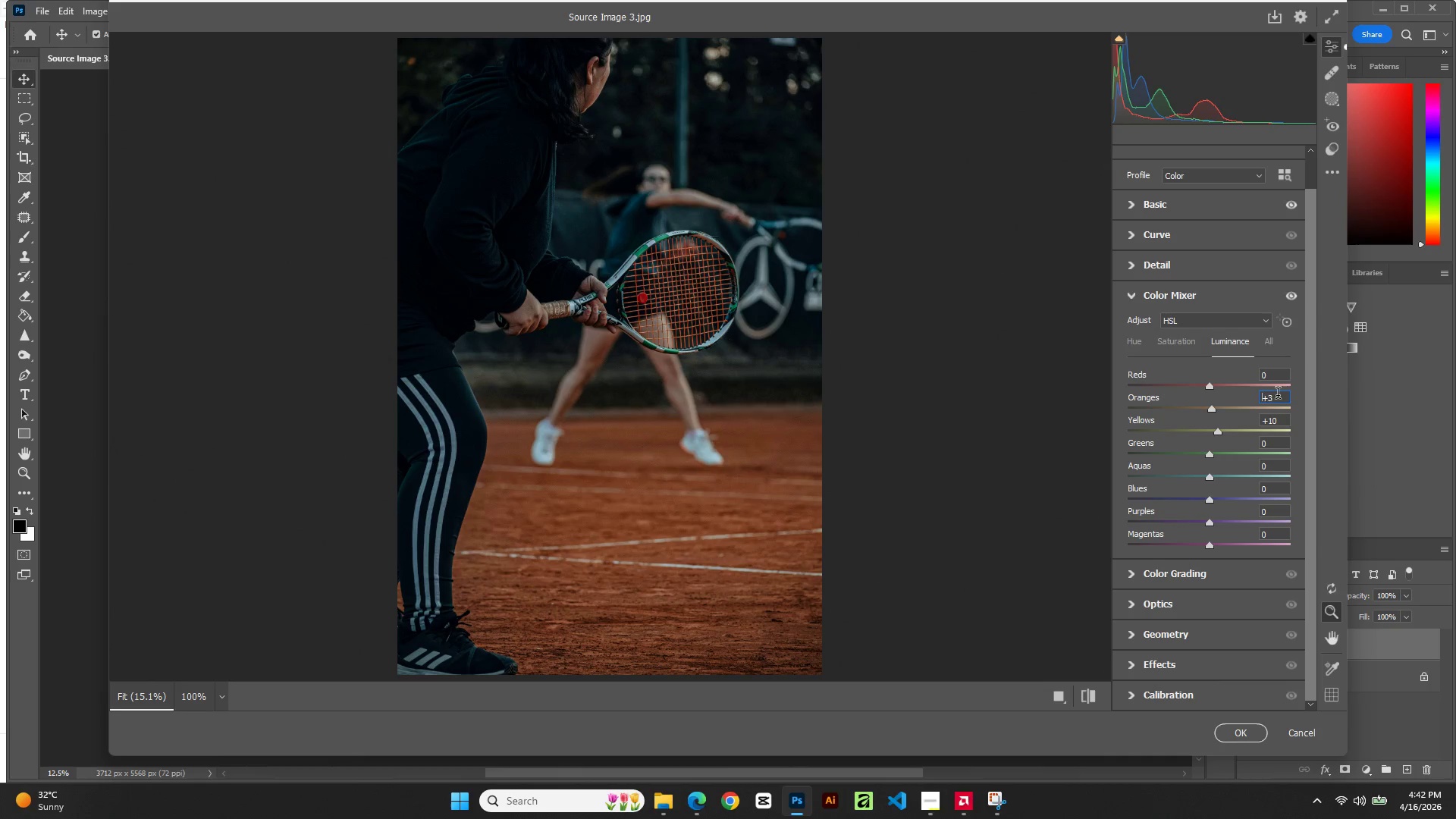 
key(ArrowUp)
 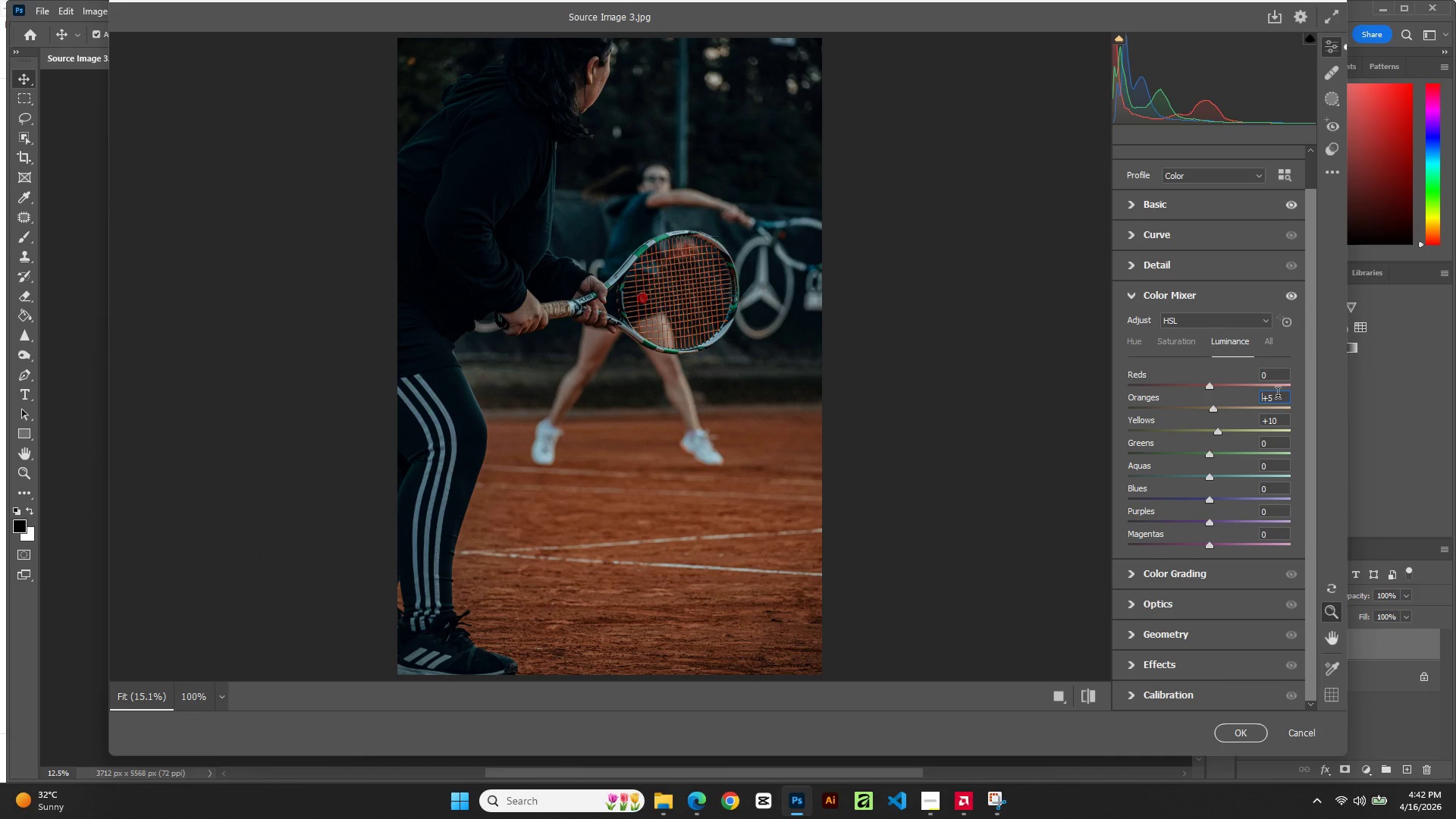 
key(ArrowUp)
 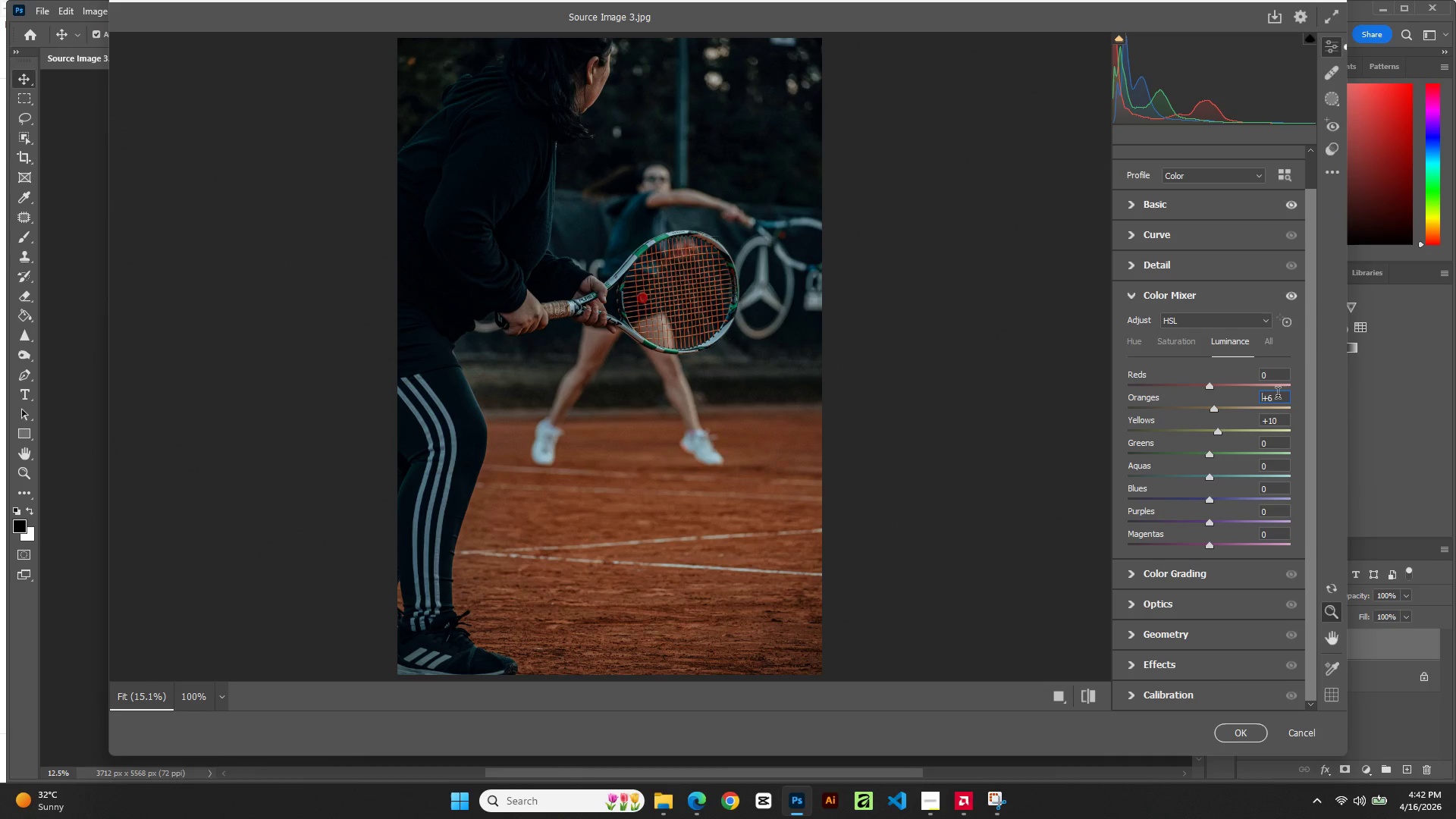 
key(ArrowUp)
 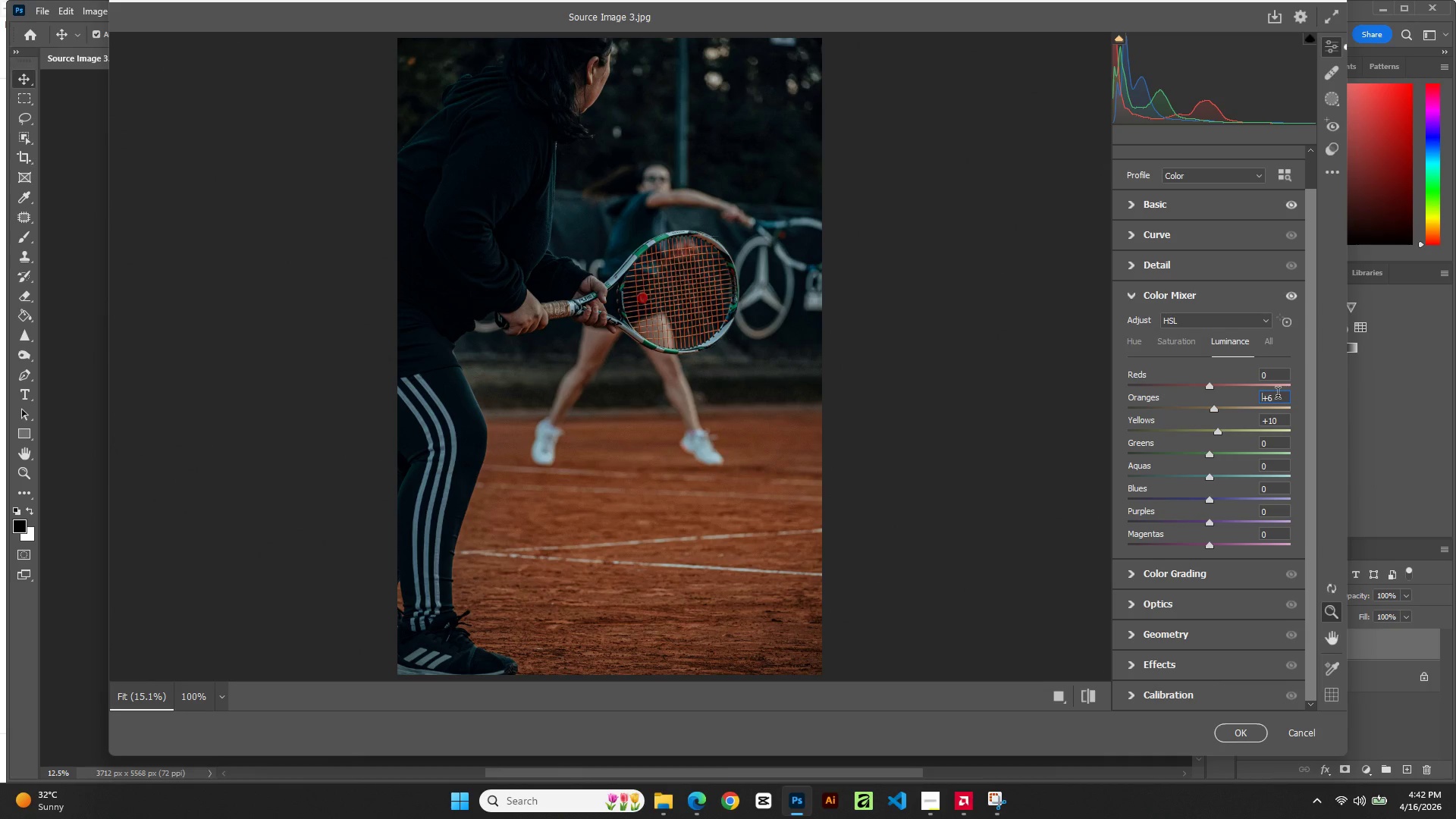 
key(ArrowUp)
 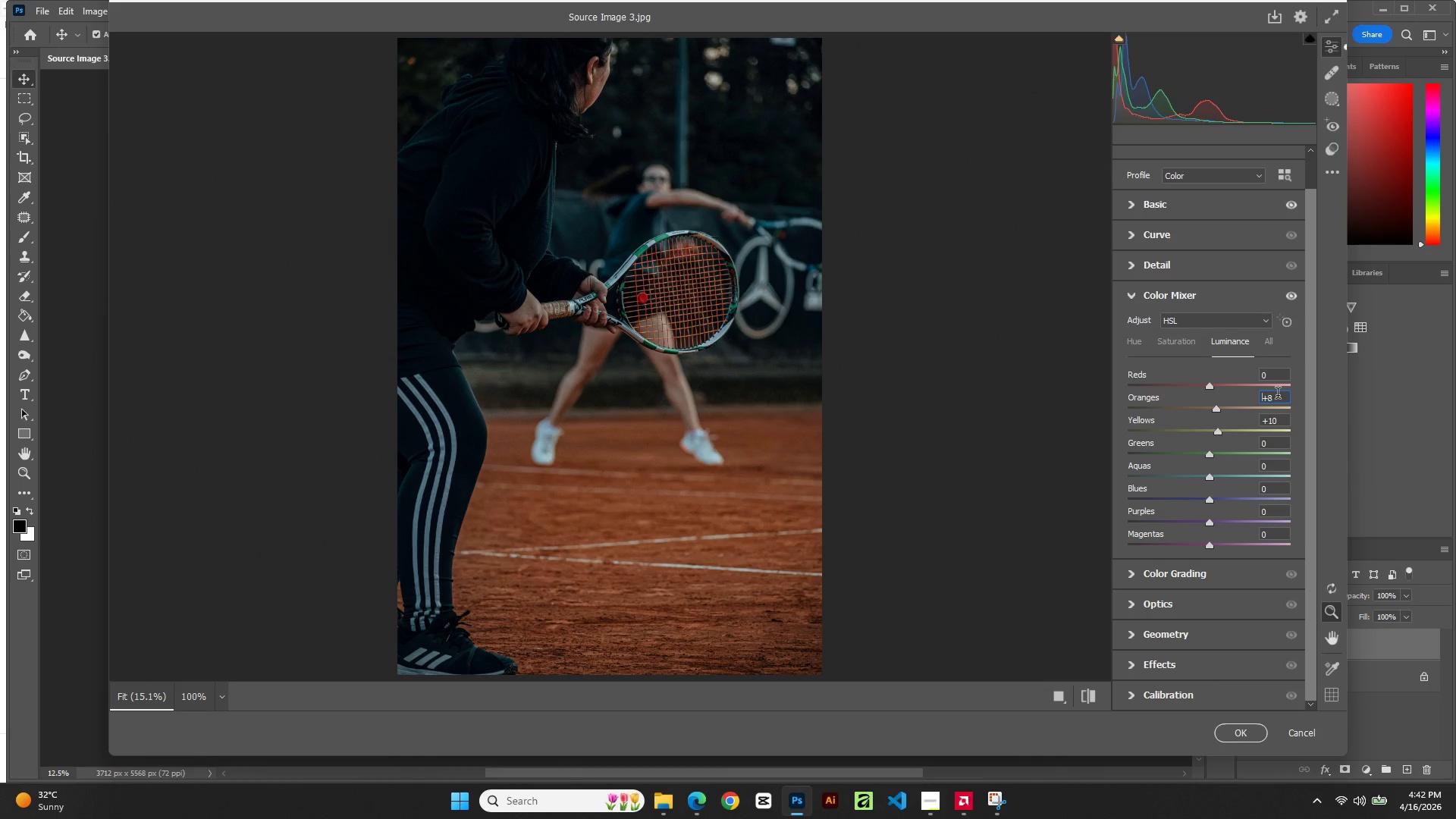 
key(ArrowUp)
 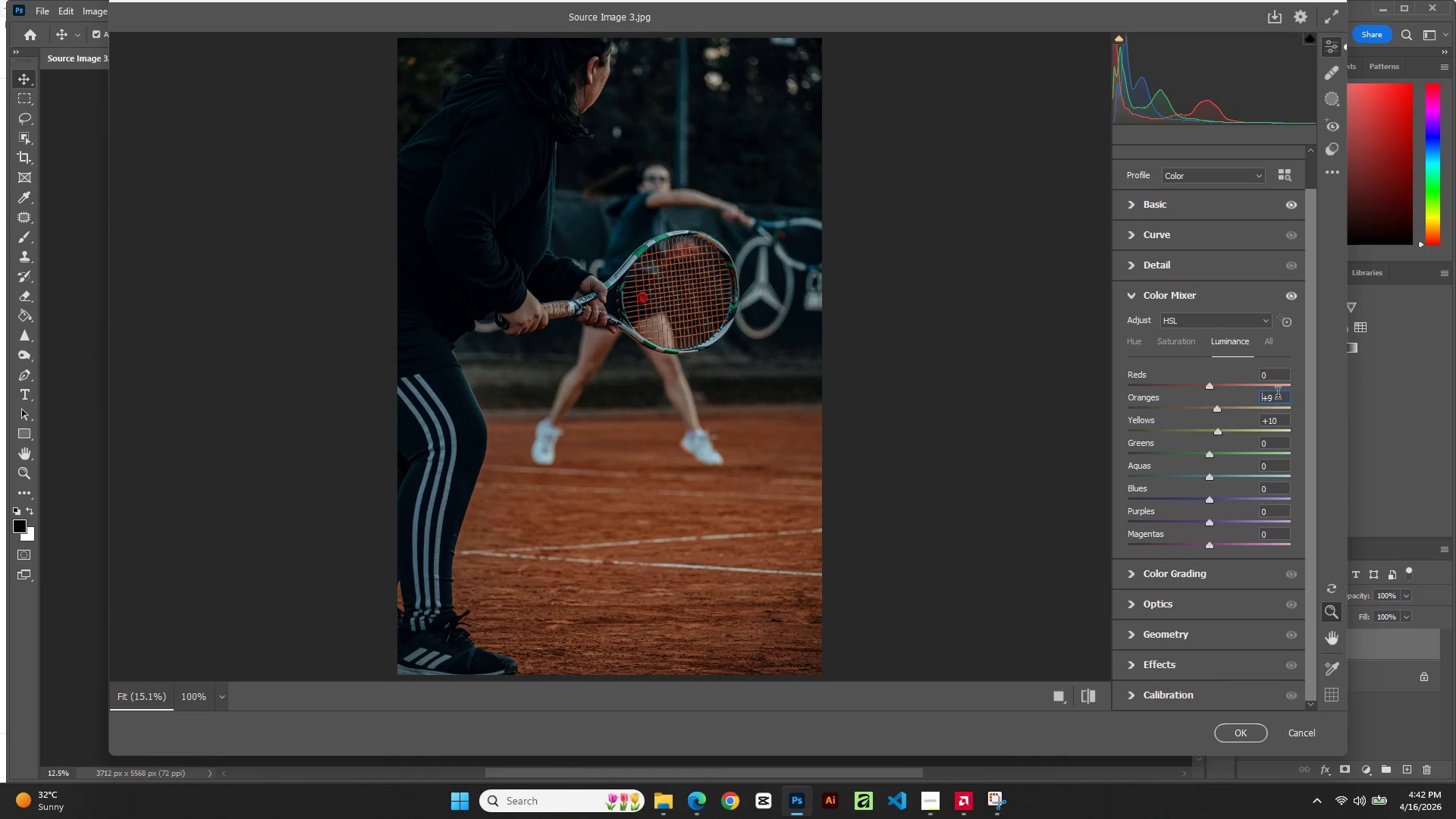 
key(ArrowUp)
 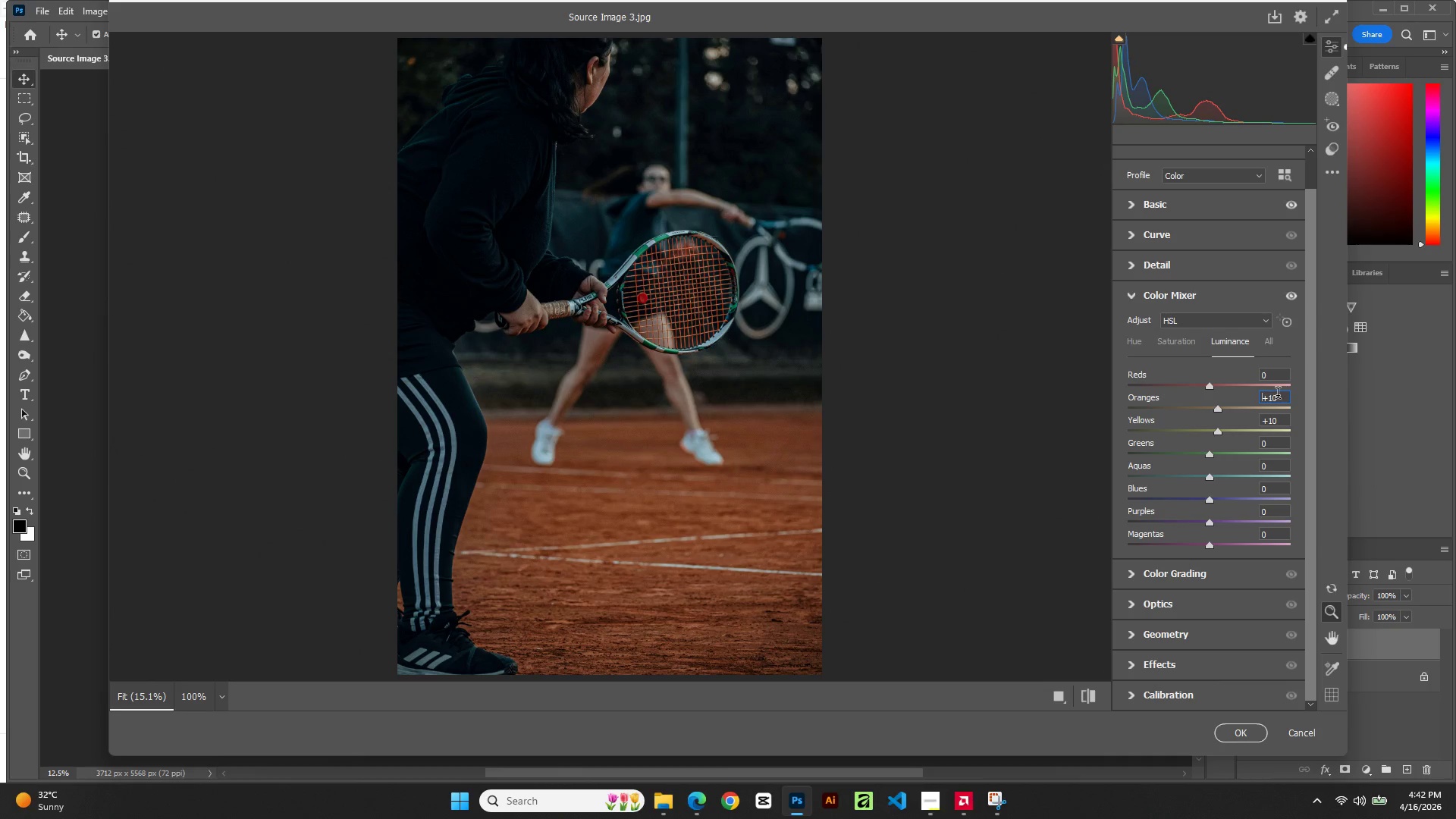 
key(ArrowUp)
 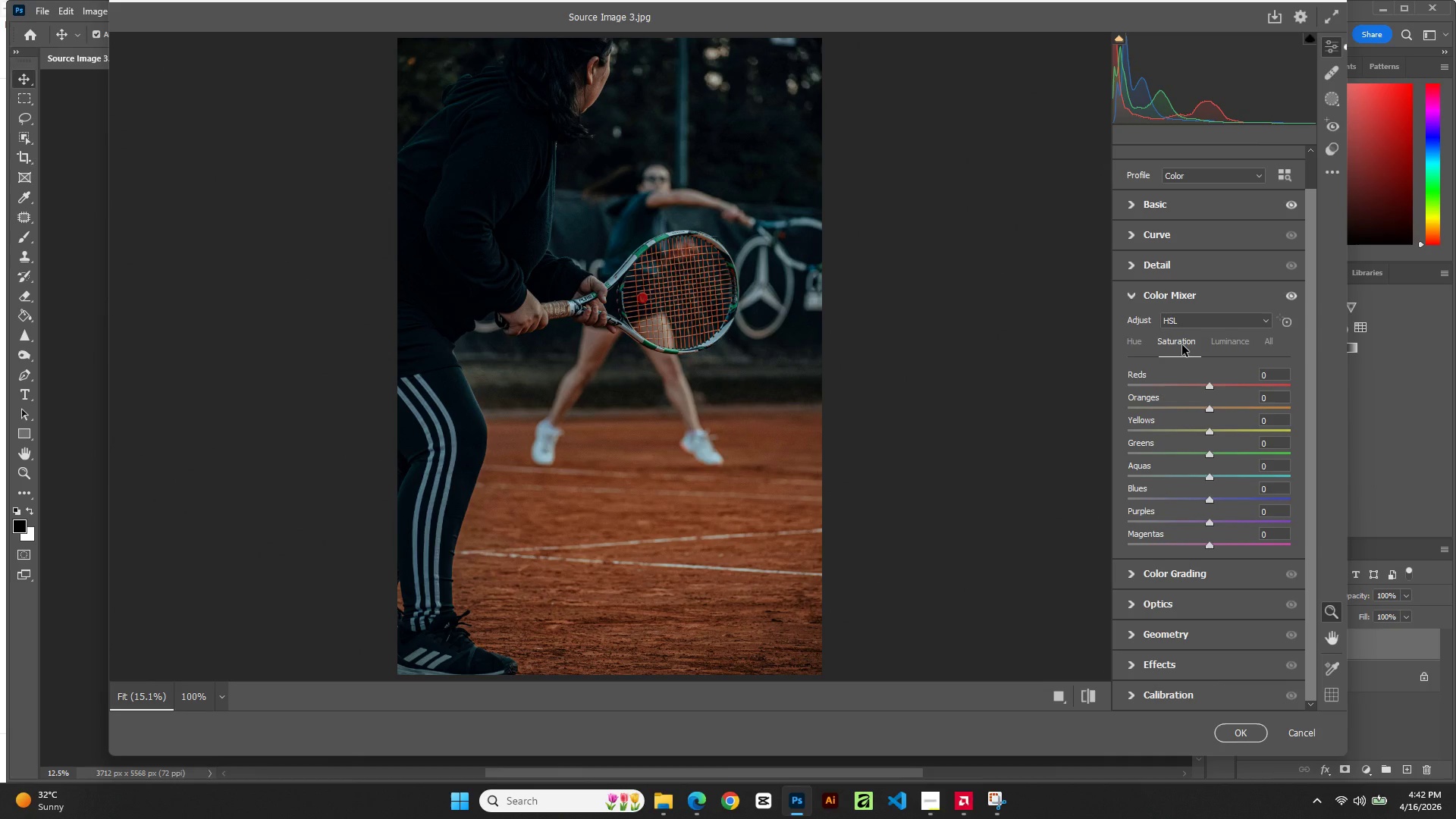 
left_click([1182, 345])
 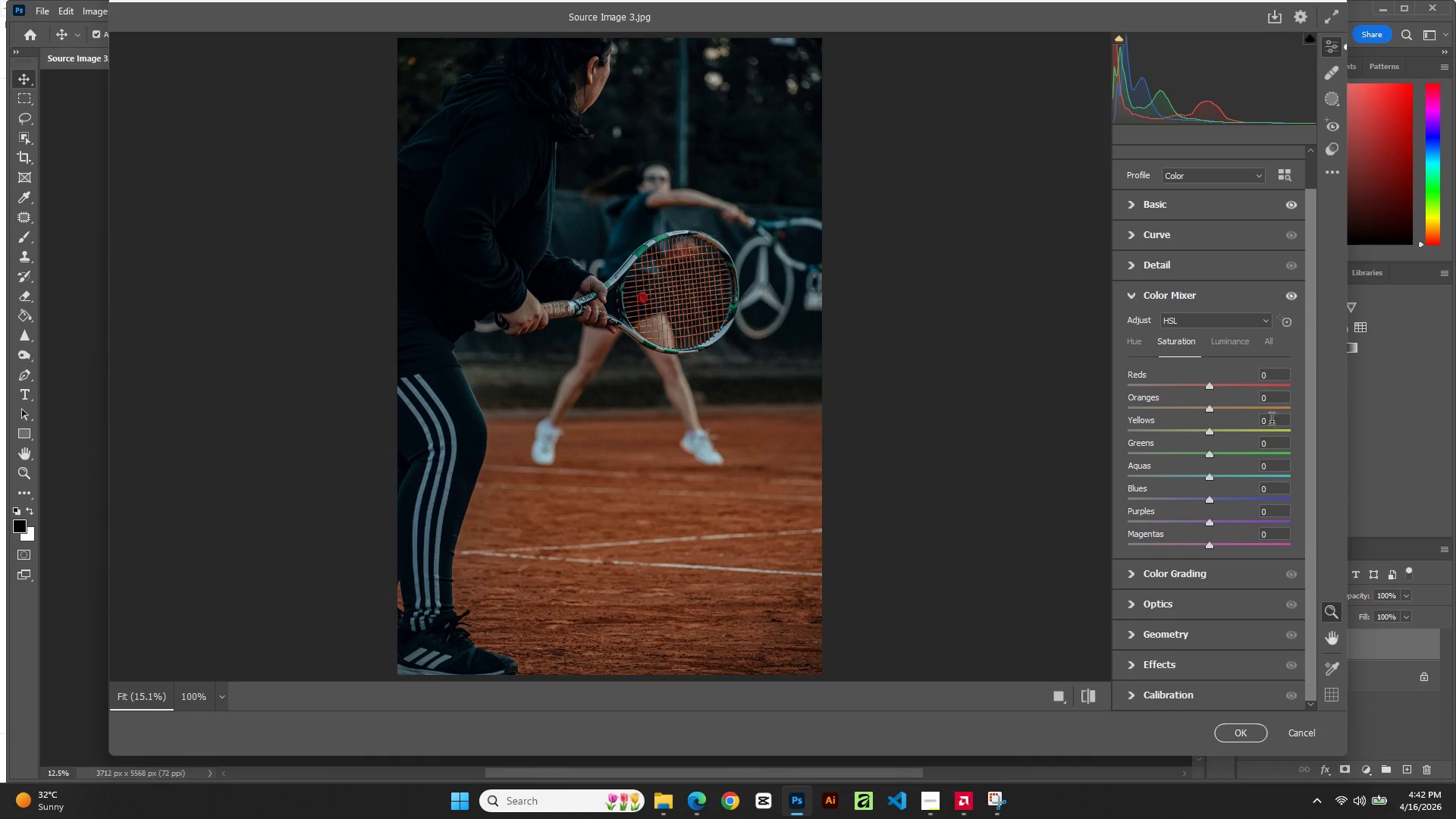 
wait(5.12)
 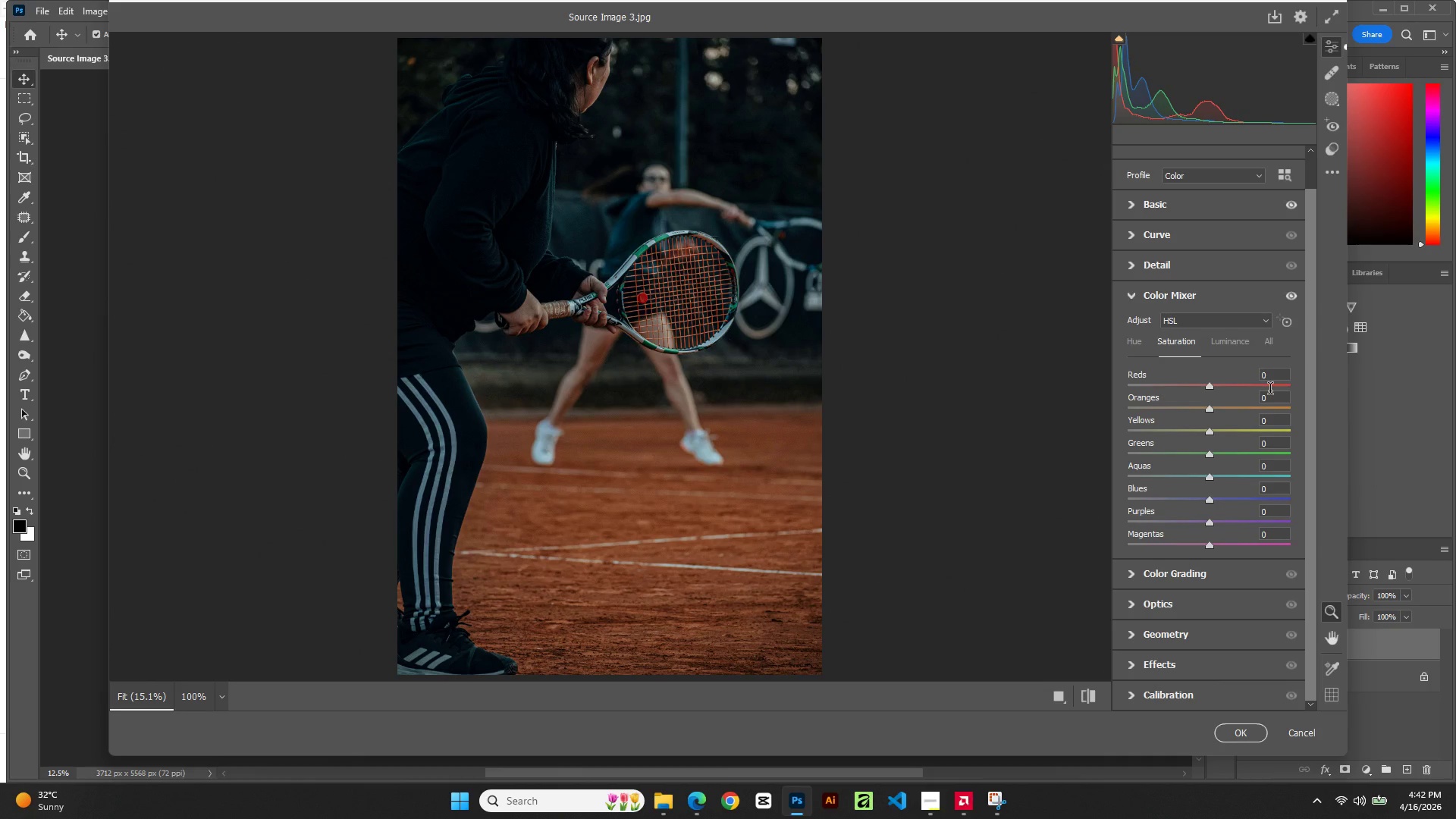 
double_click([1280, 419])
 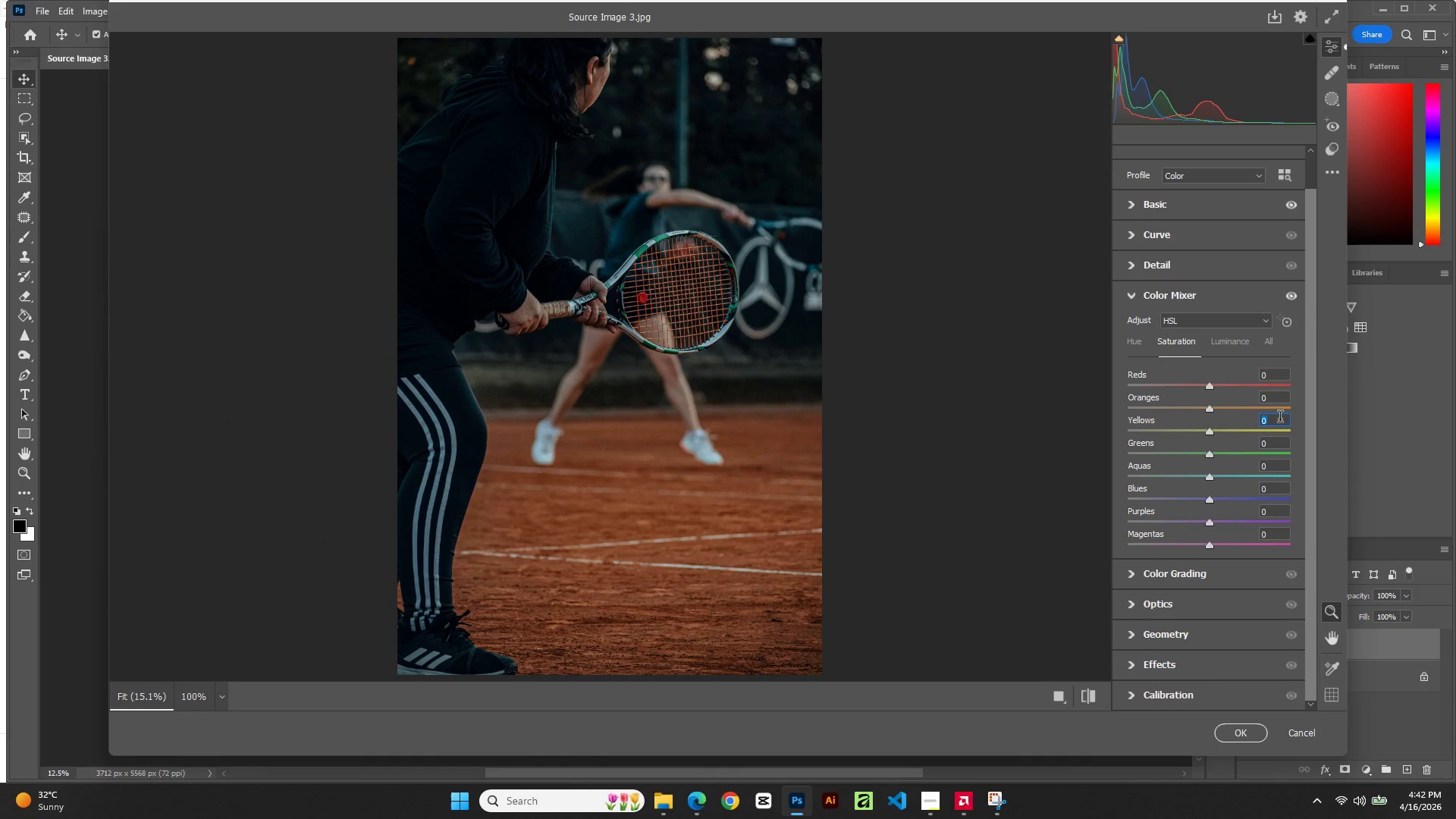 
key(ArrowUp)
 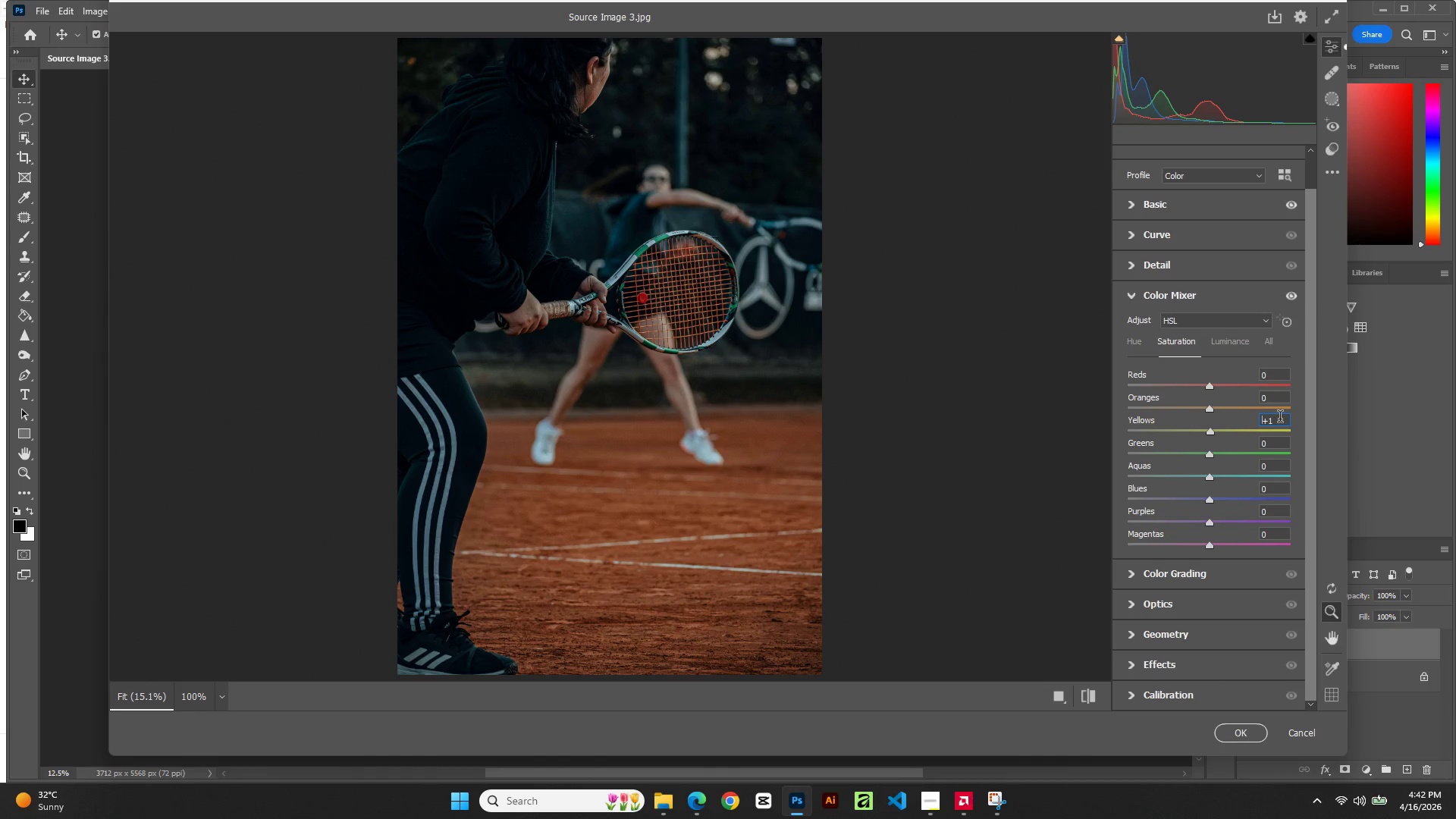 
key(ArrowUp)
 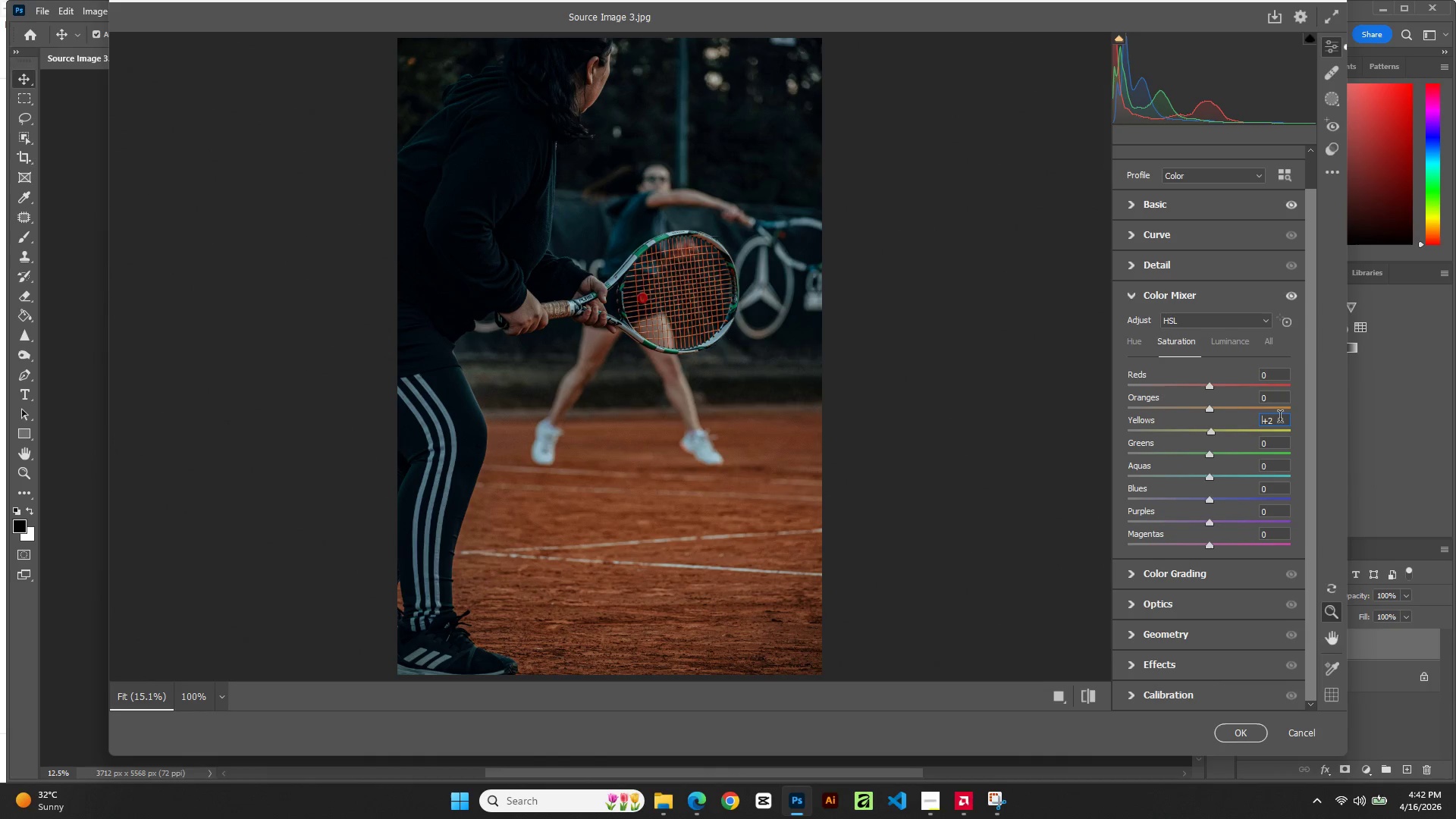 
key(ArrowUp)
 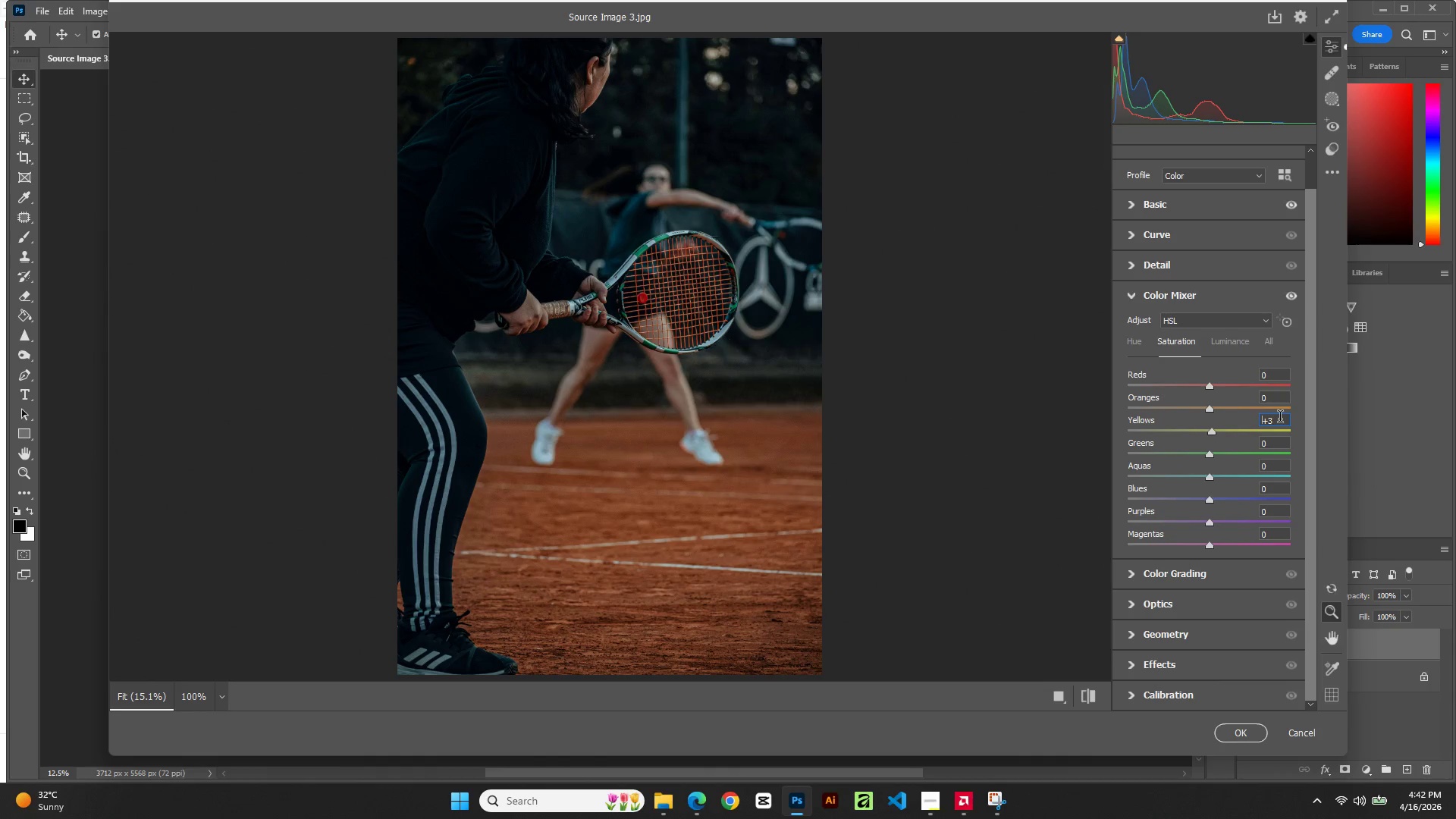 
key(ArrowUp)
 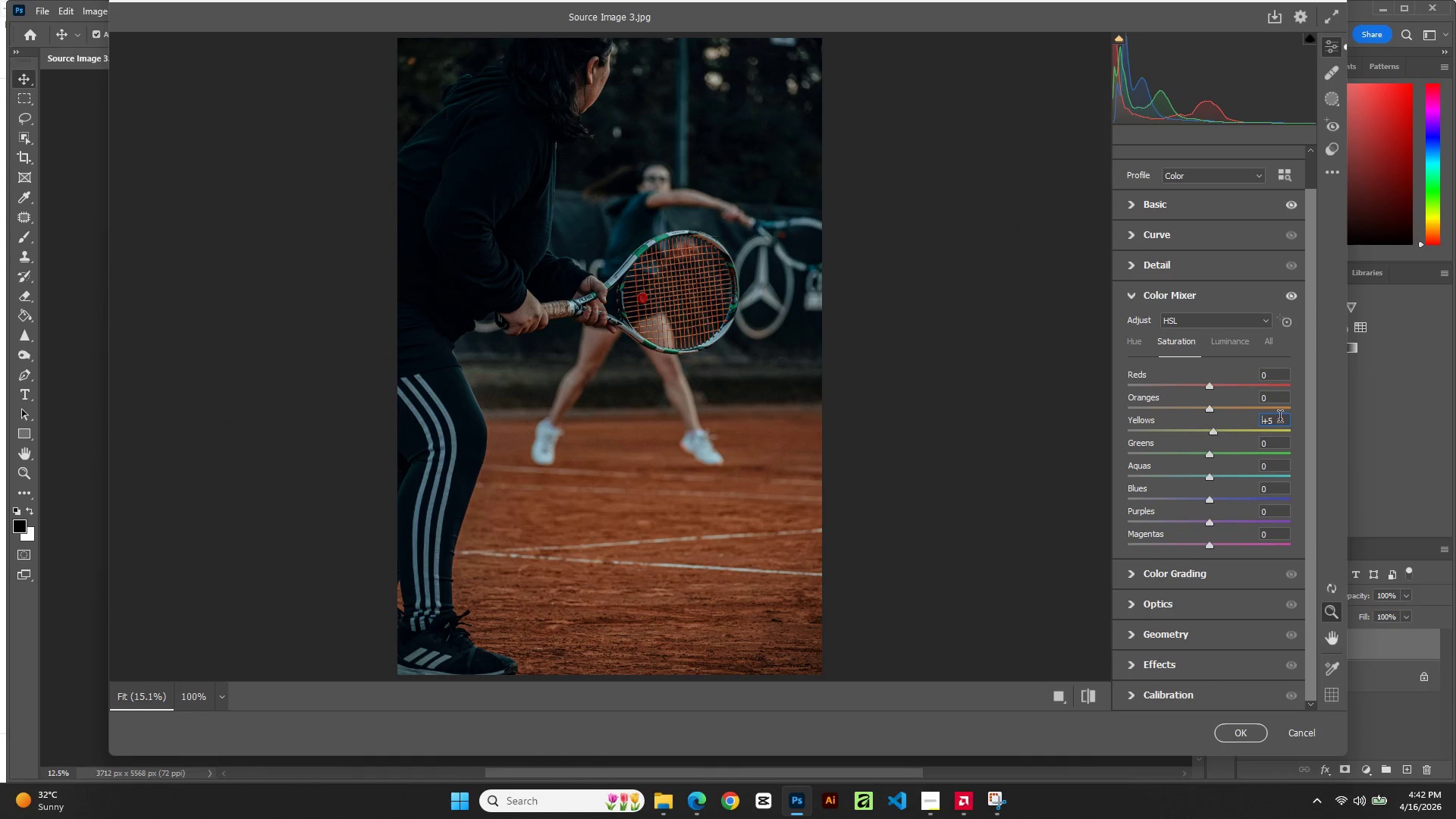 
key(ArrowUp)
 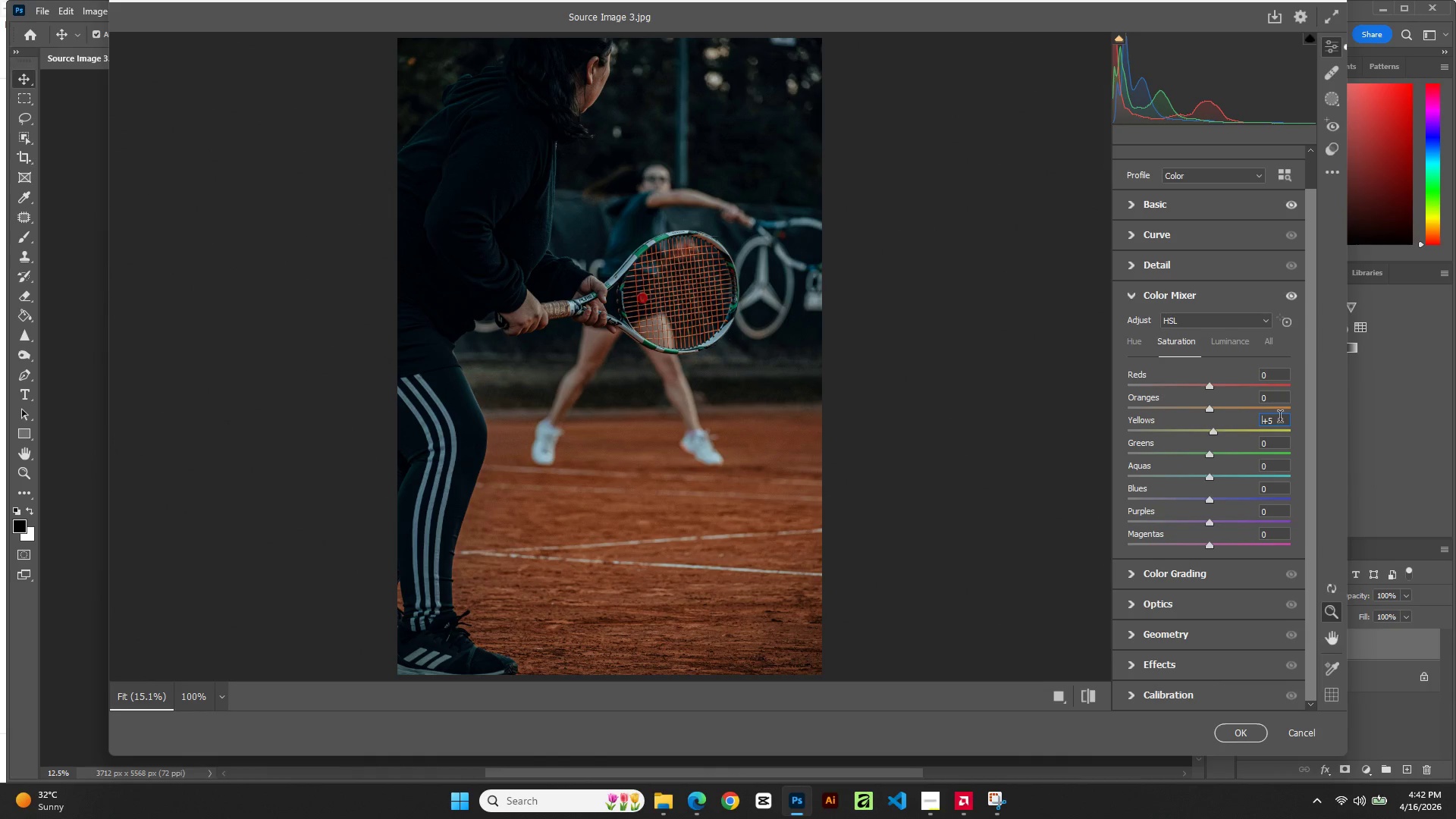 
key(ArrowUp)
 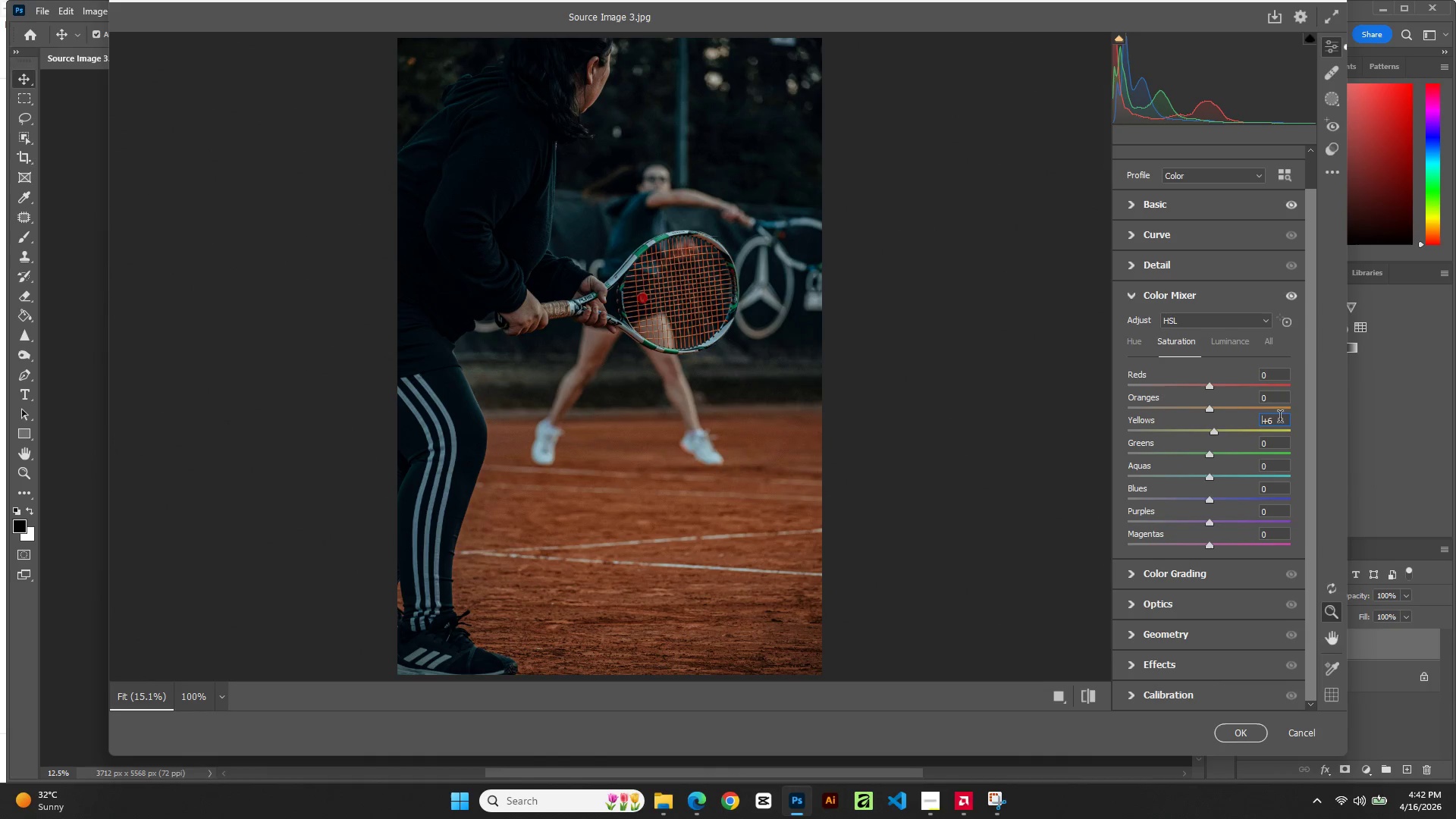 
key(ArrowUp)
 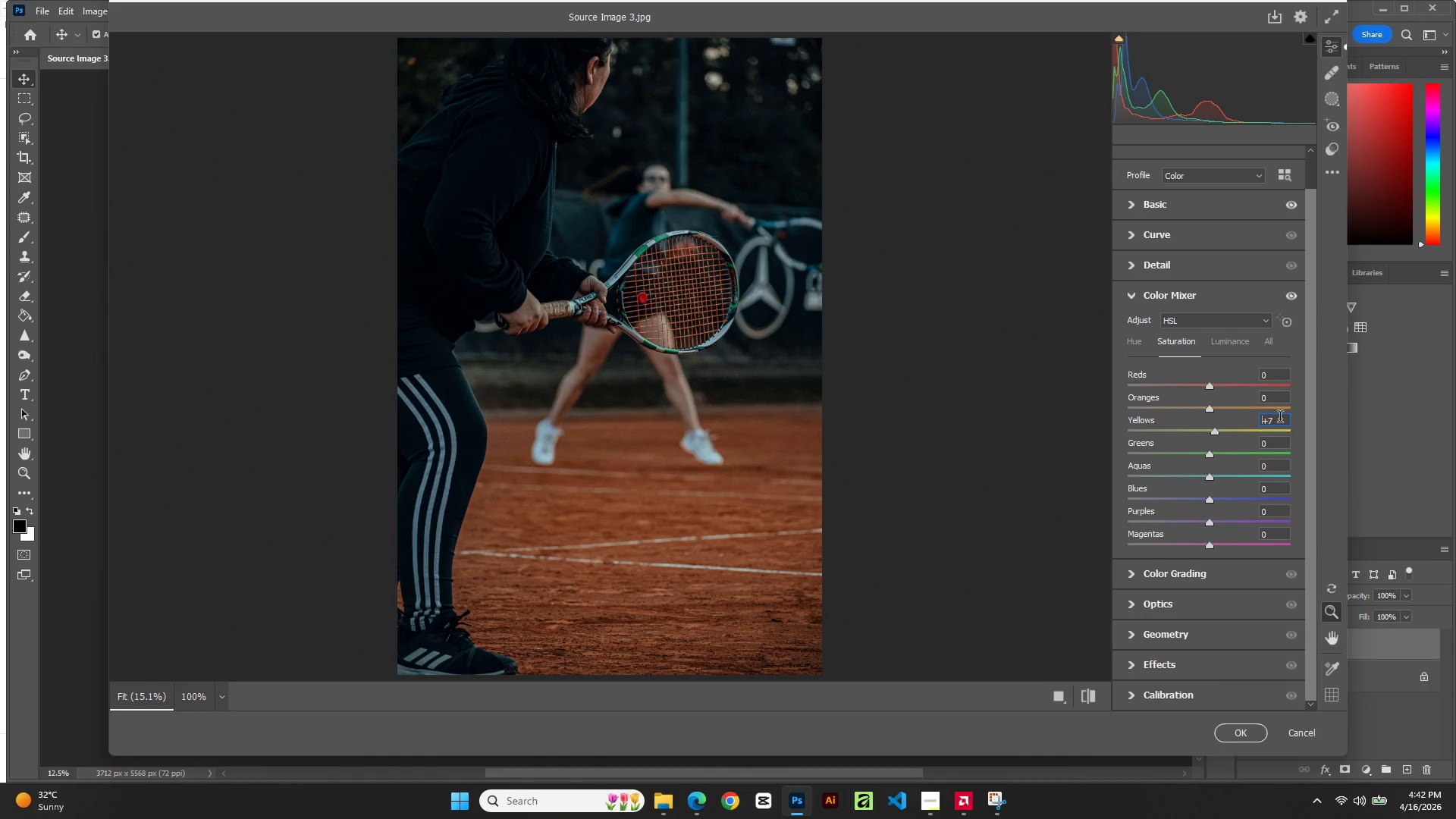 
key(ArrowUp)
 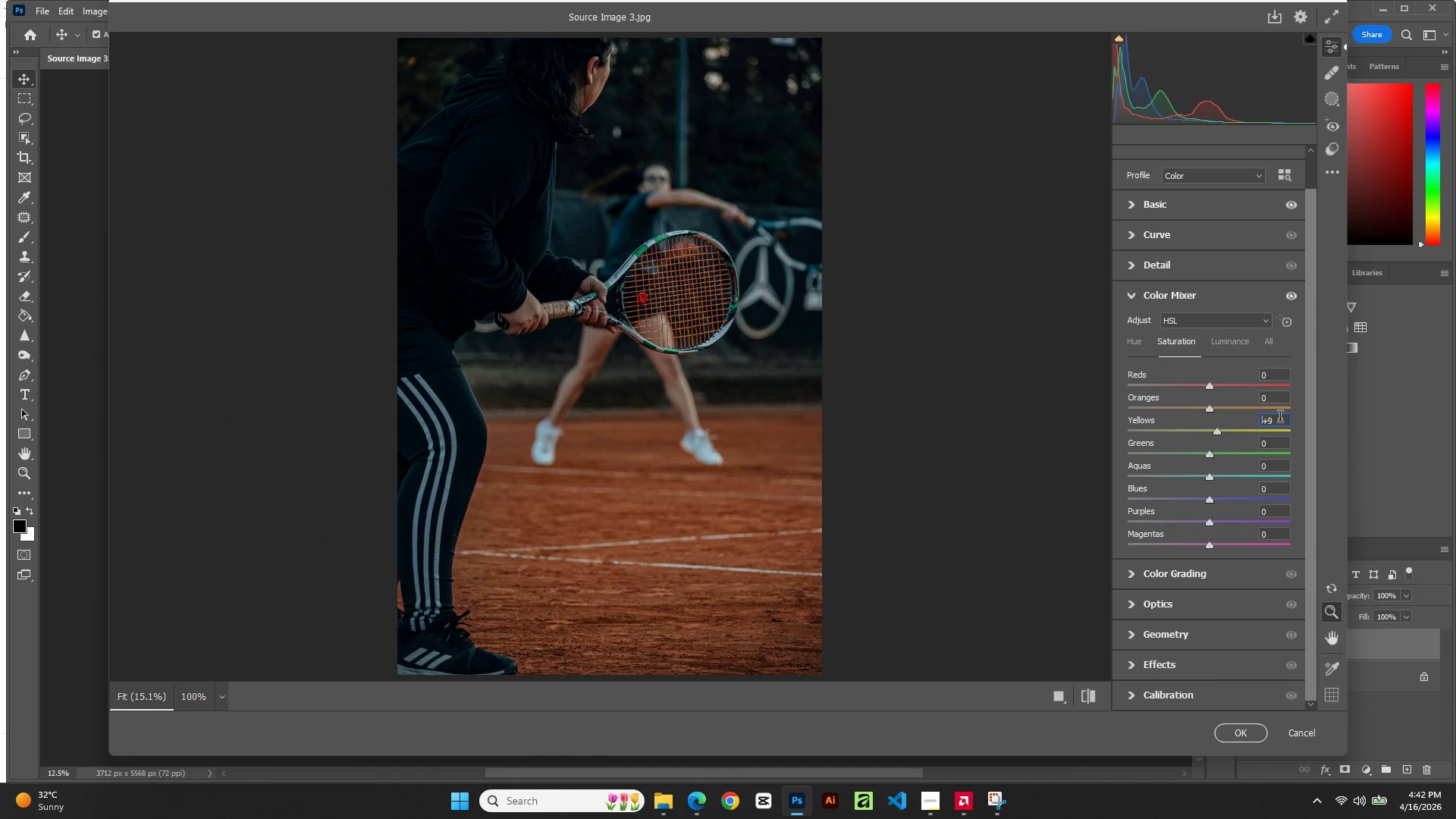 
key(ArrowUp)
 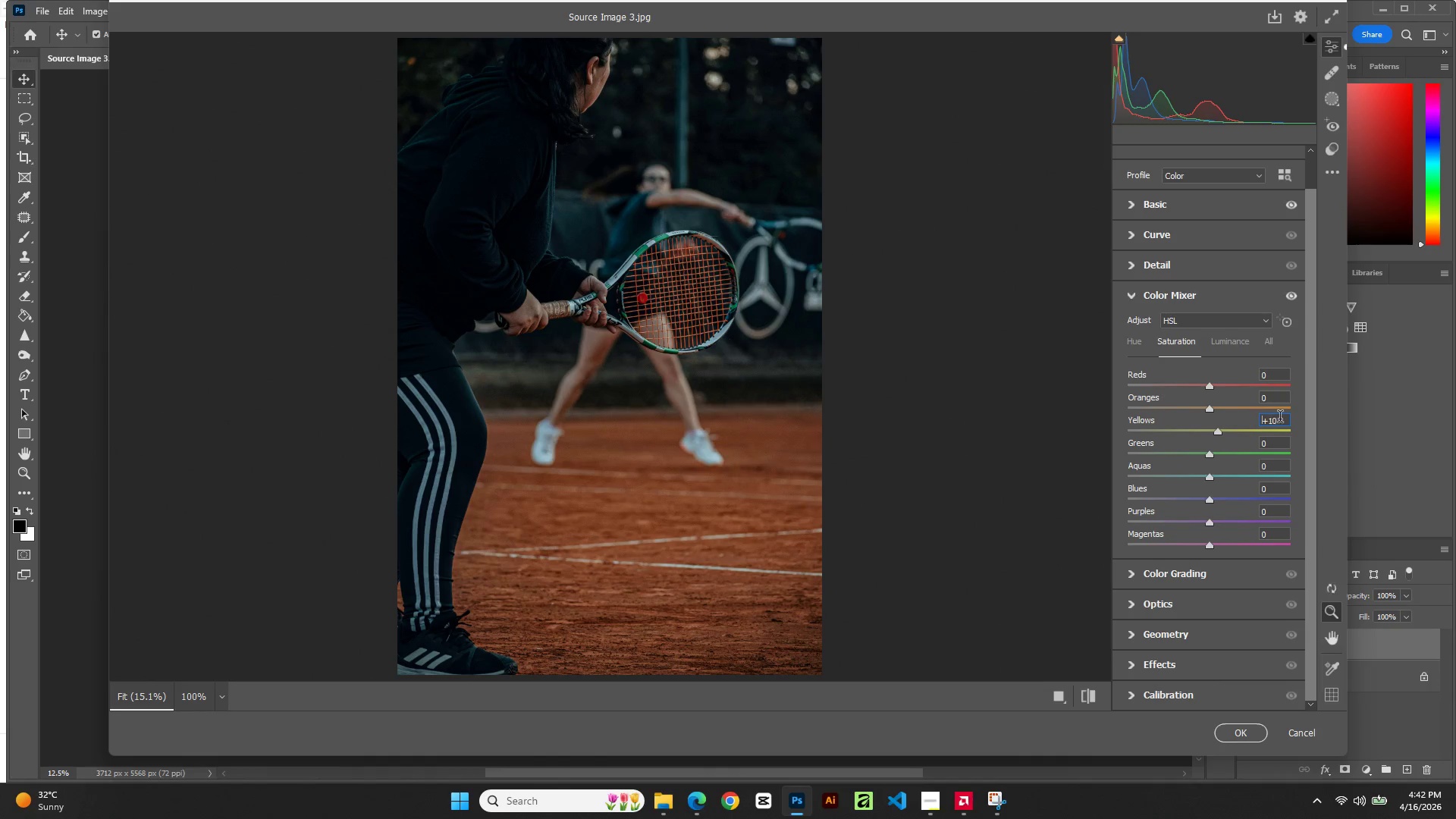 
key(ArrowUp)
 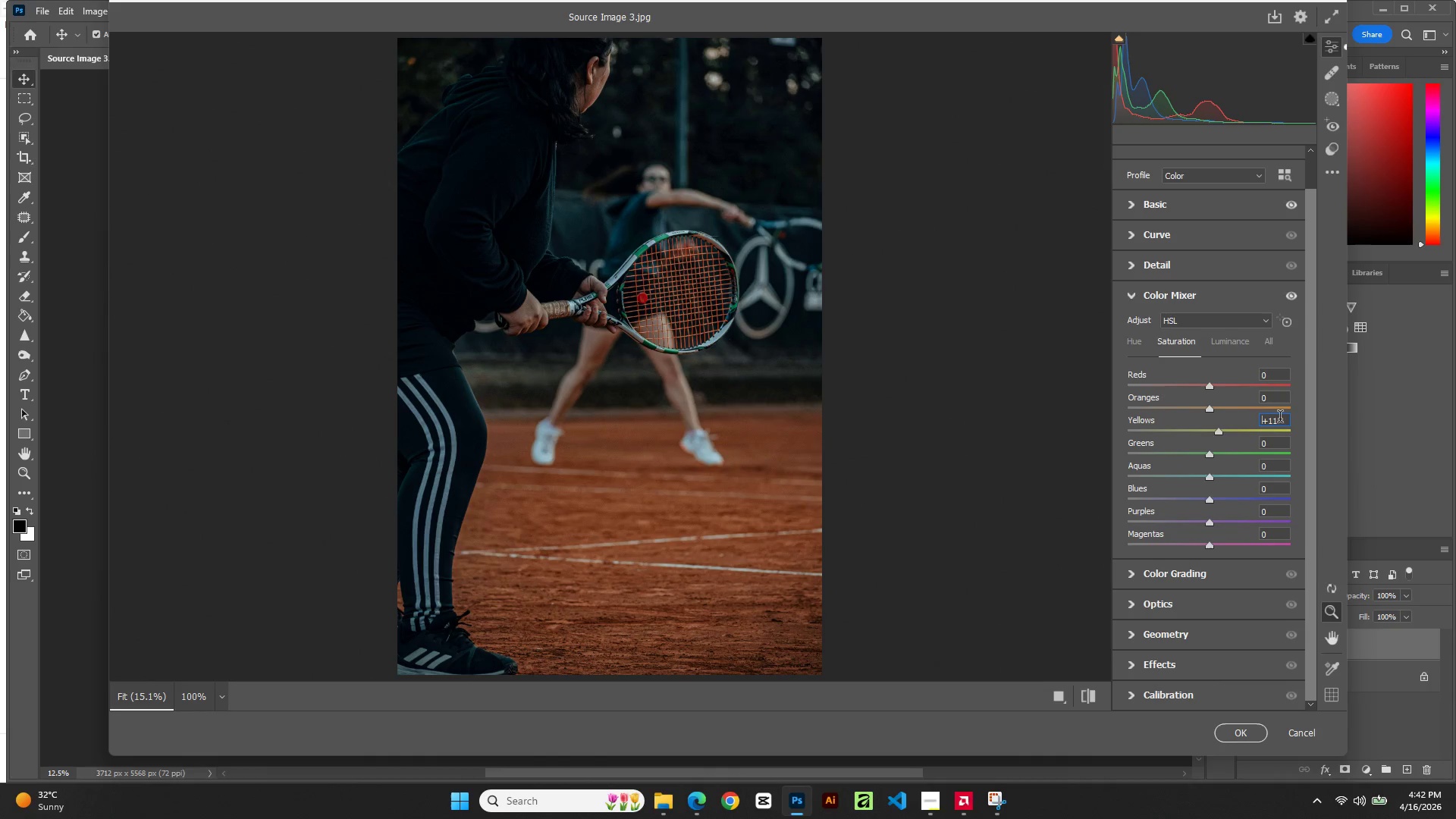 
key(ArrowUp)
 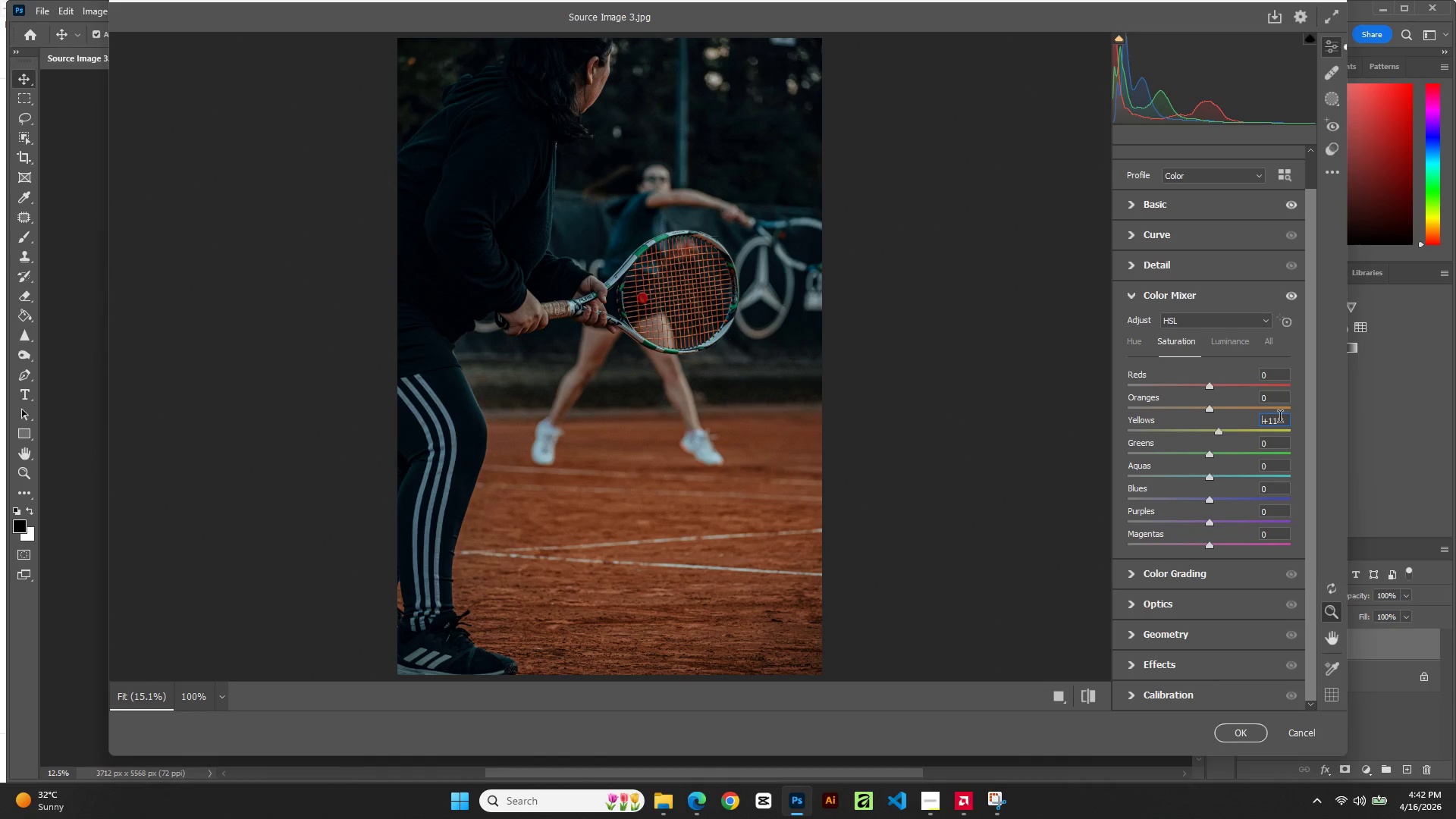 
key(ArrowUp)
 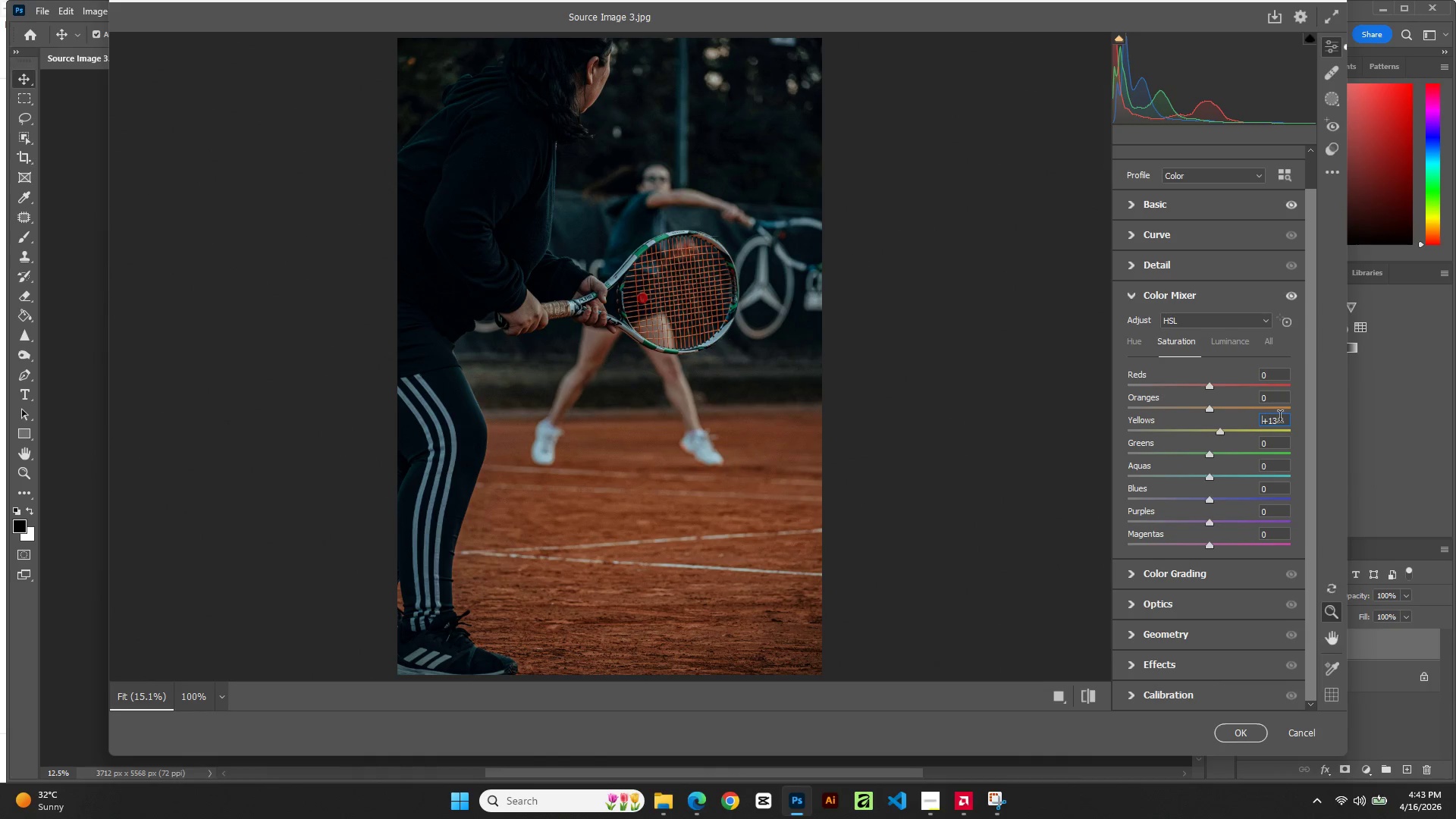 
key(ArrowUp)
 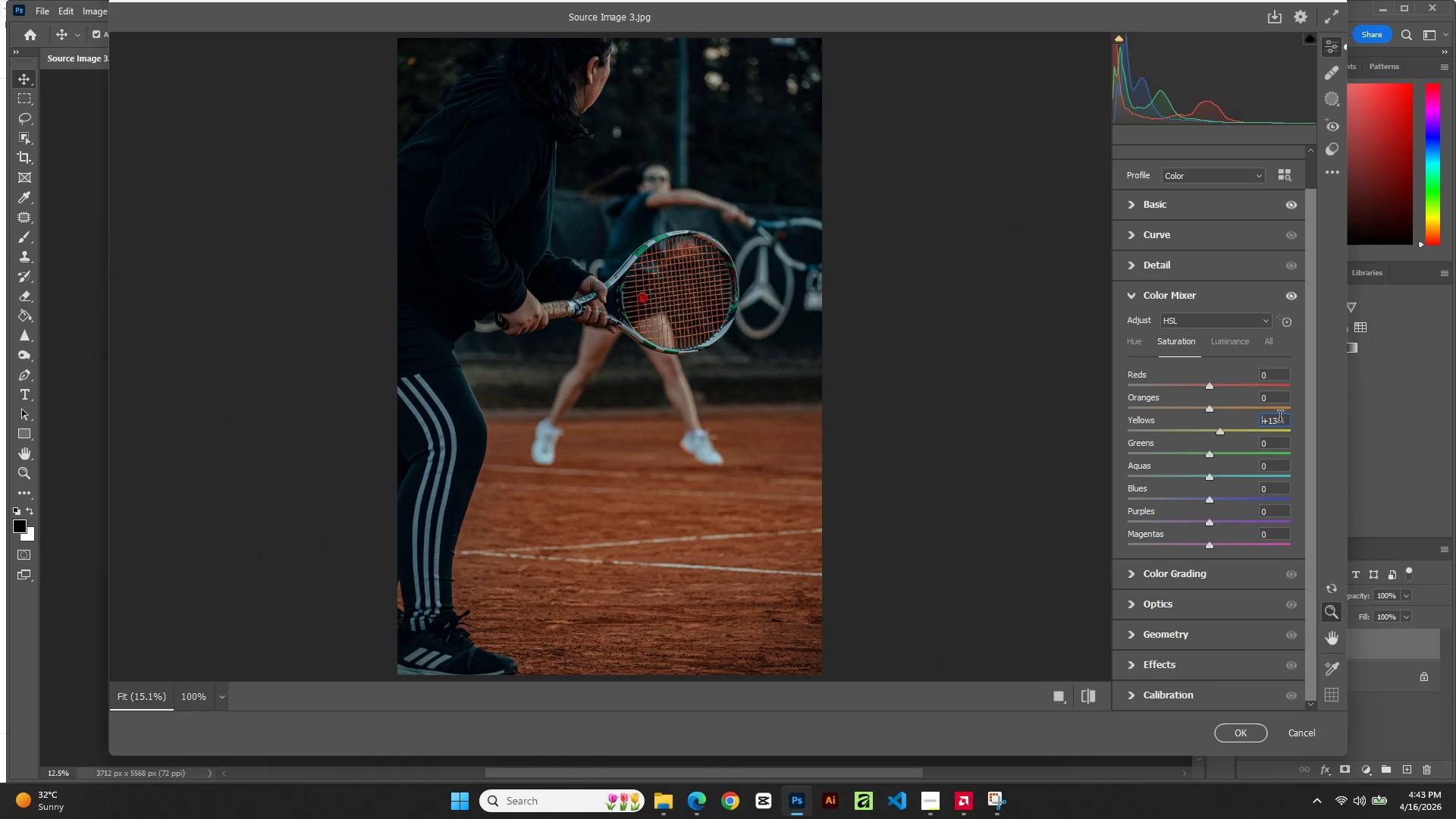 
key(ArrowUp)
 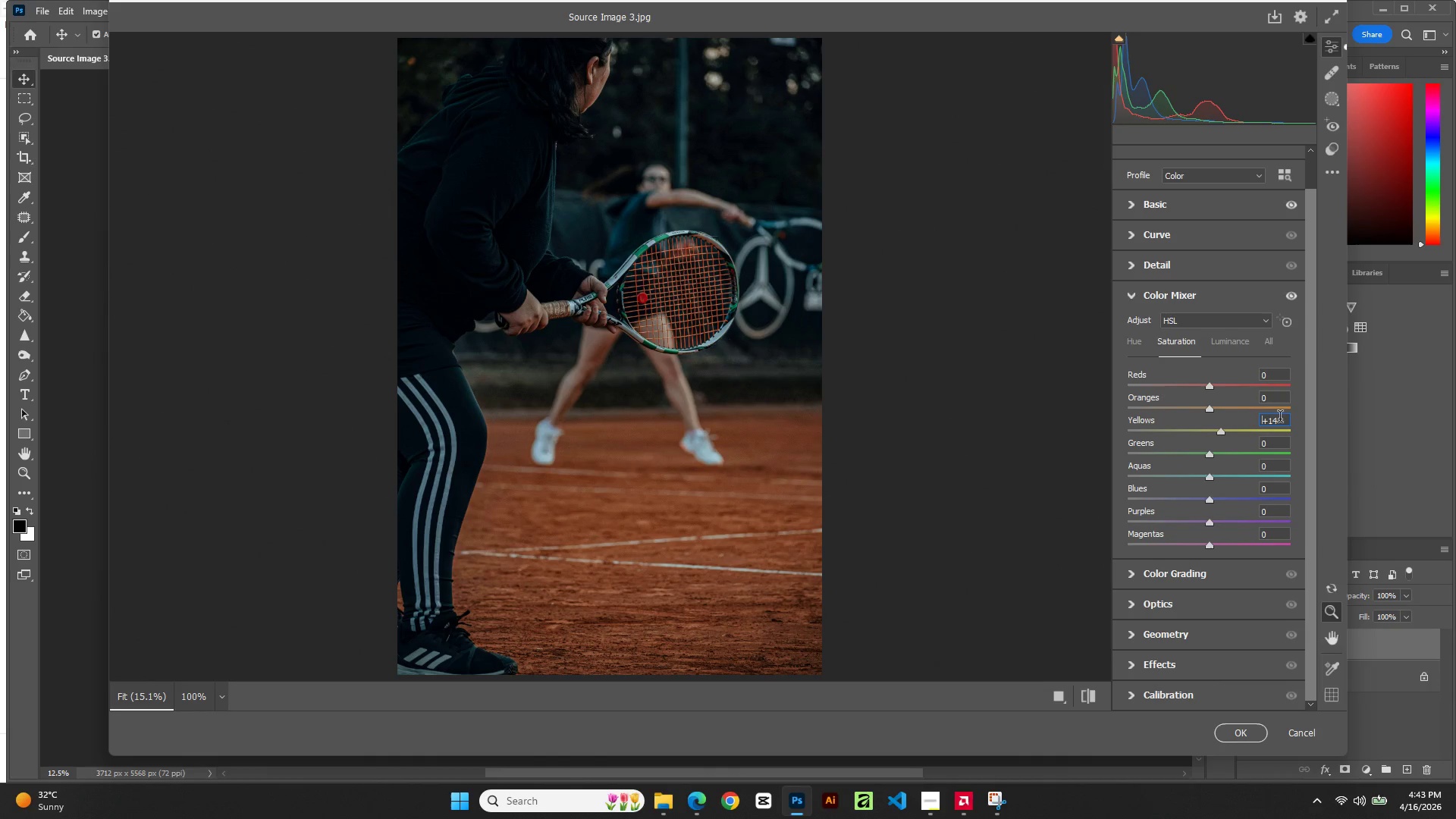 
key(ArrowUp)
 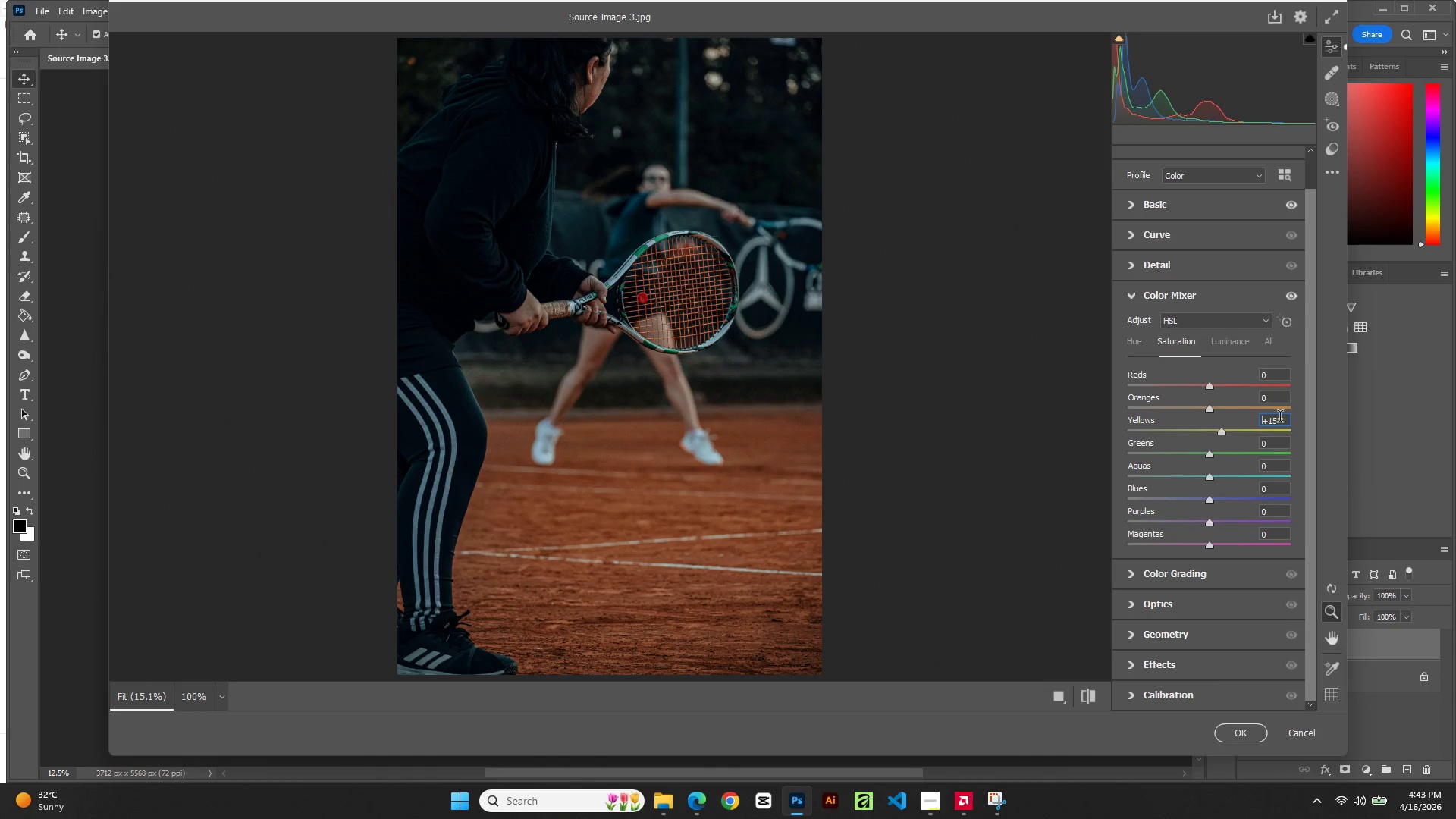 
key(ArrowUp)
 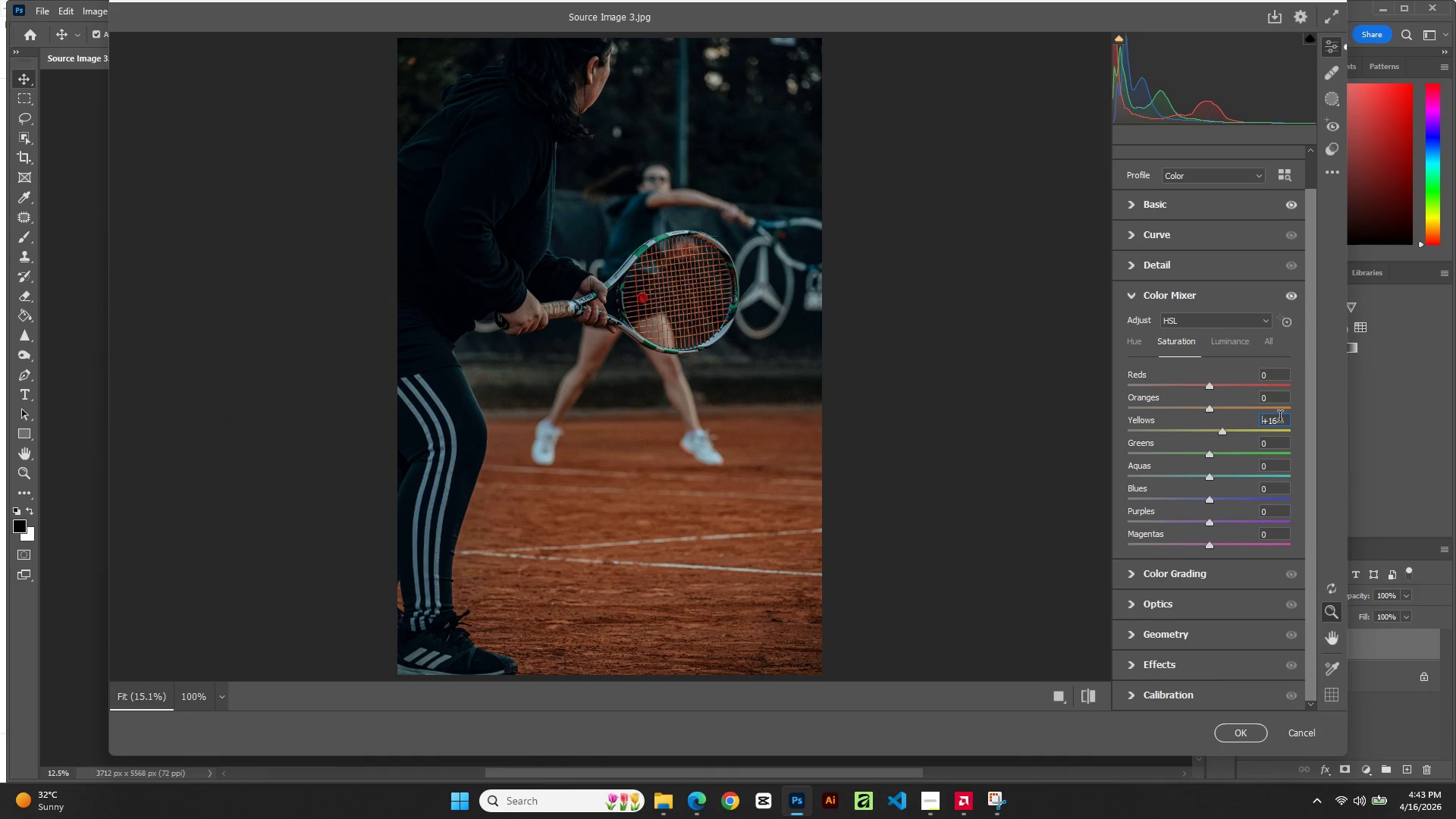 
key(ArrowUp)
 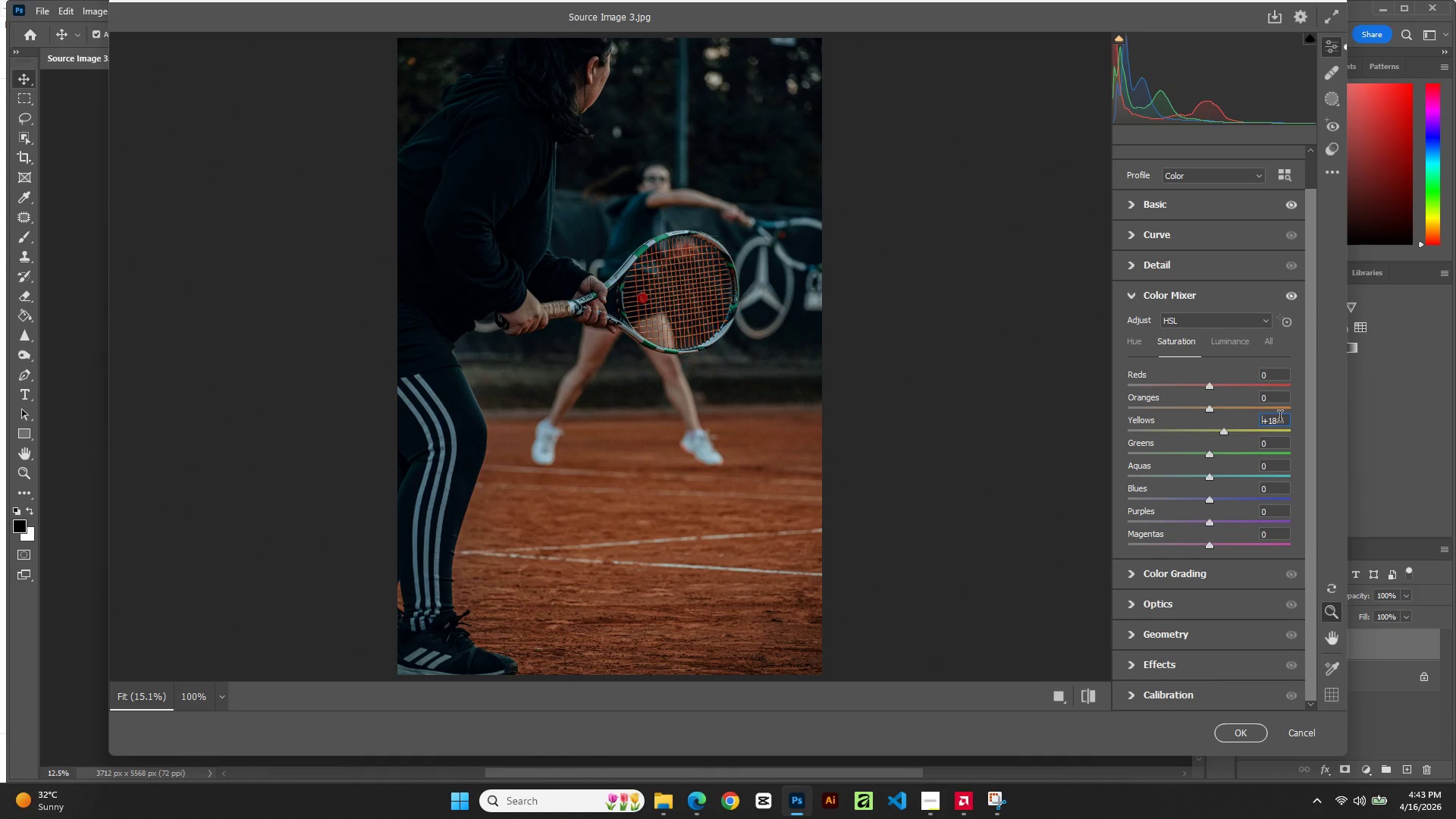 
key(ArrowUp)
 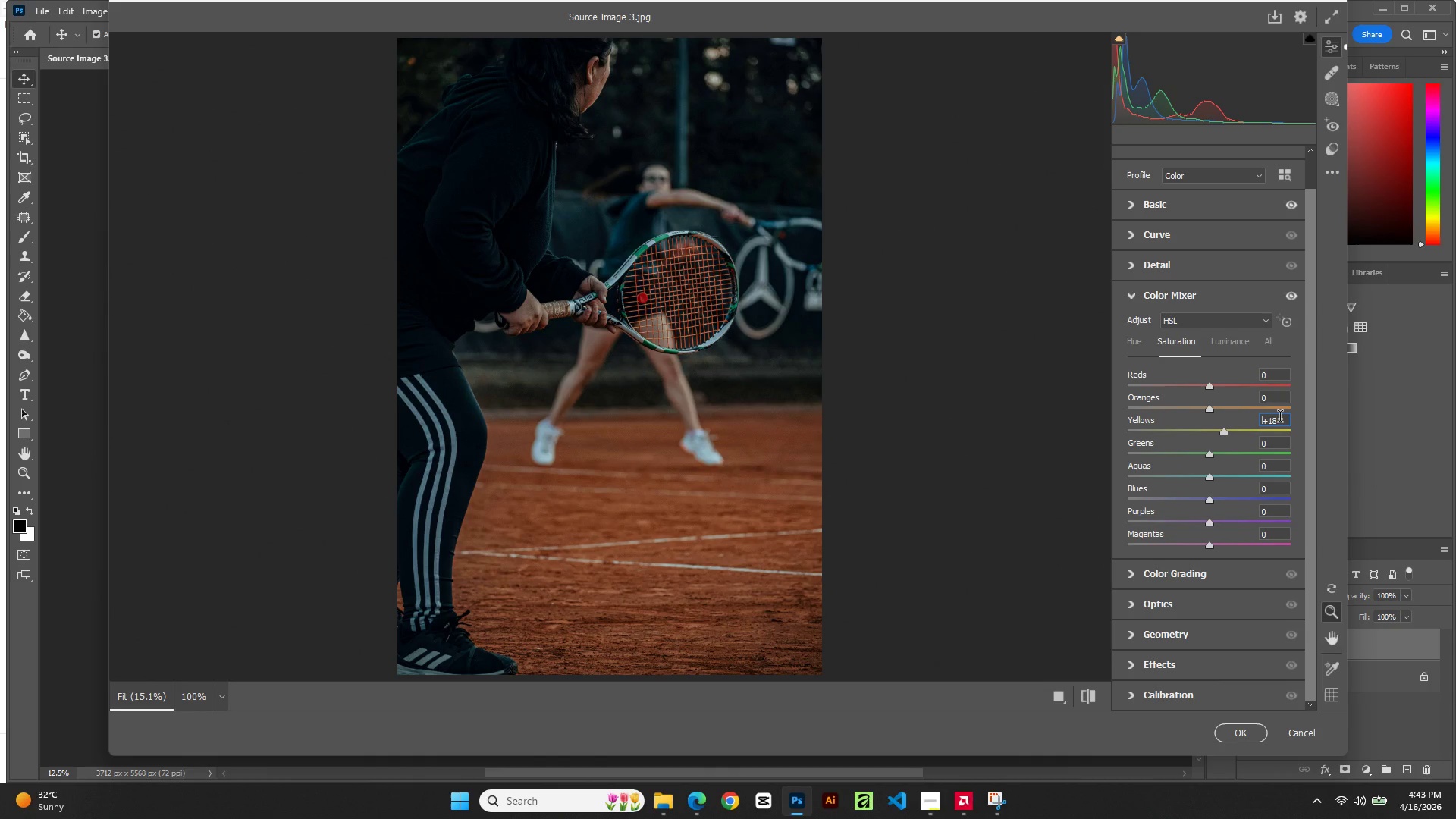 
key(ArrowUp)
 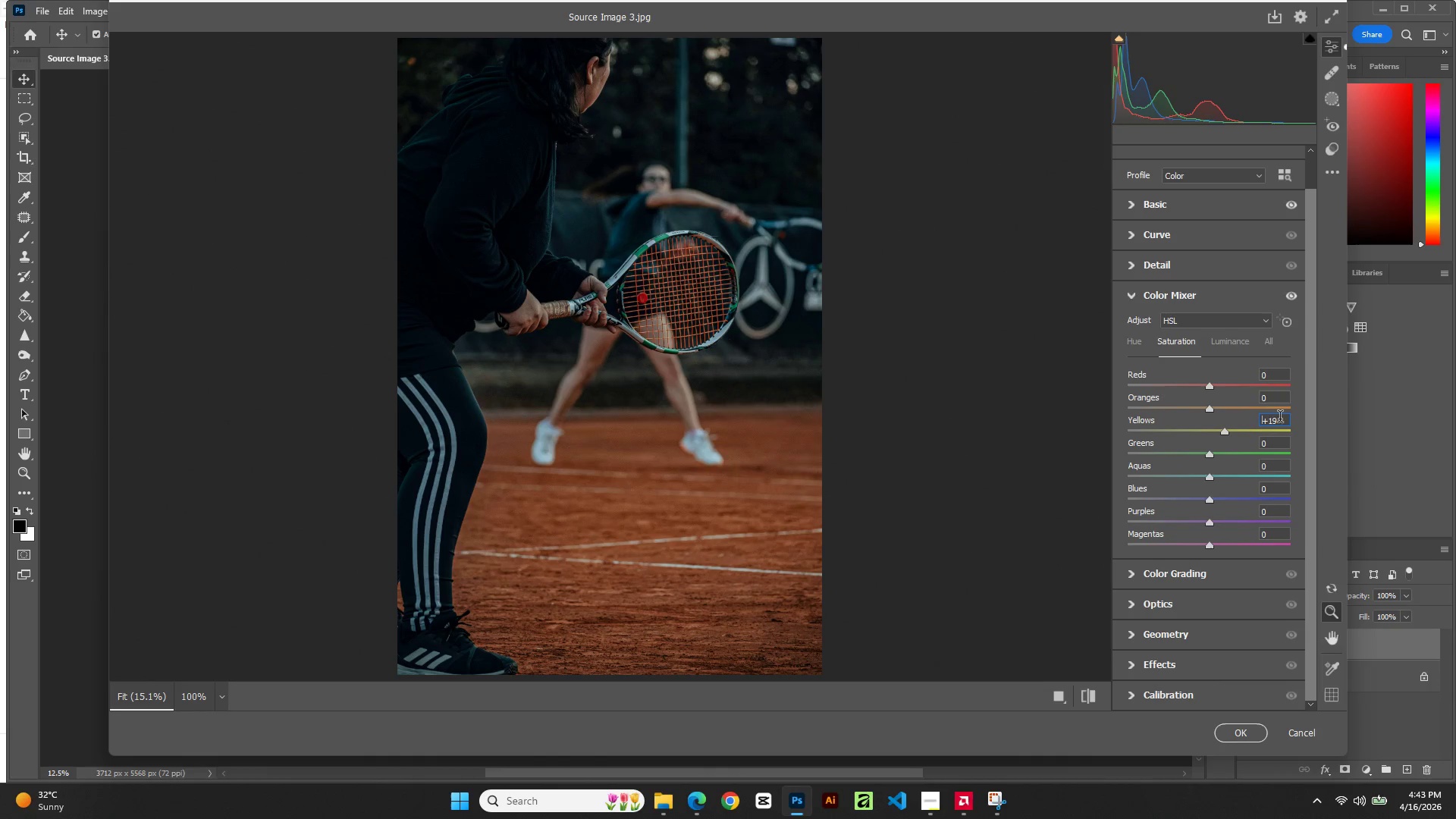 
key(ArrowUp)
 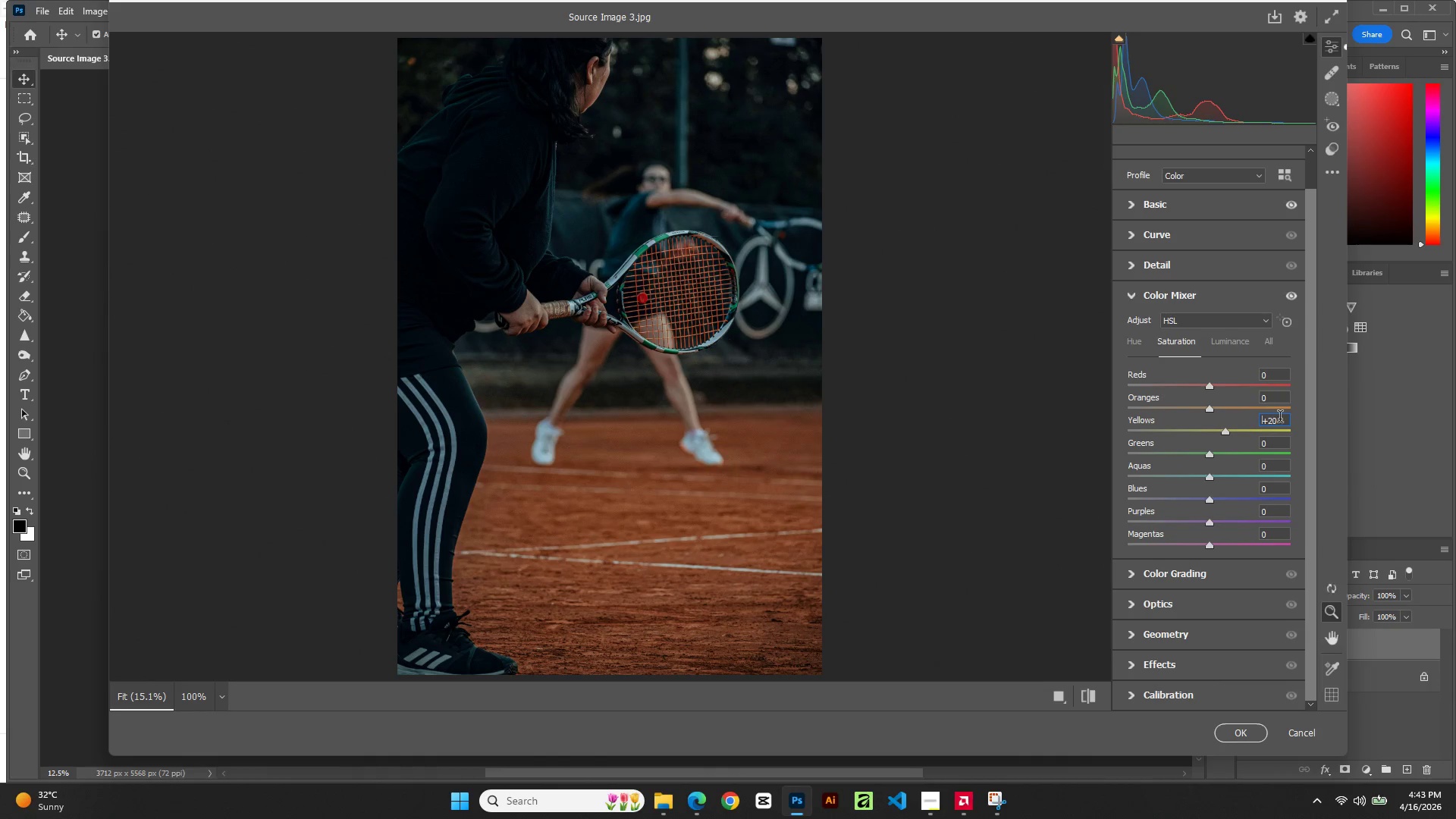 
key(ArrowUp)
 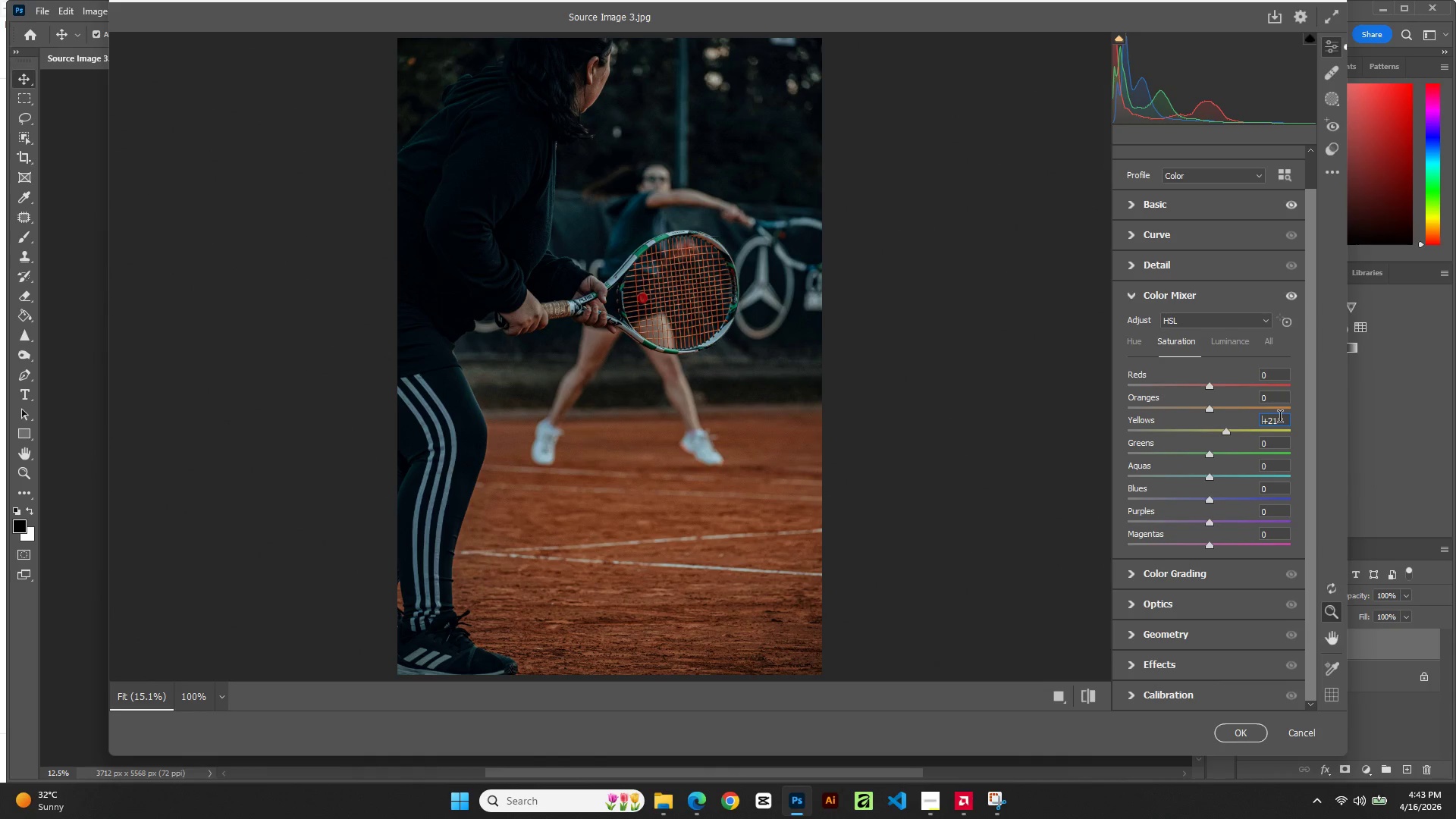 
key(ArrowUp)
 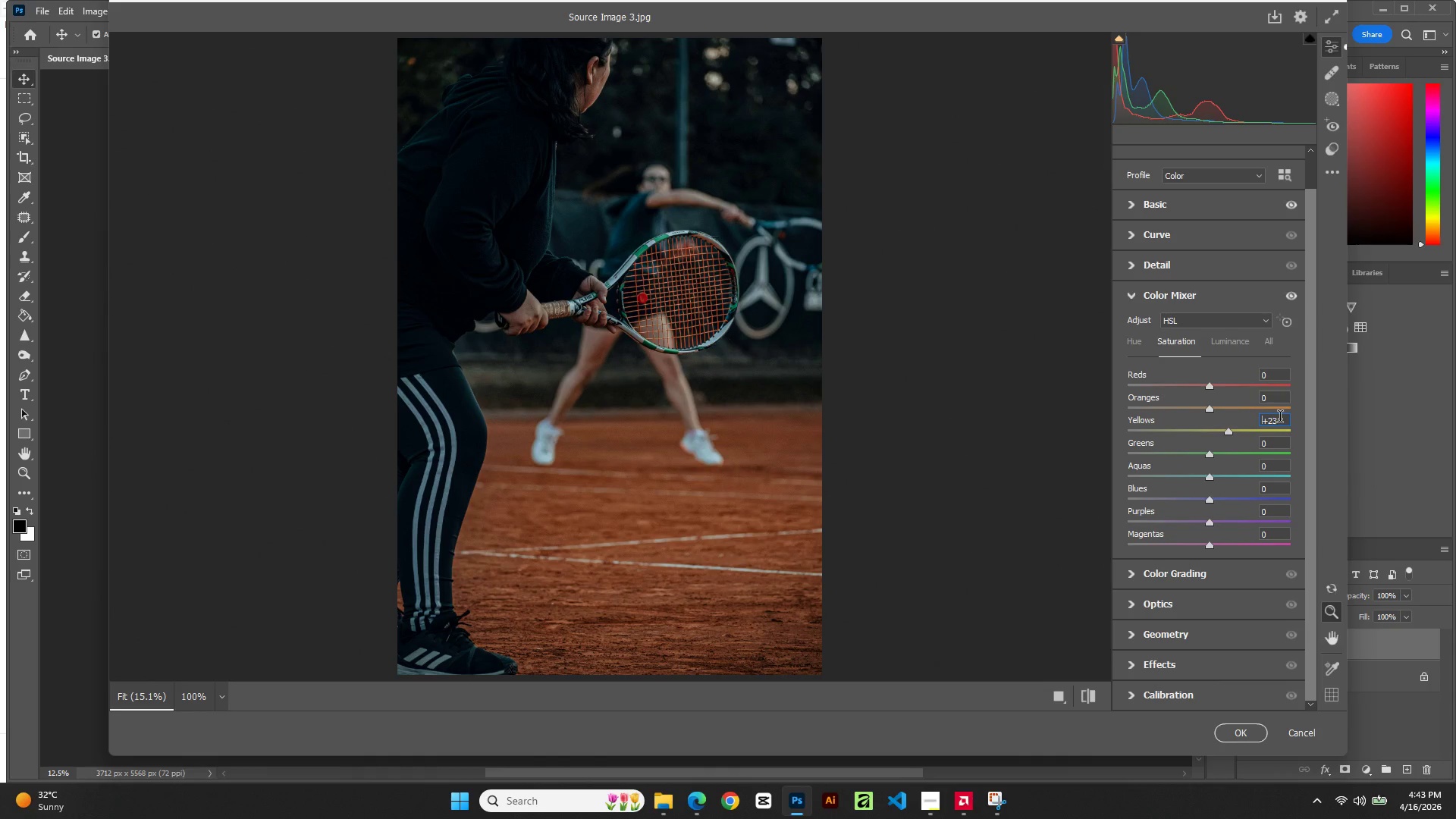 
key(ArrowUp)
 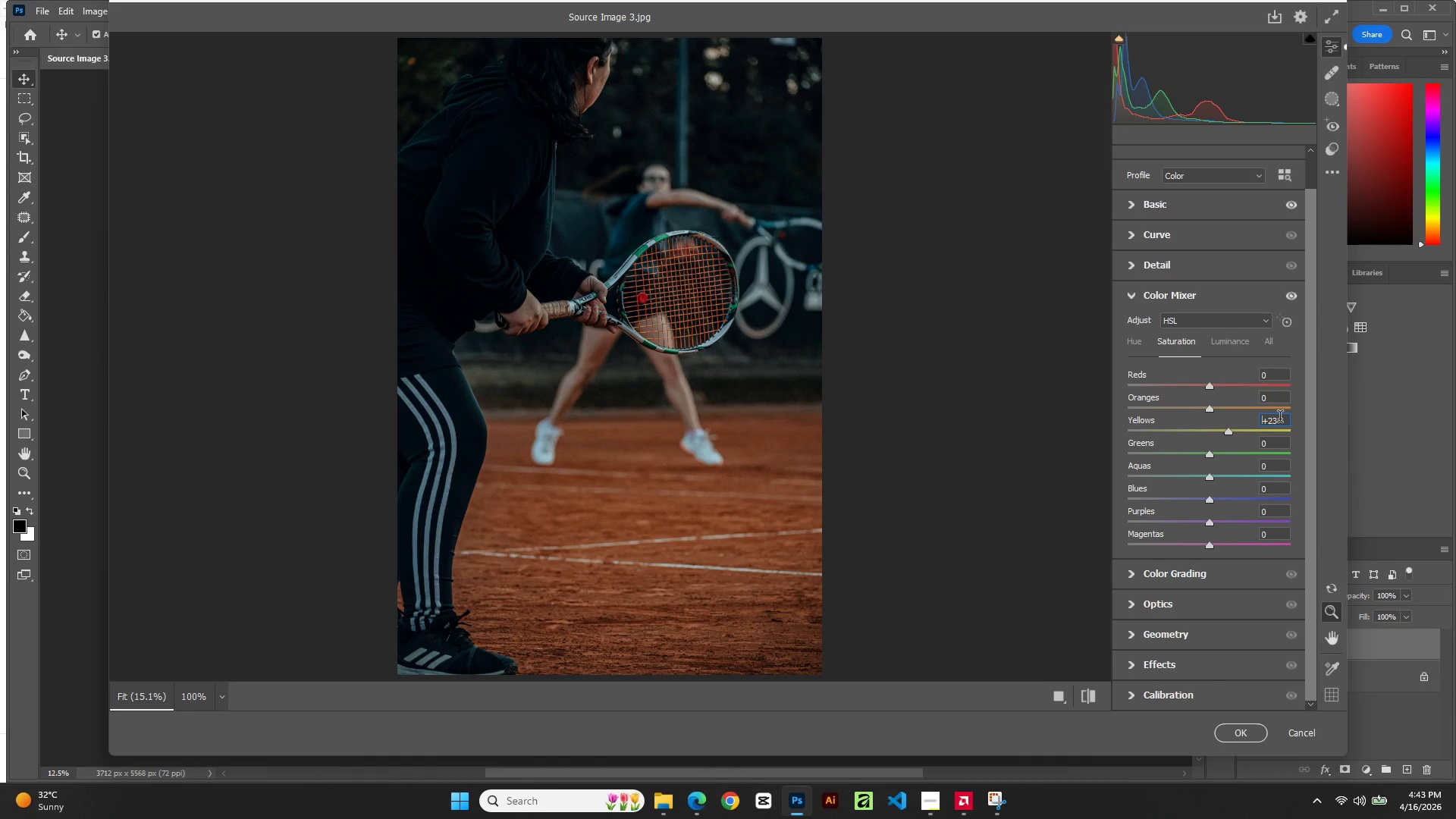 
key(ArrowUp)
 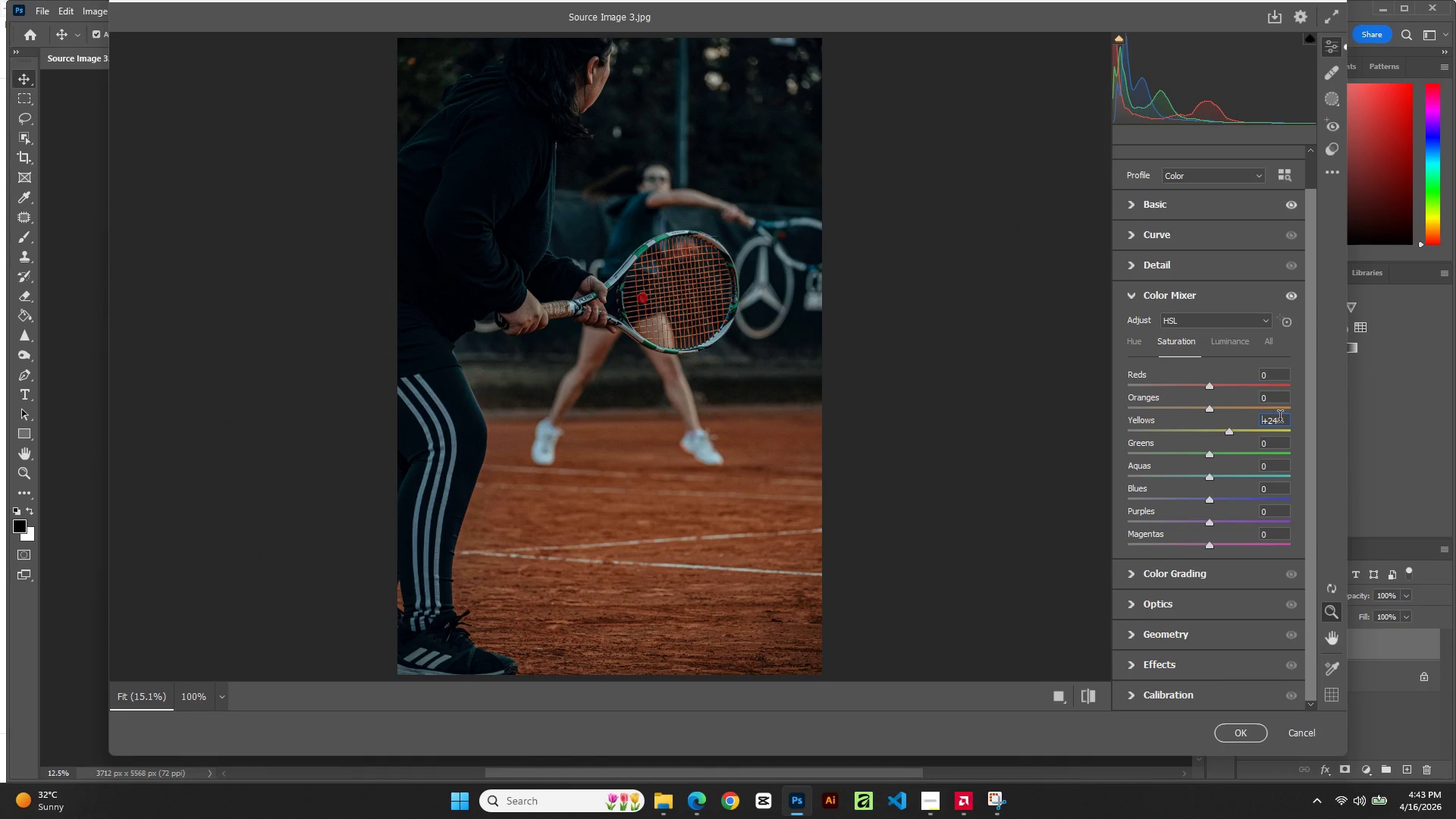 
key(ArrowUp)
 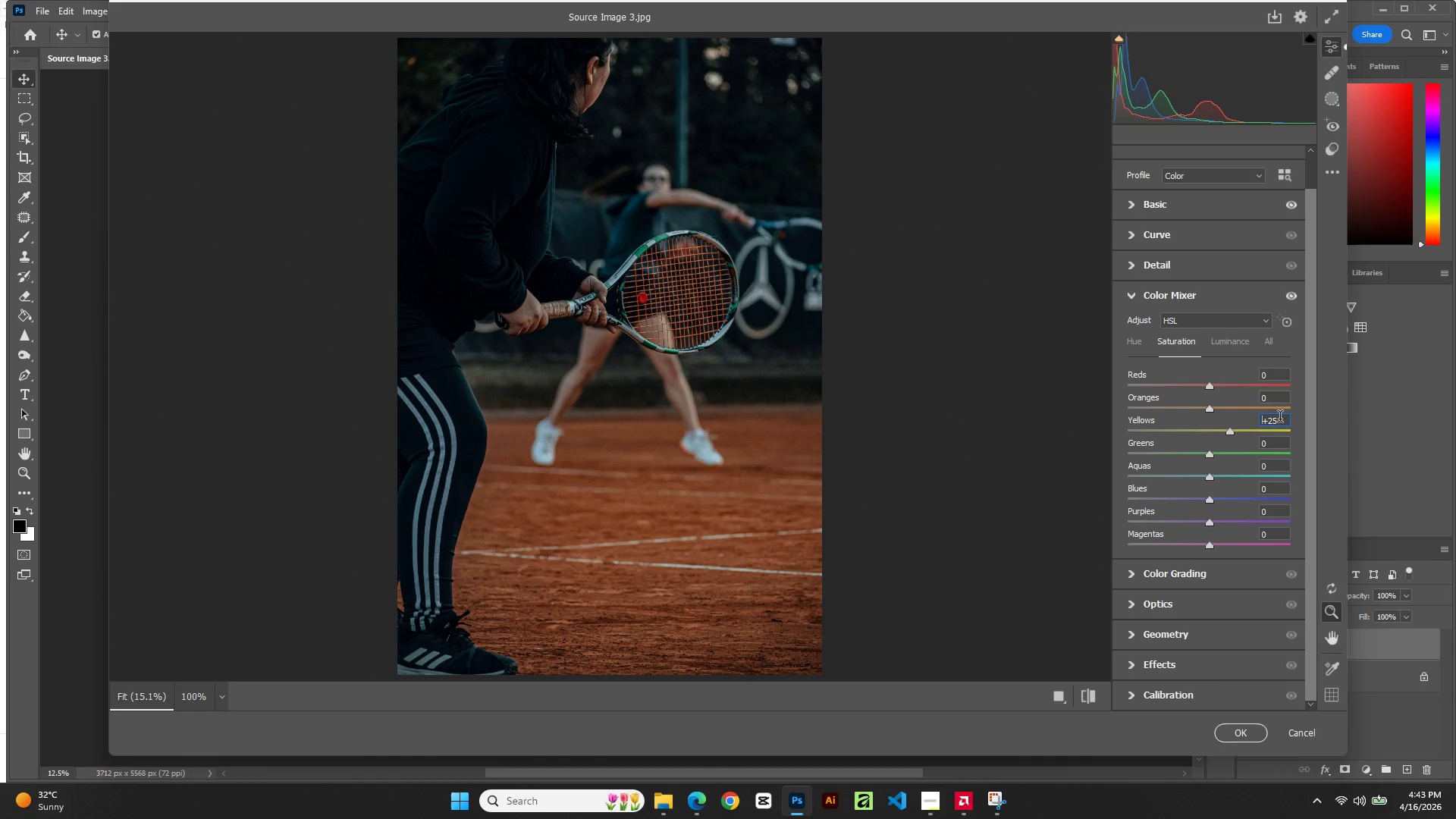 
key(ArrowUp)
 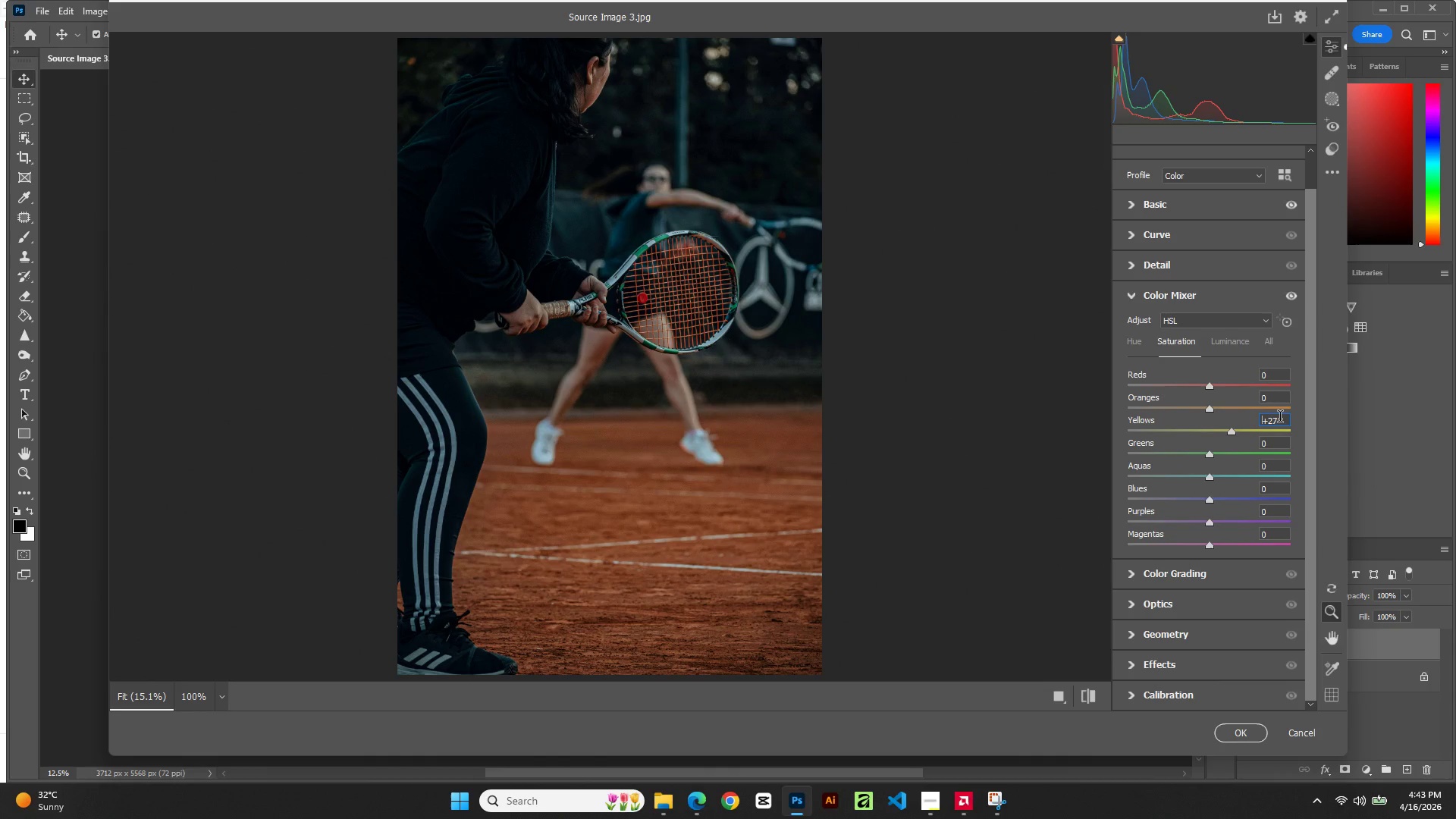 
key(ArrowUp)
 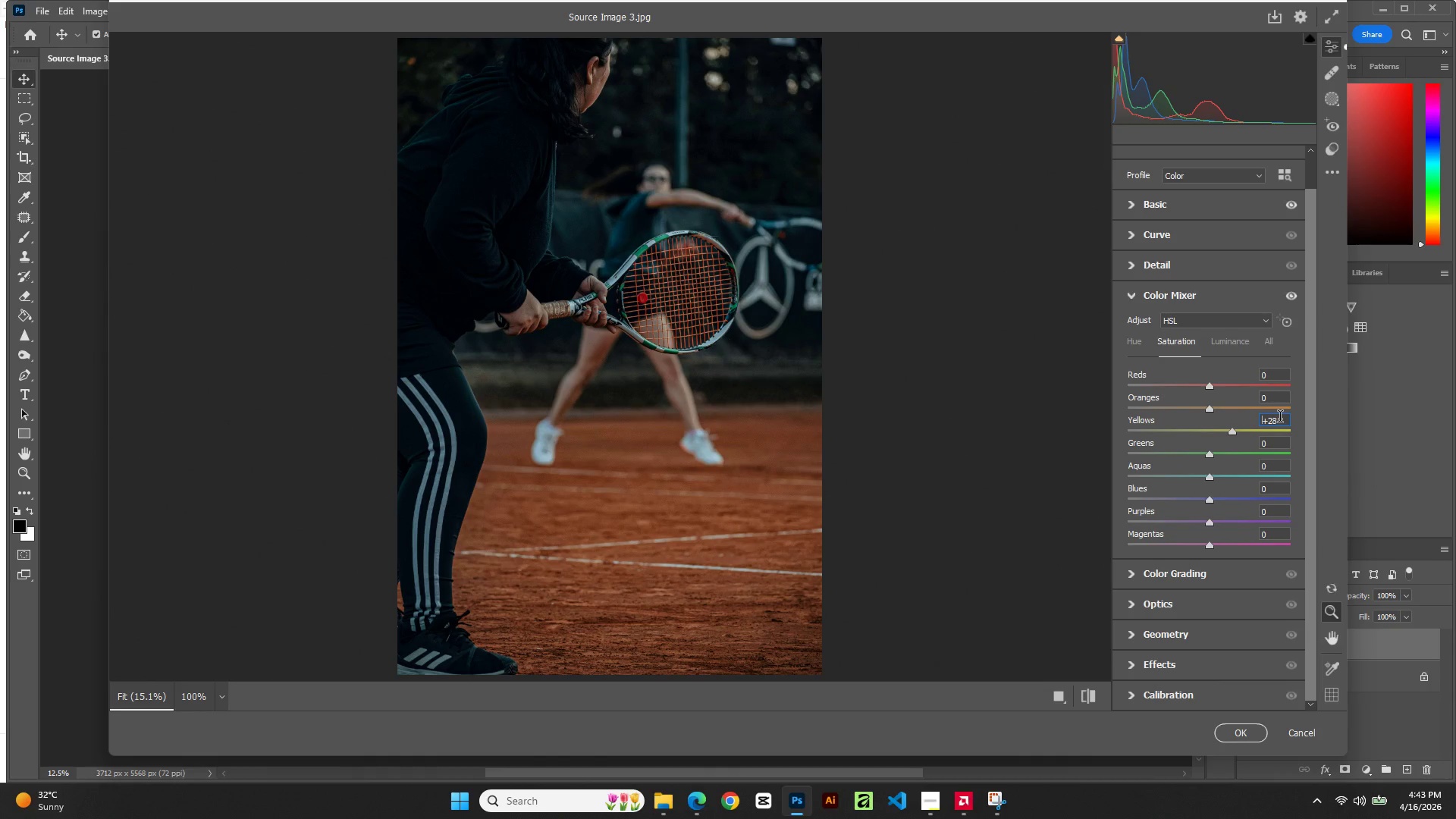 
key(ArrowUp)
 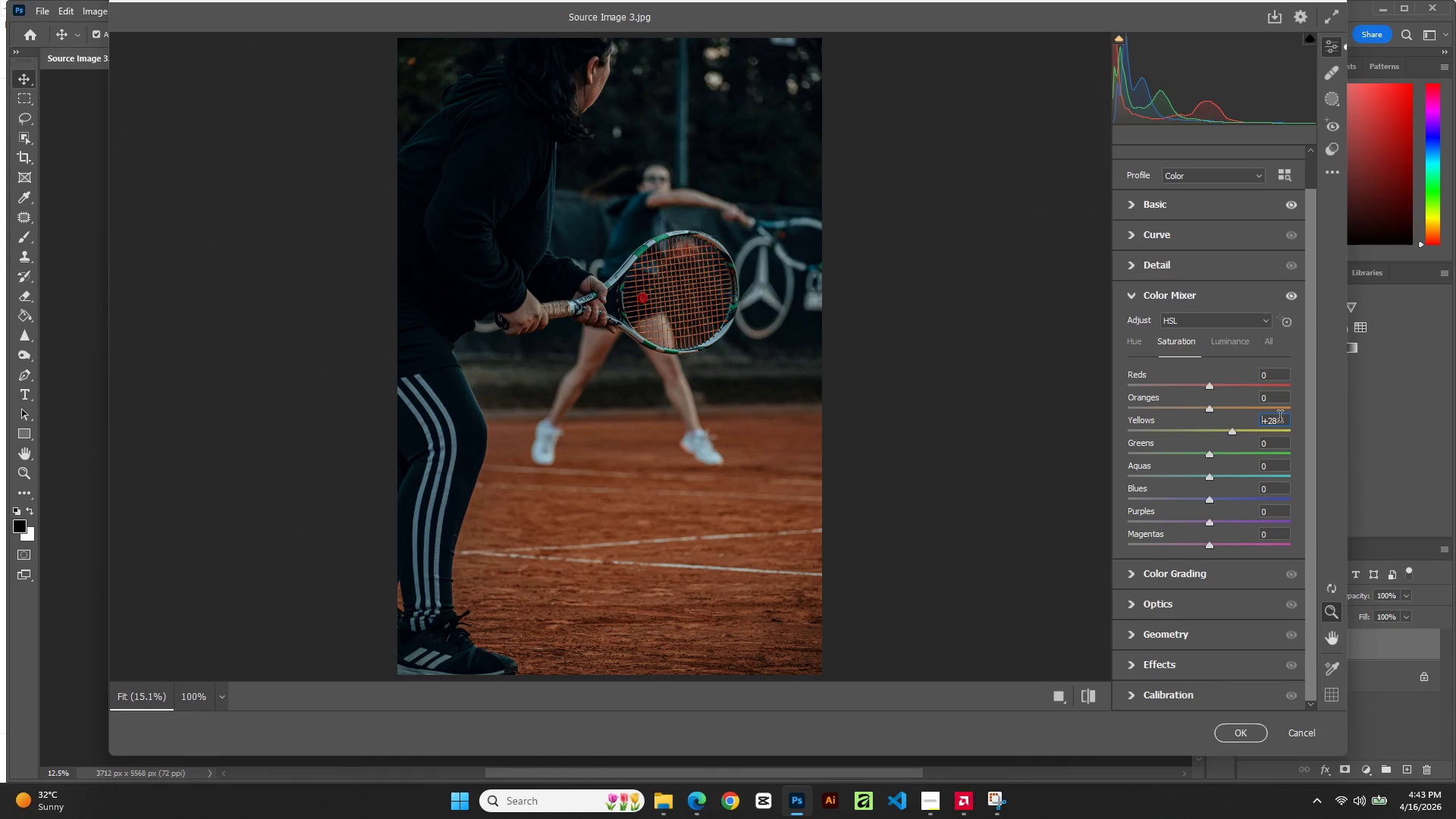 
key(ArrowUp)
 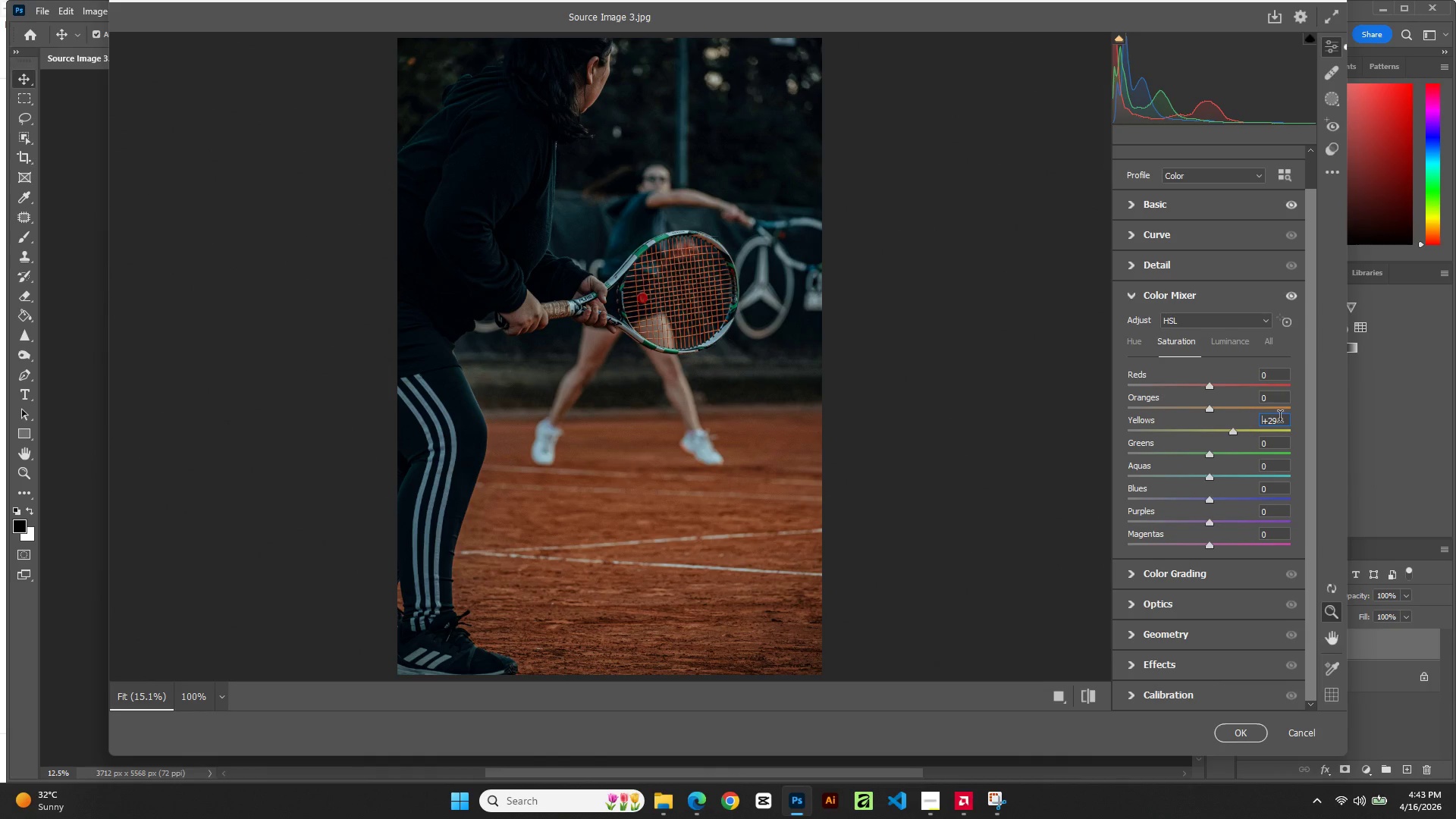 
key(ArrowUp)
 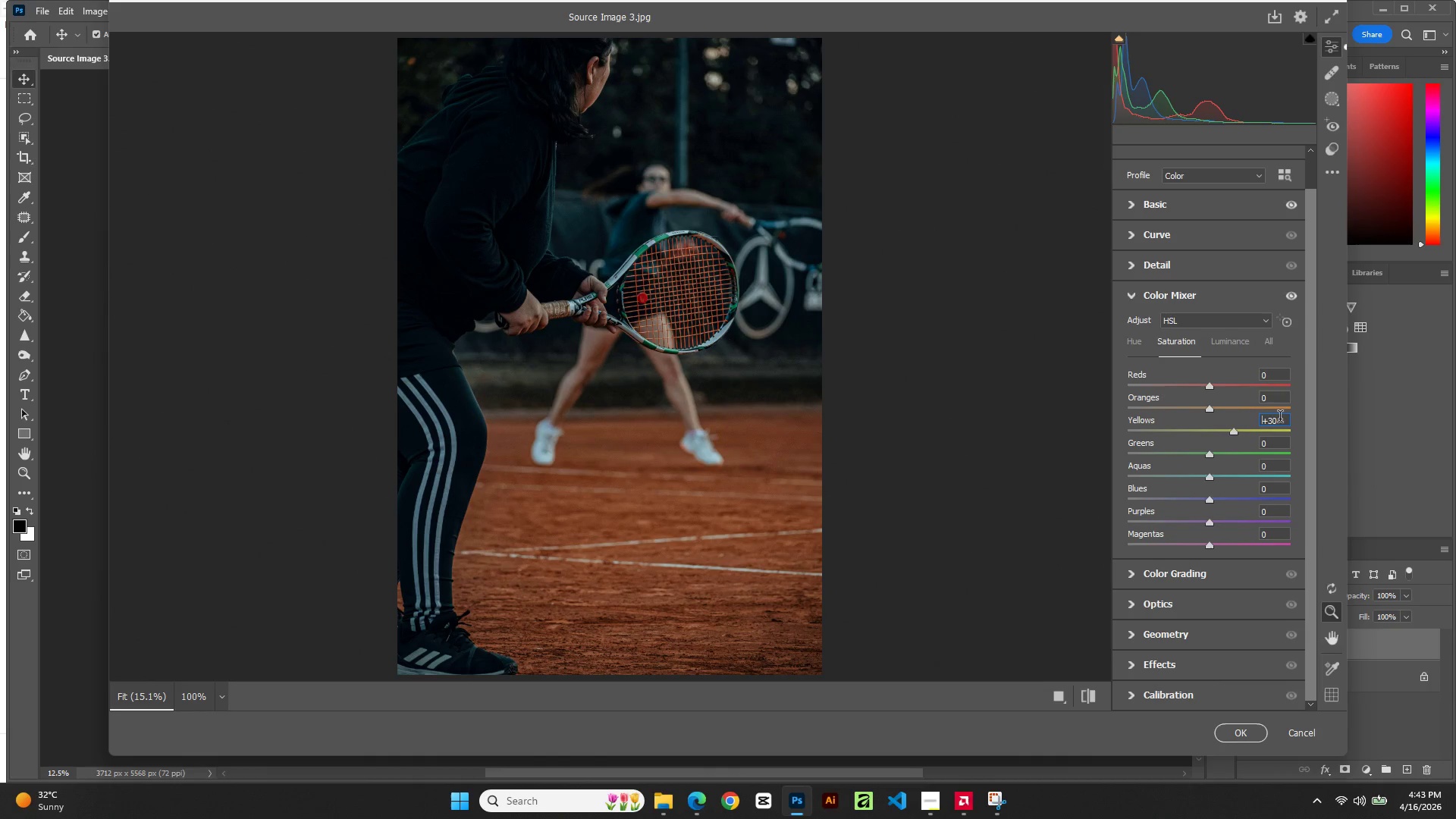 
key(ArrowUp)
 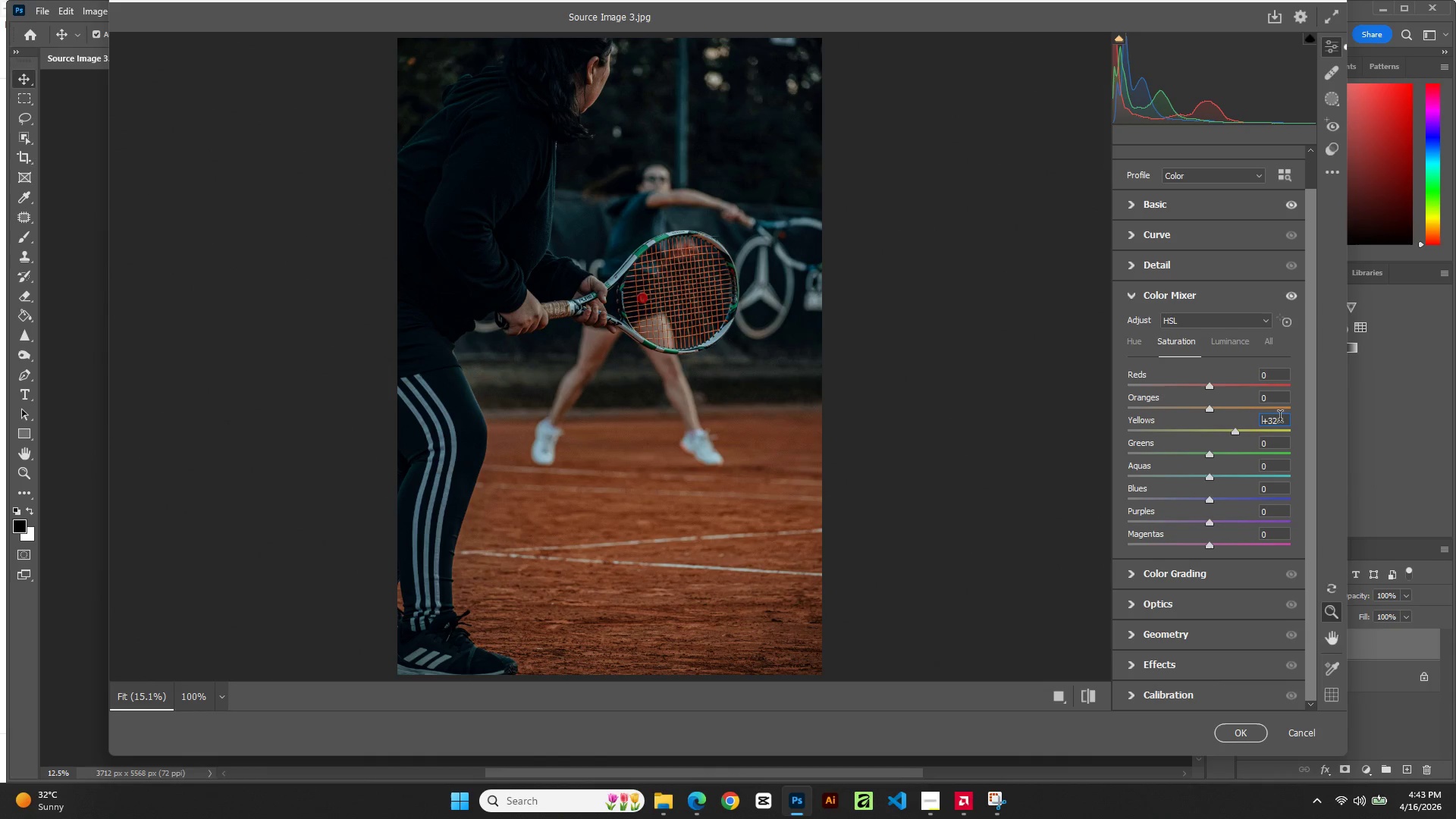 
key(ArrowUp)
 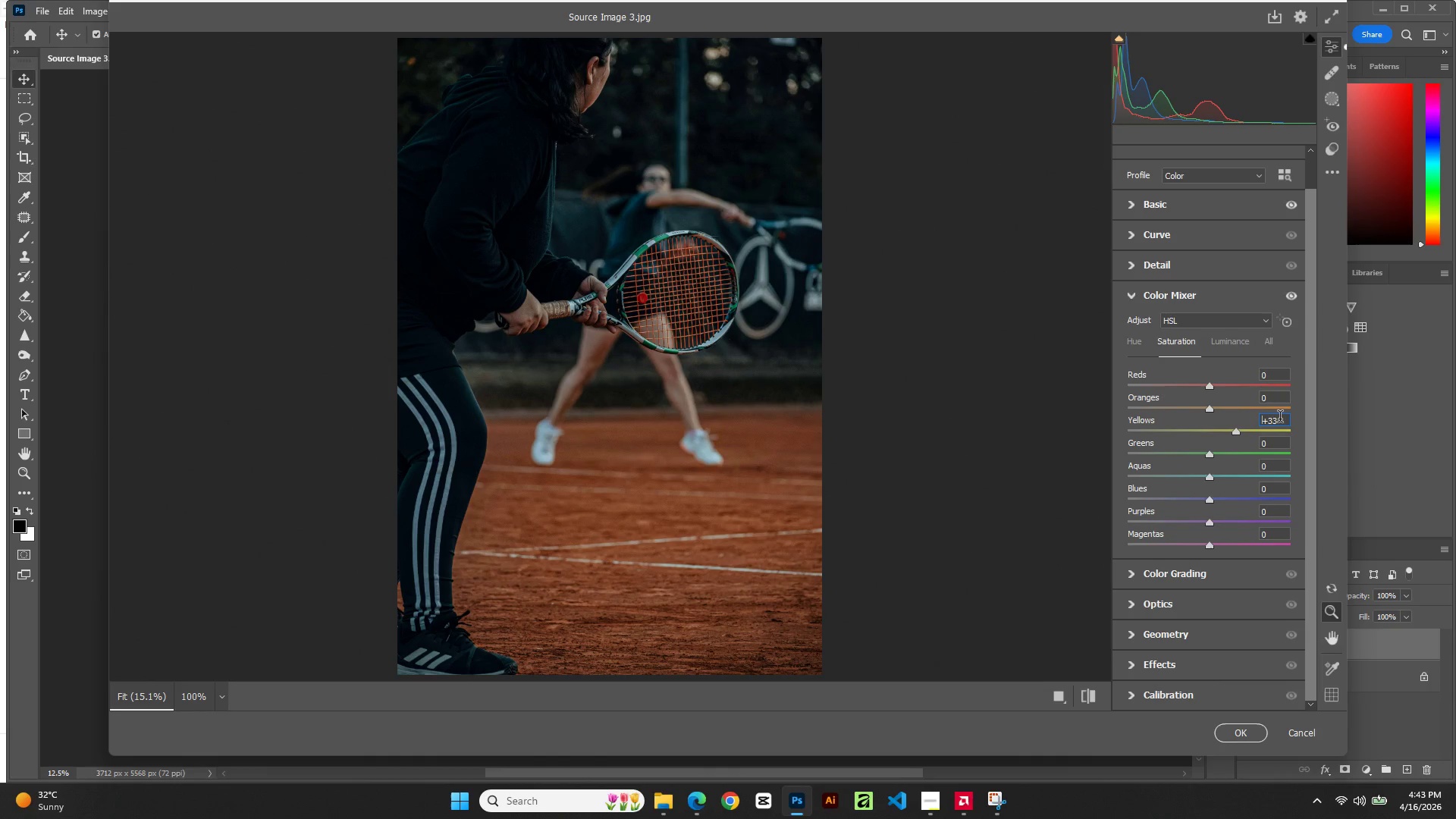 
key(ArrowUp)
 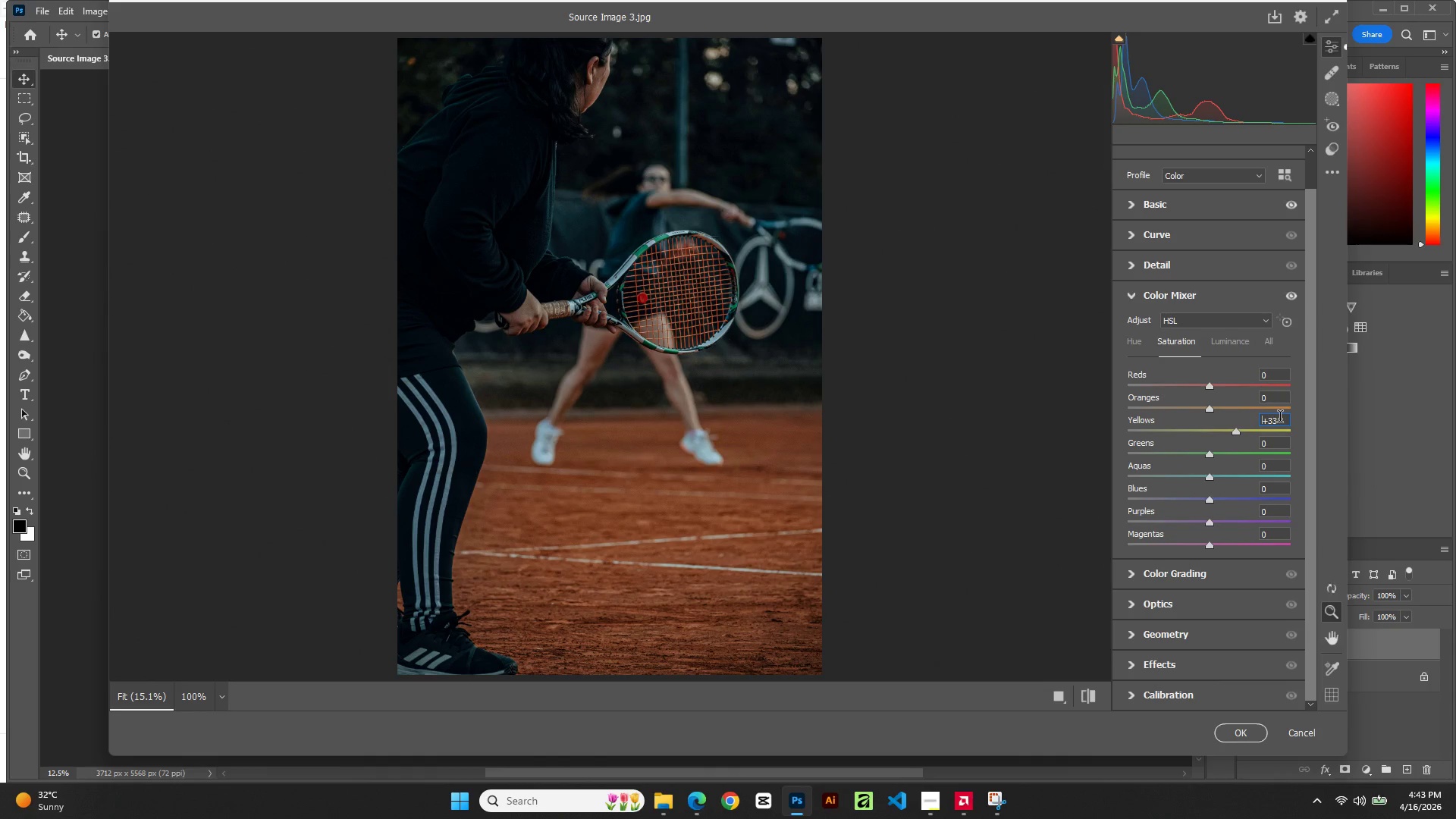 
key(ArrowUp)
 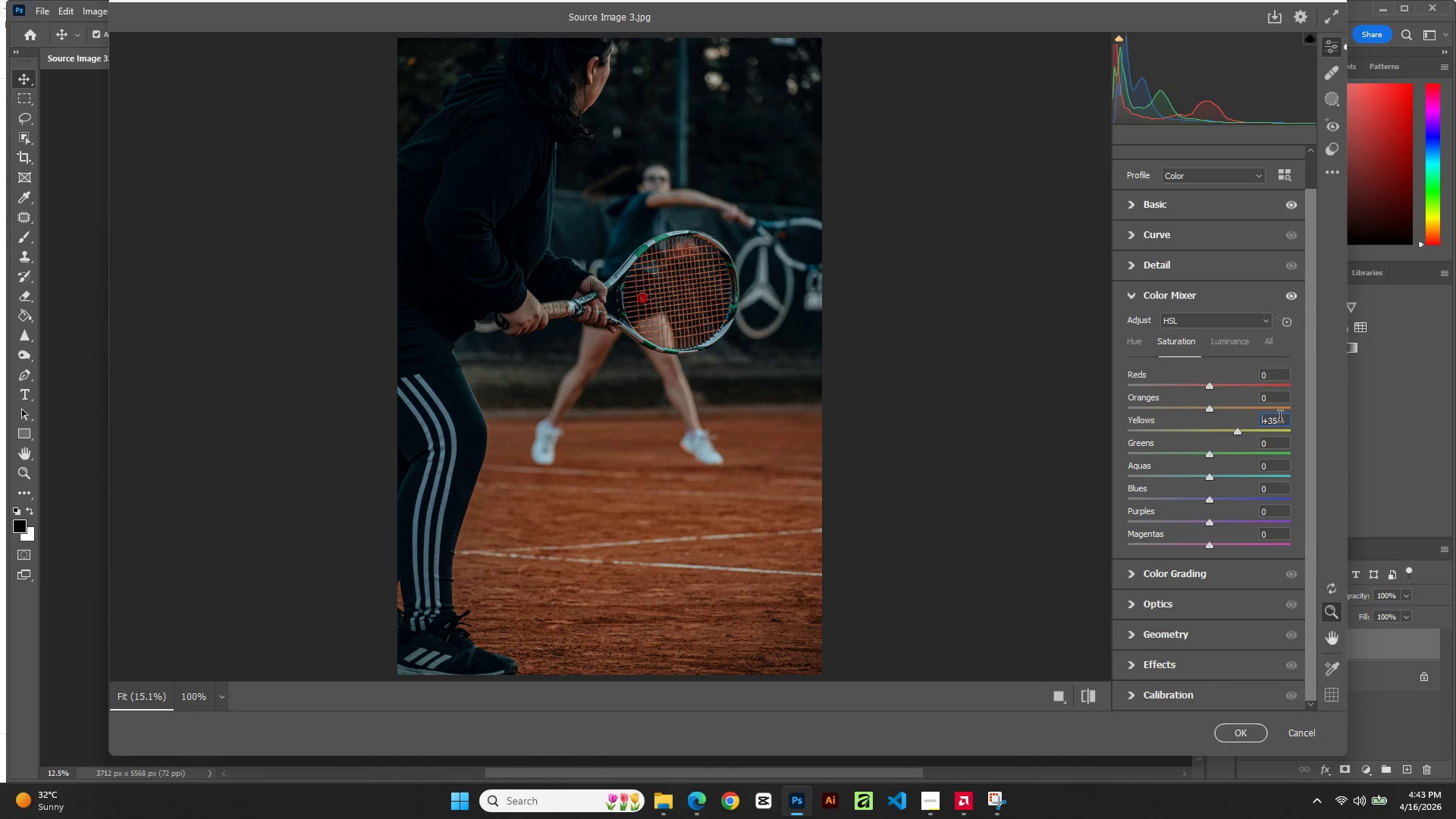 
key(ArrowUp)
 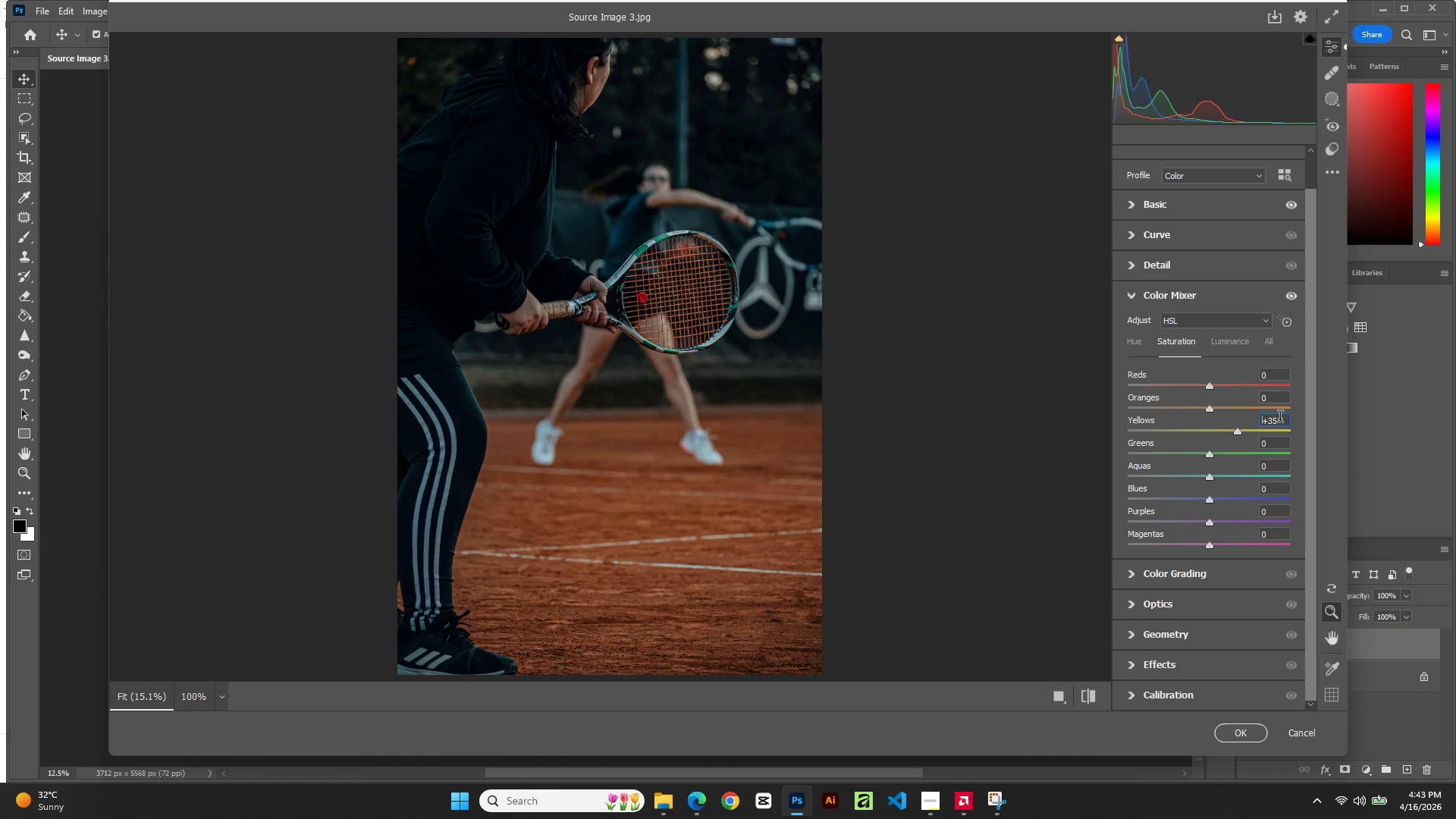 
key(ArrowUp)
 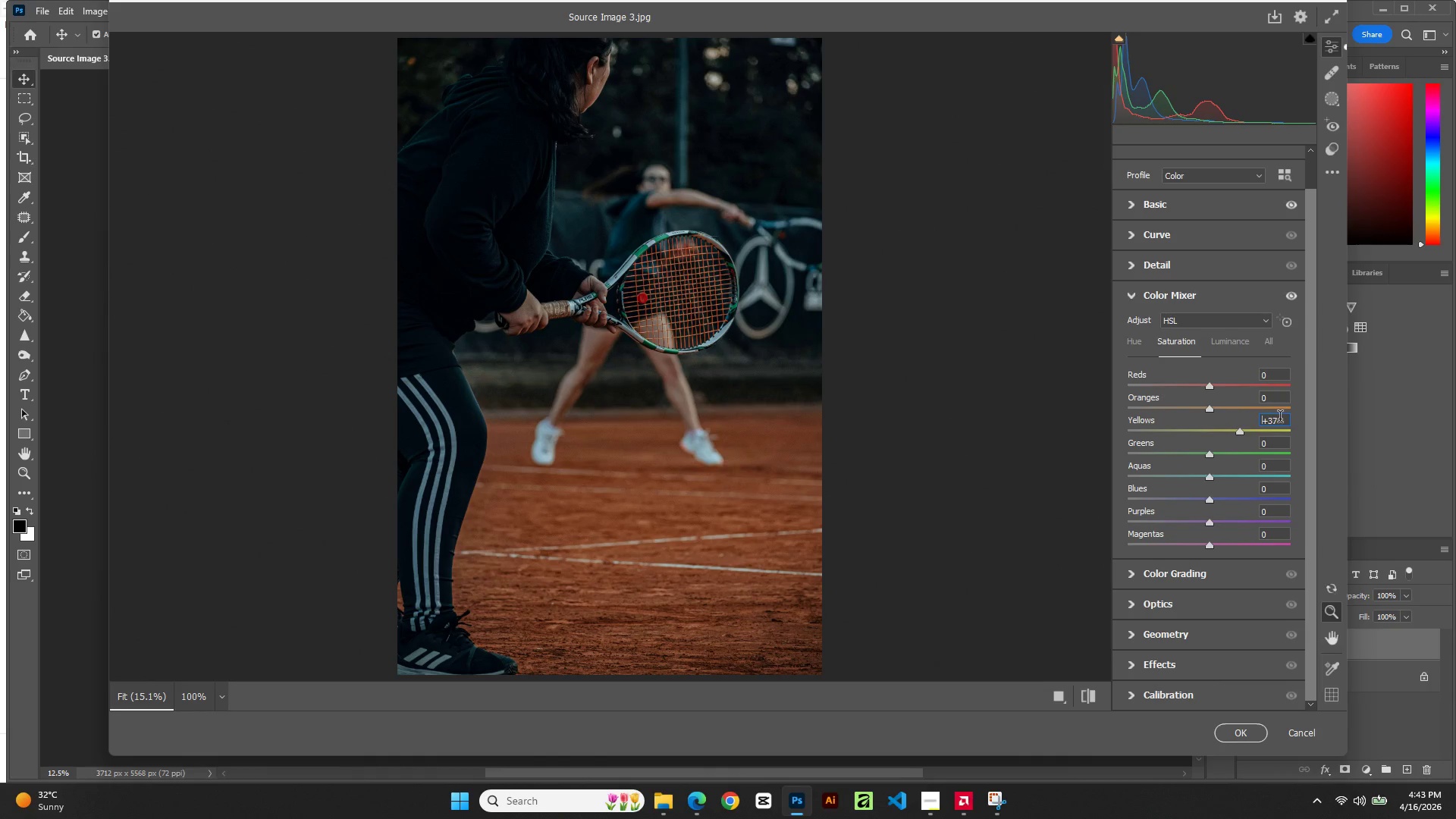 
key(ArrowUp)
 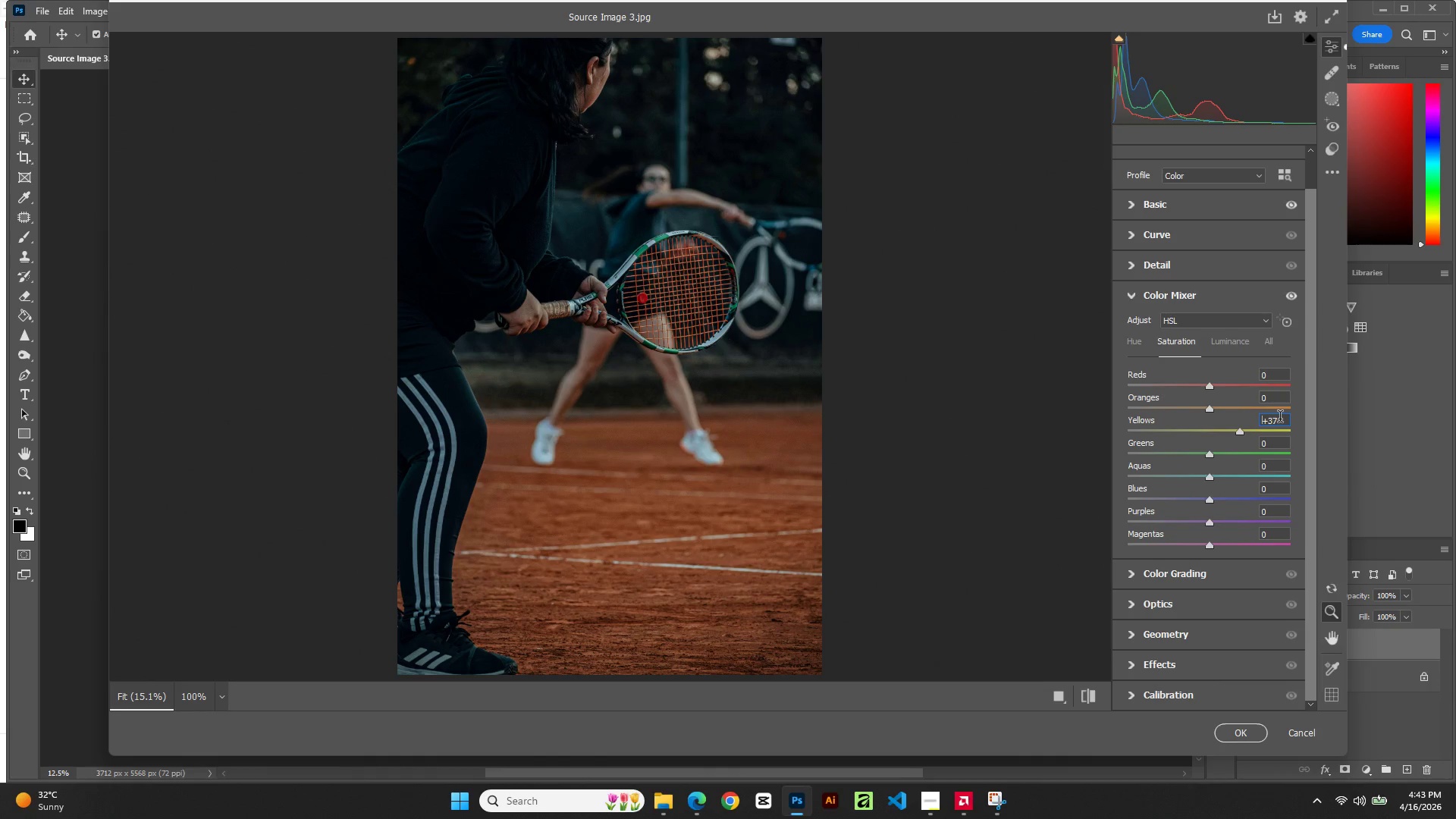 
key(ArrowUp)
 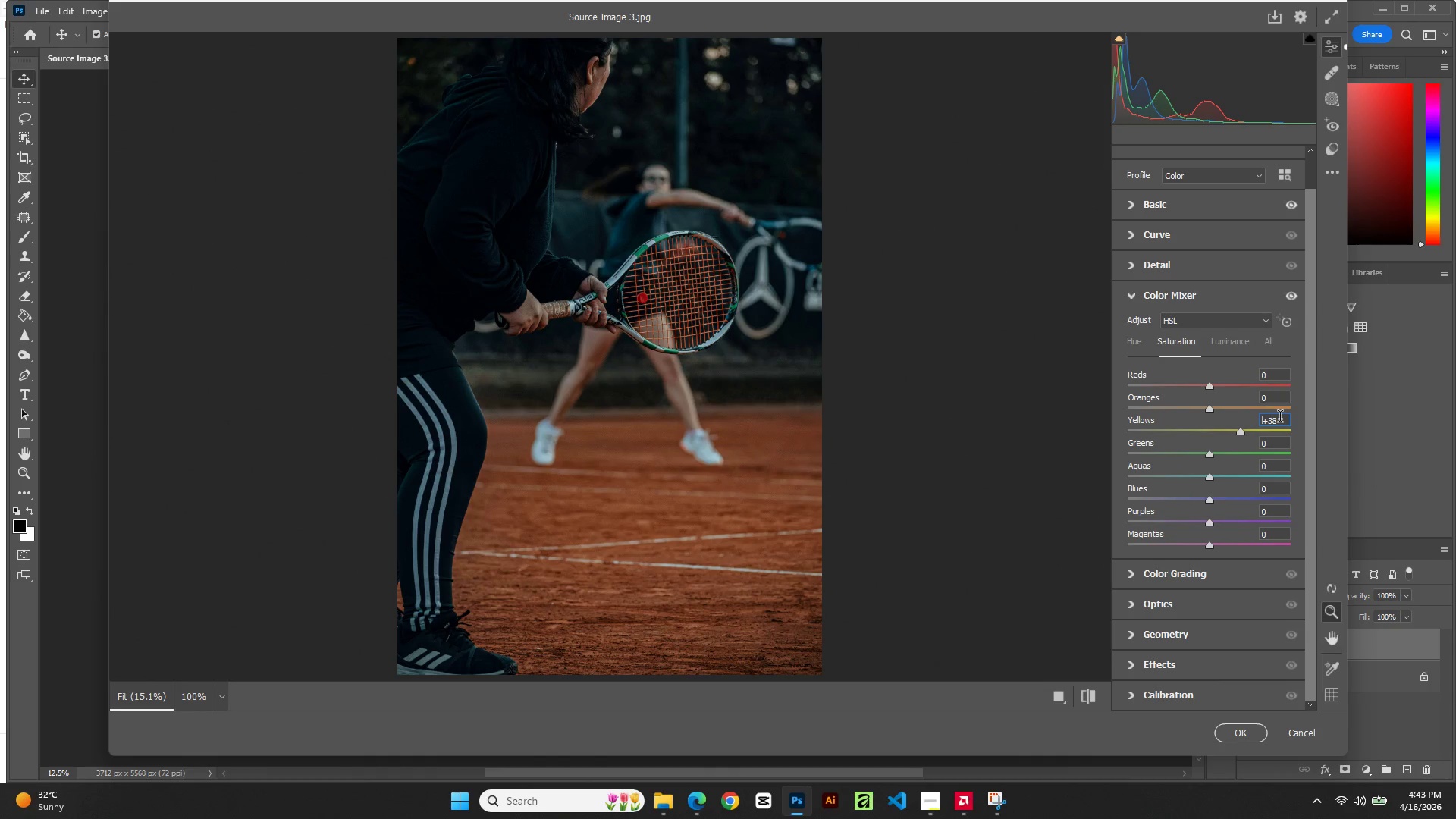 
key(ArrowUp)
 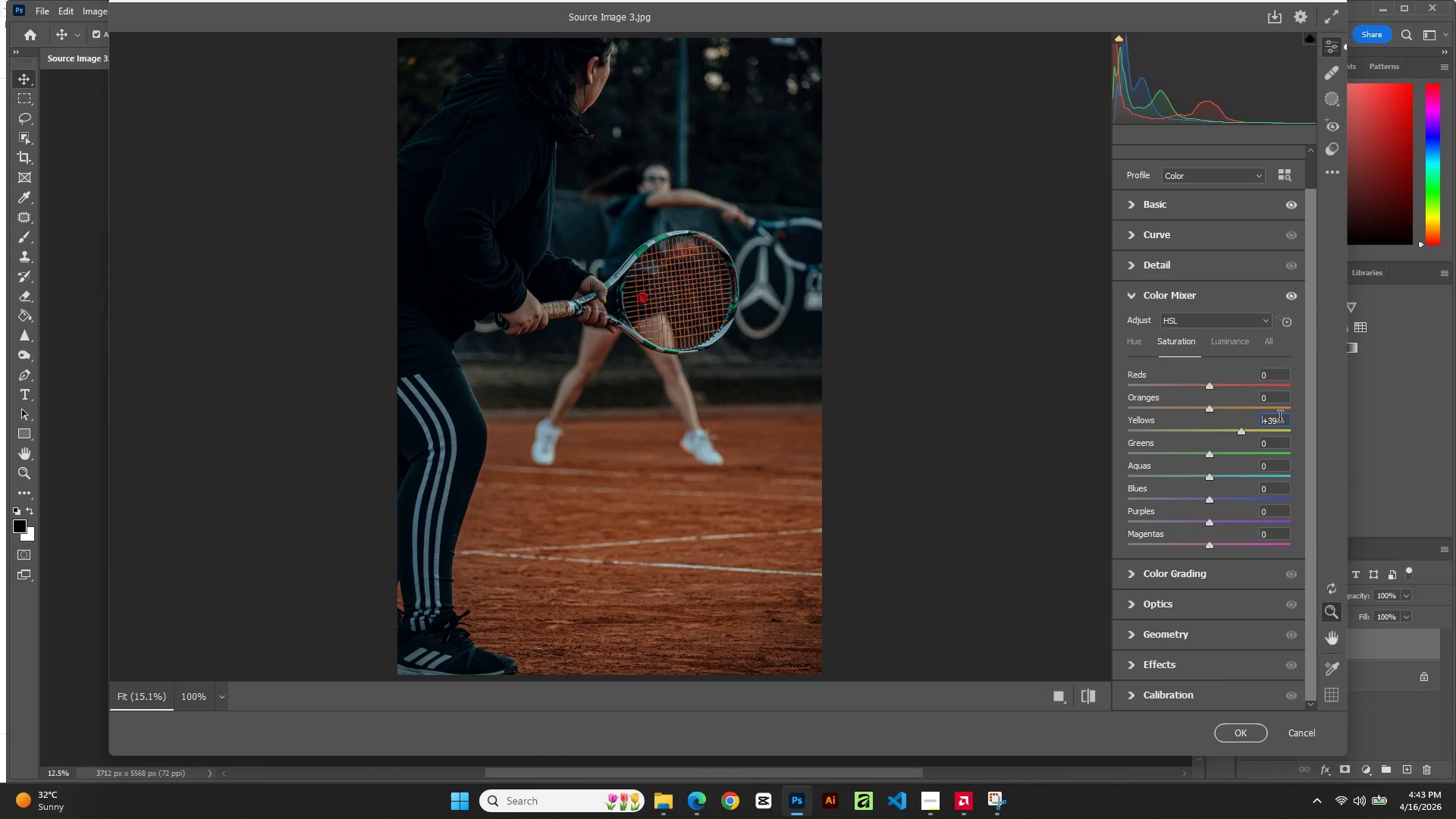 
key(ArrowUp)
 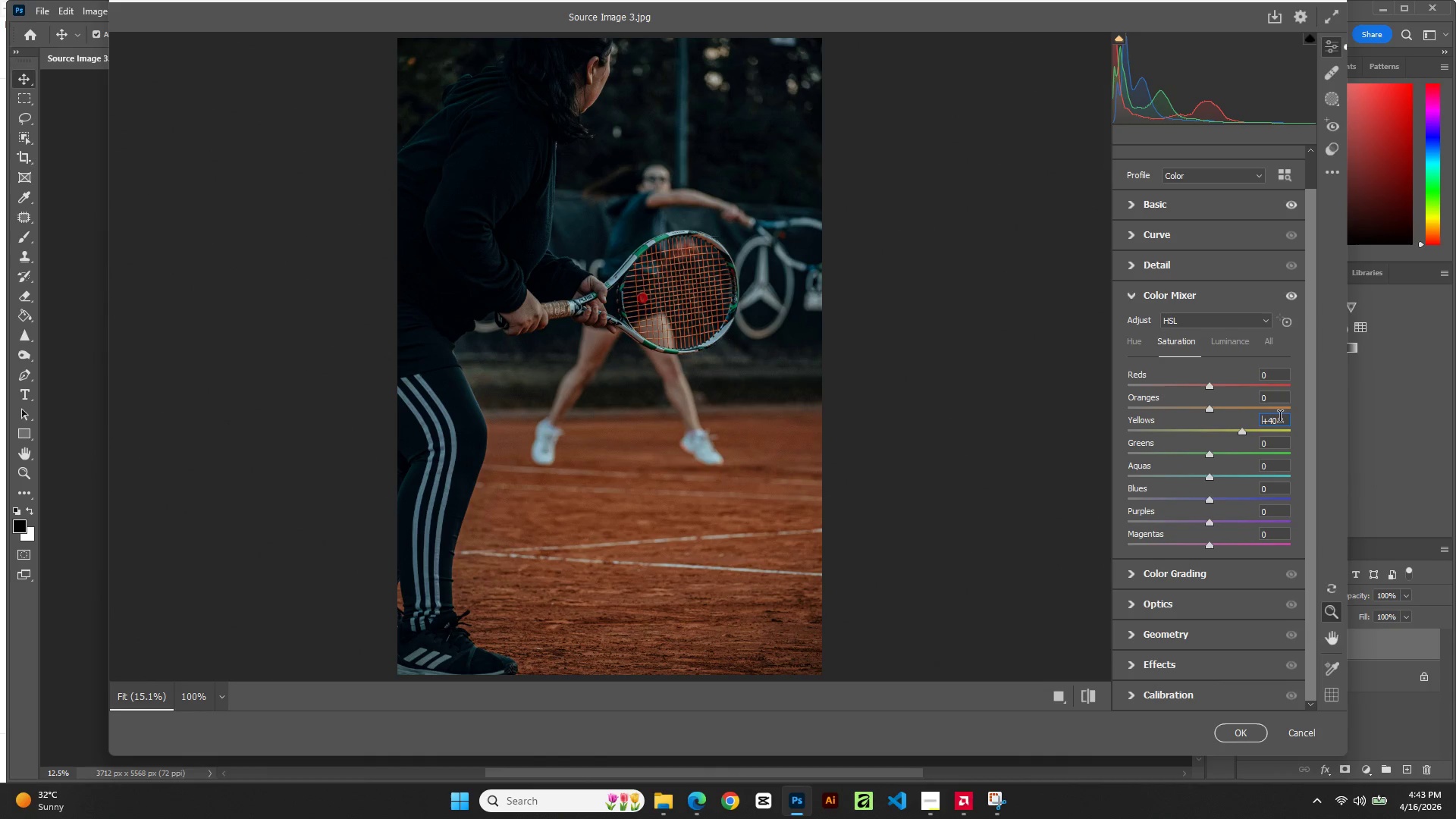 
key(ArrowUp)
 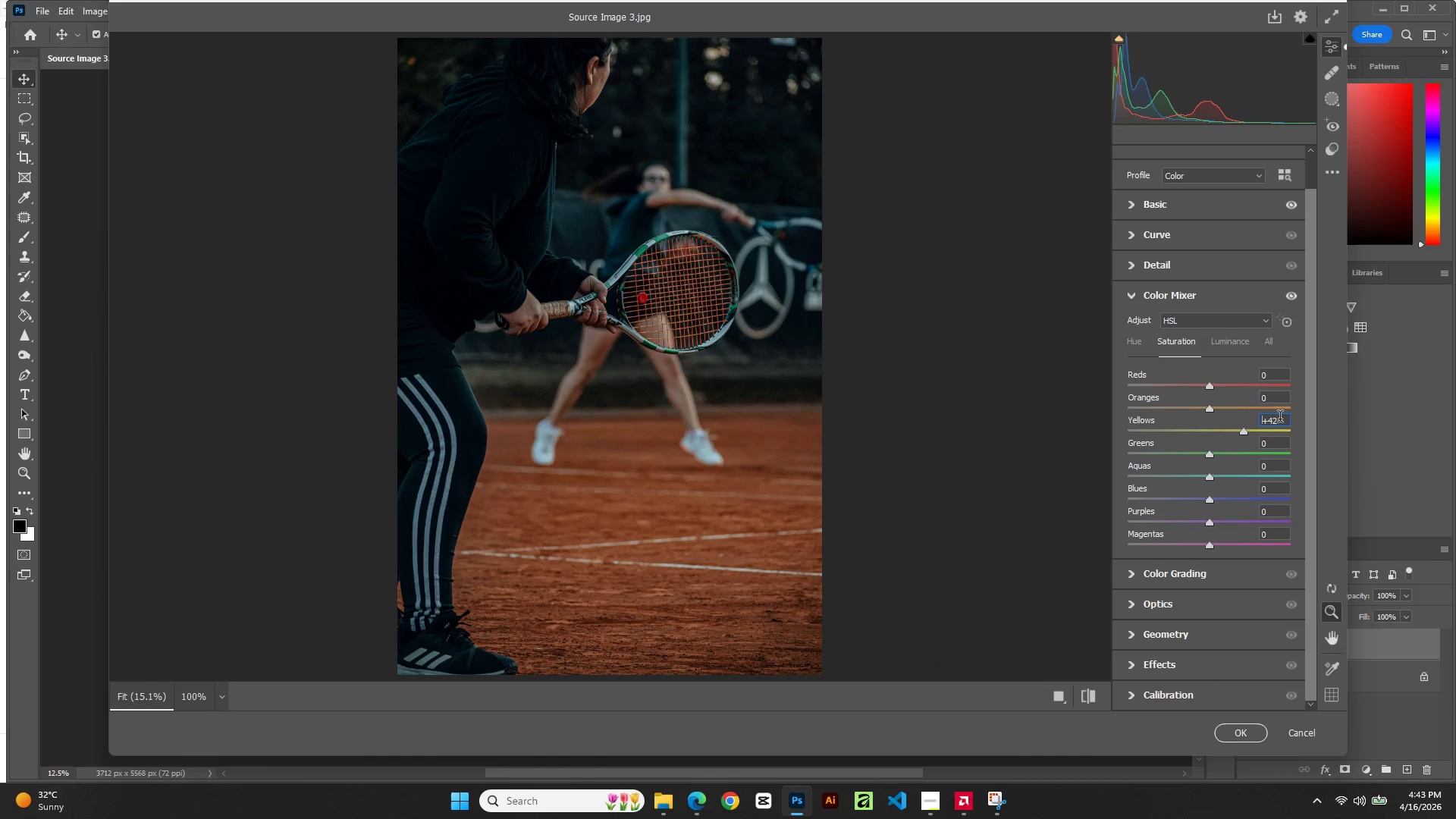 
key(ArrowUp)
 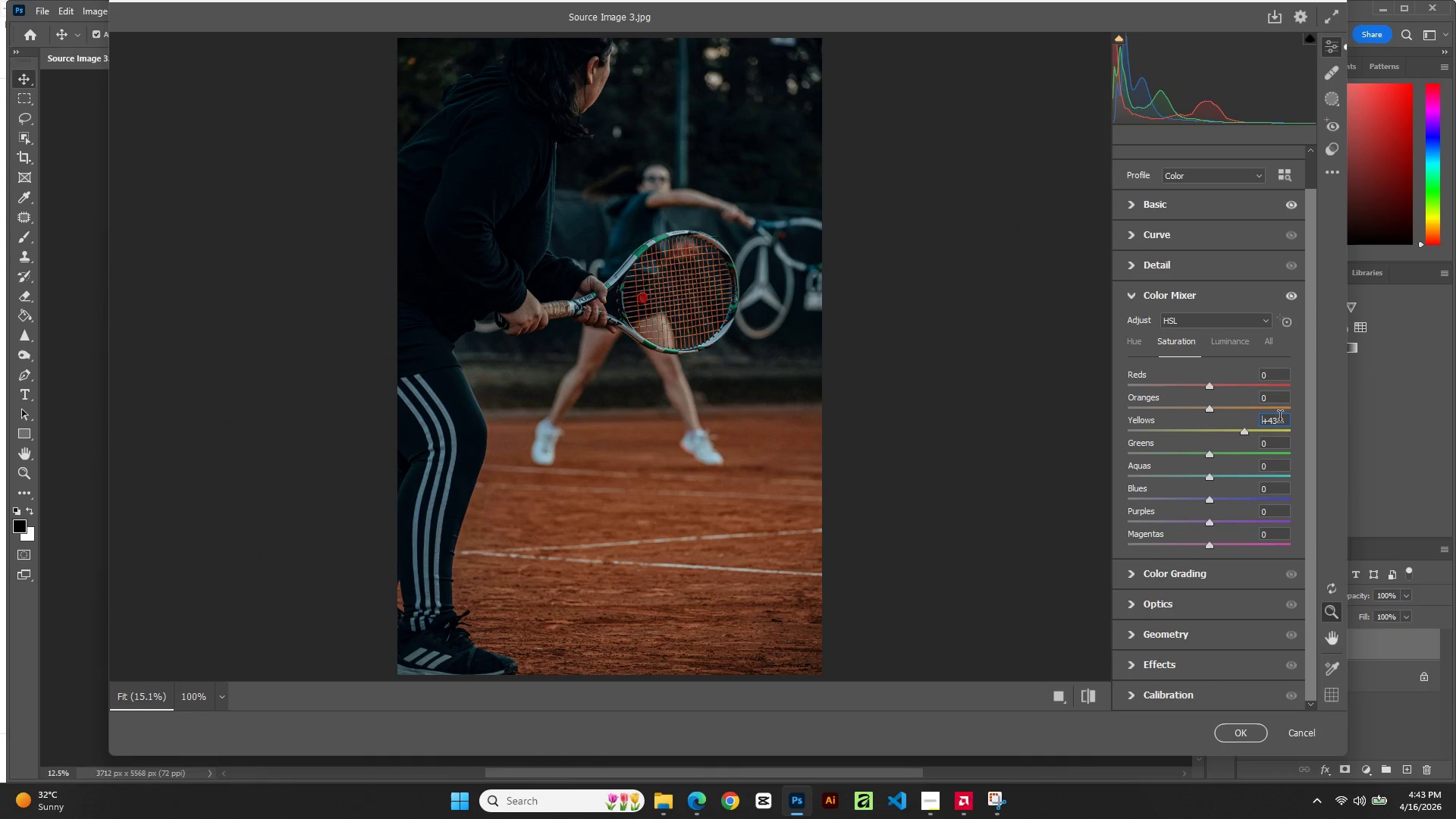 
key(ArrowUp)
 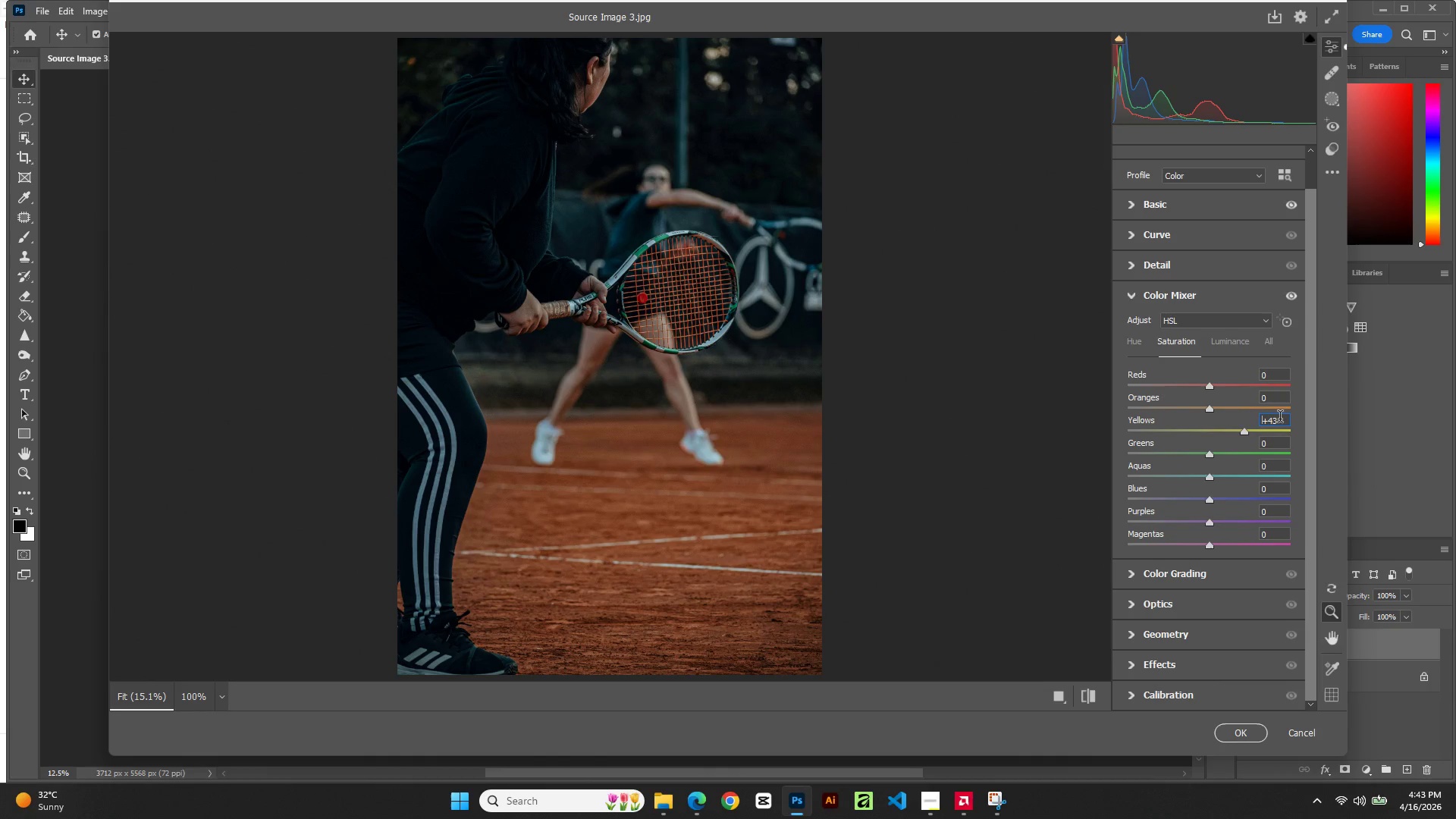 
key(ArrowUp)
 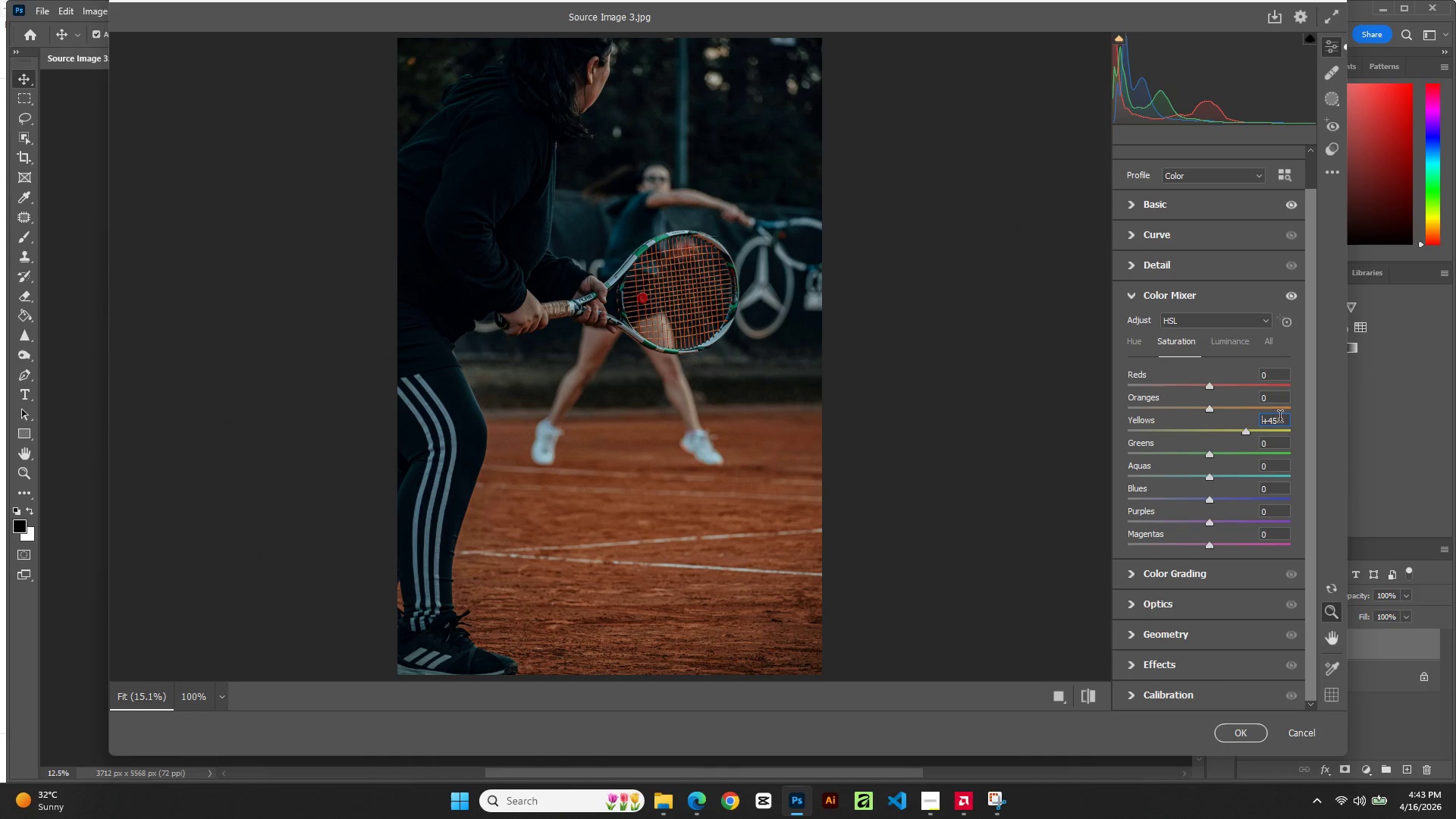 
key(ArrowUp)
 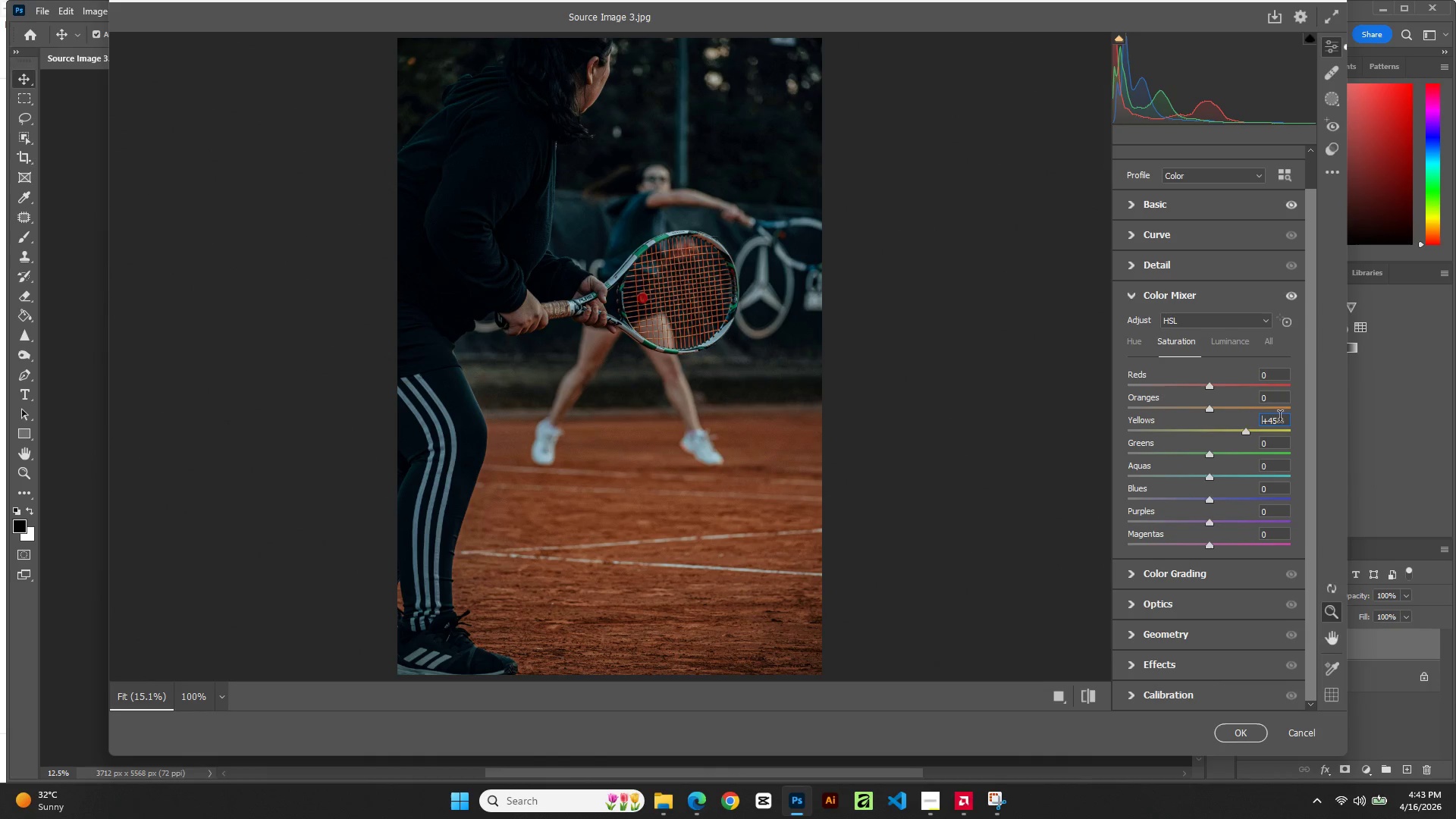 
key(ArrowUp)
 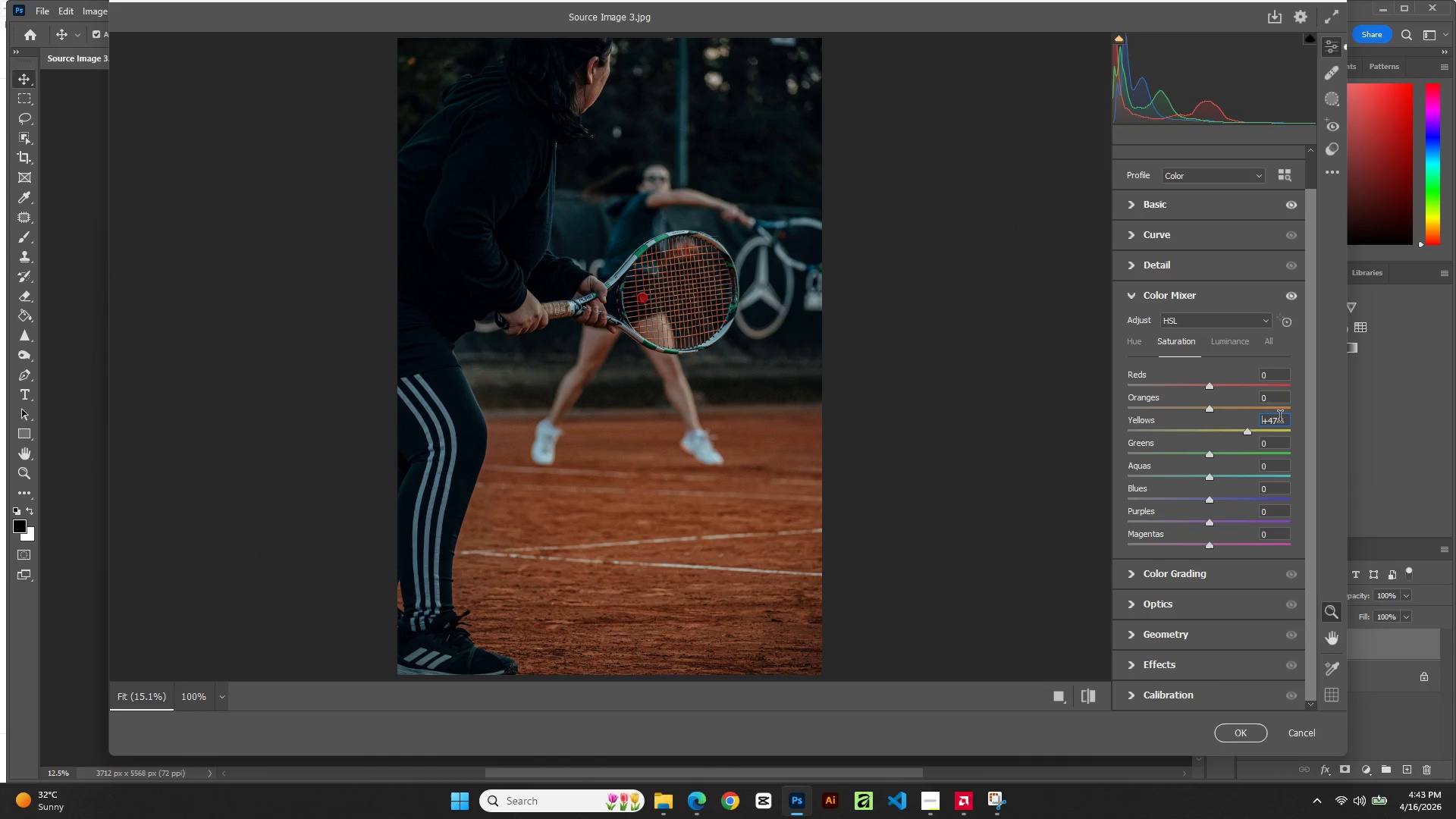 
key(ArrowUp)
 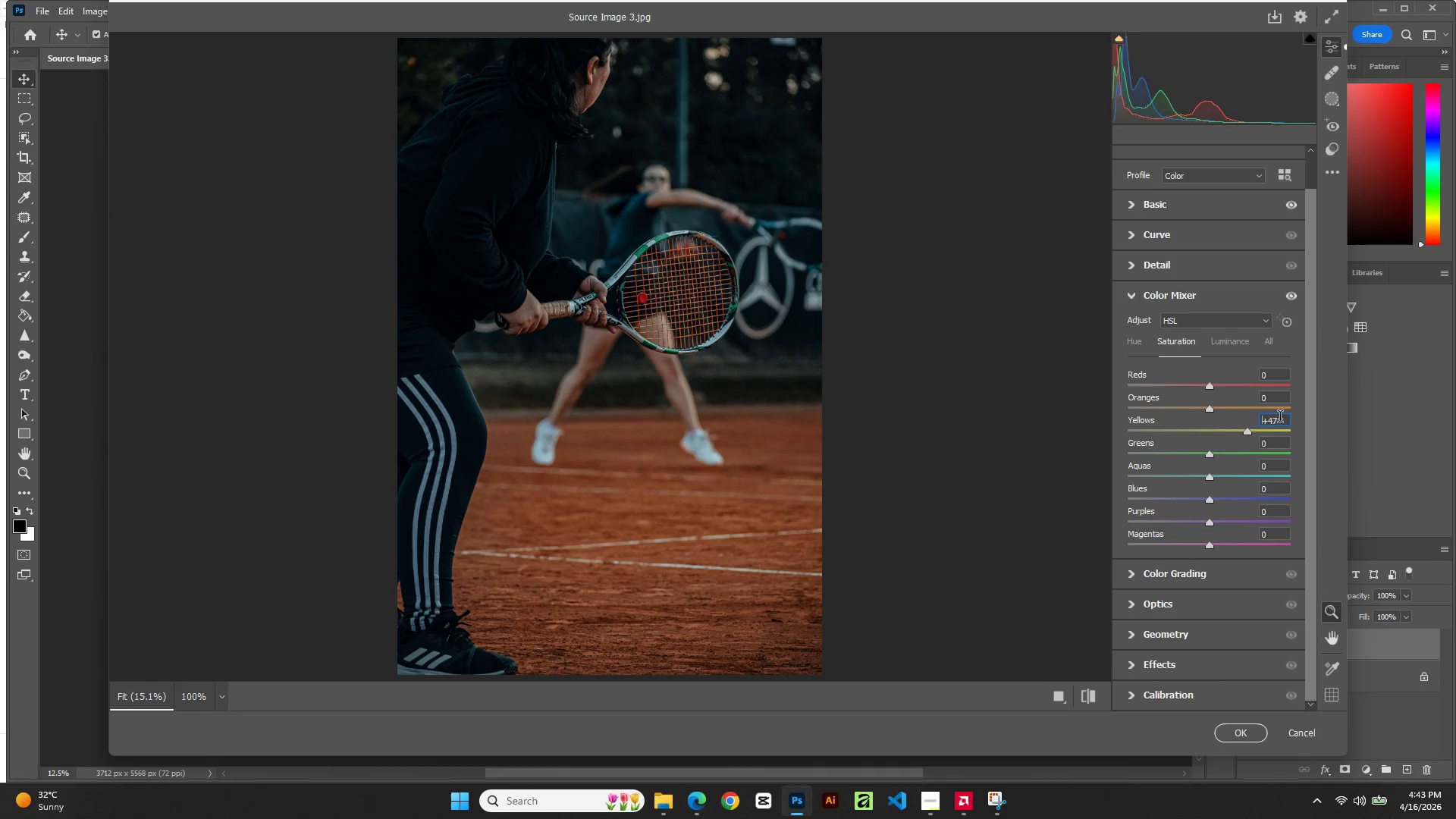 
key(ArrowUp)
 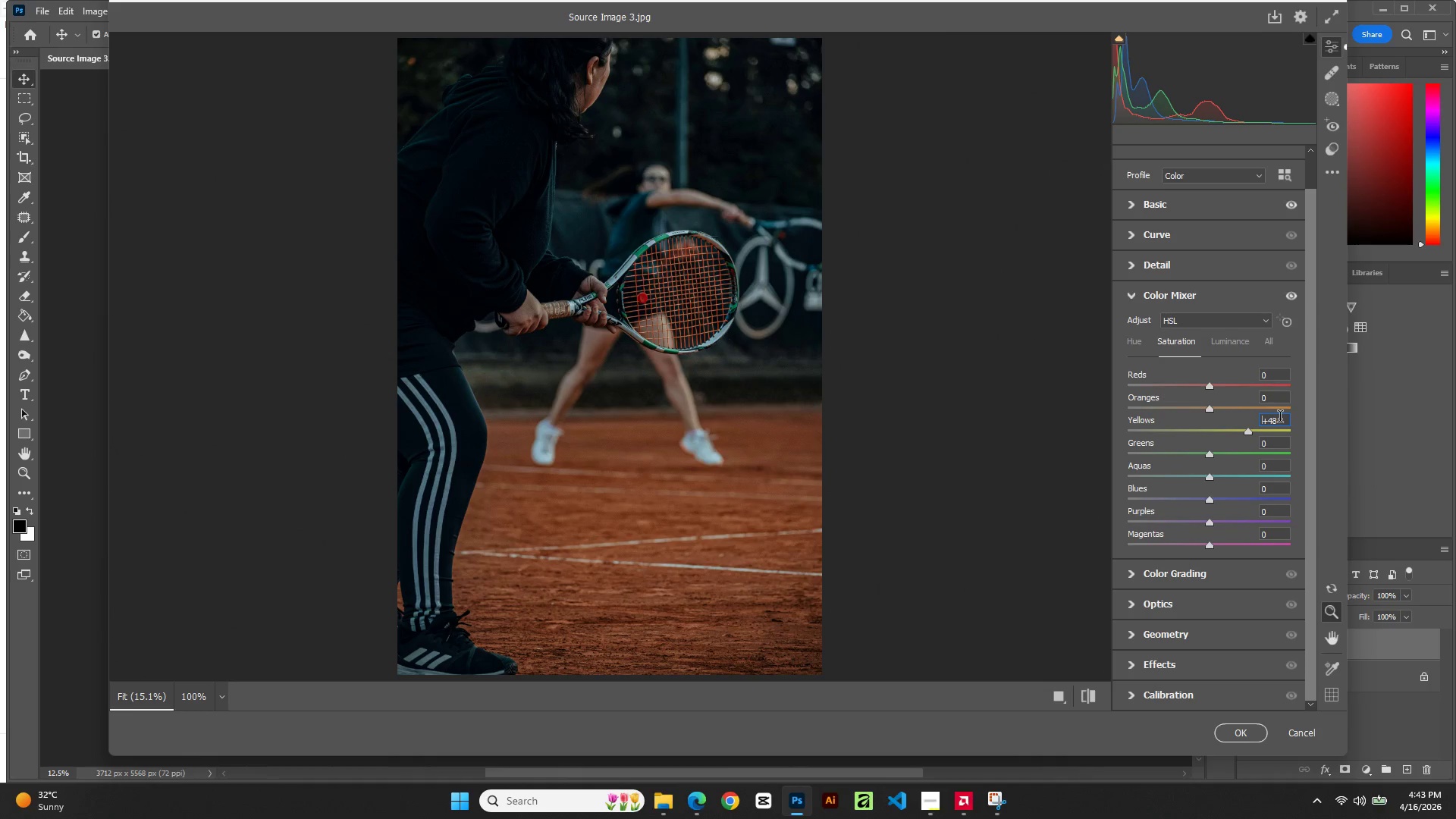 
key(ArrowUp)
 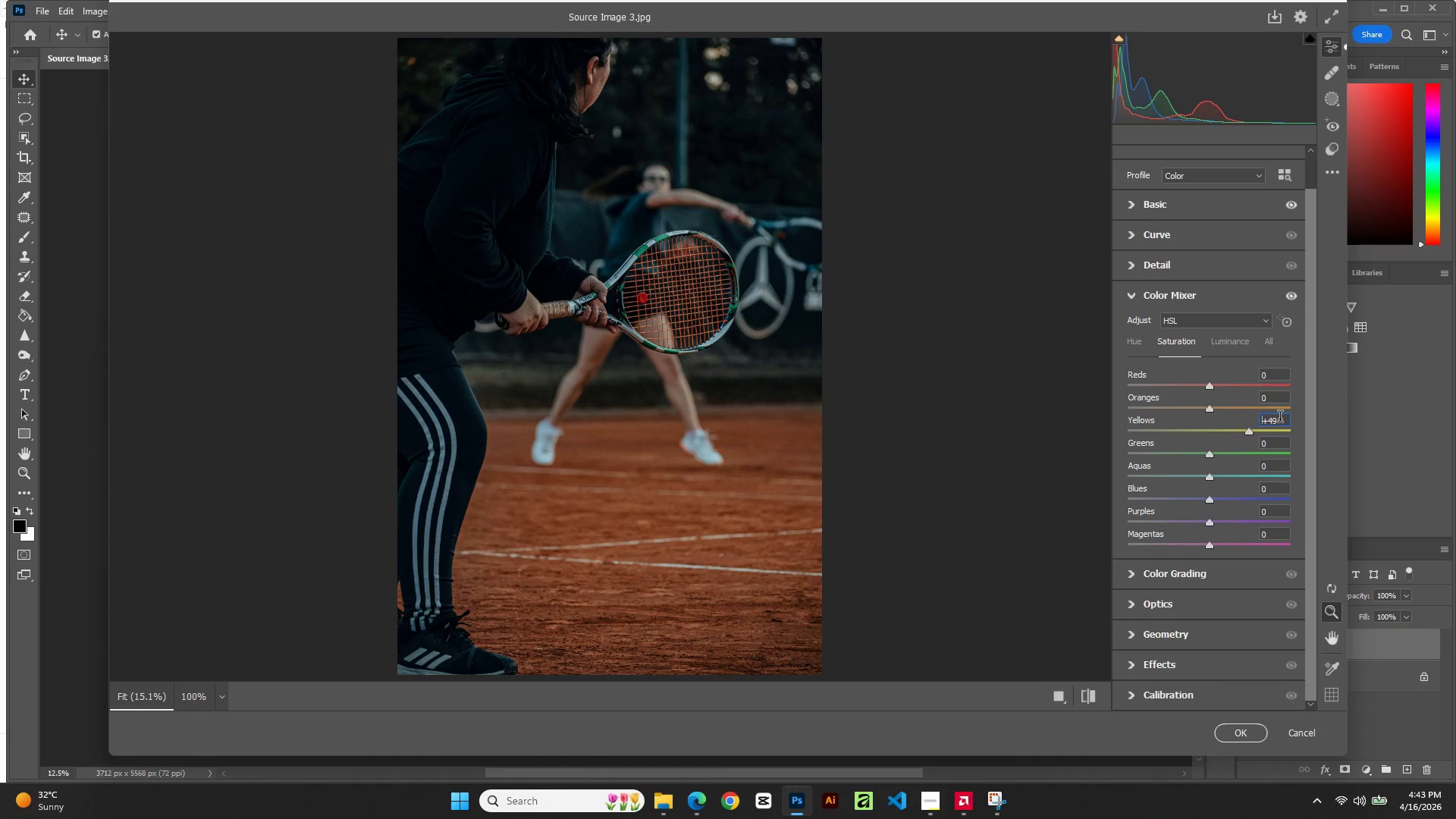 
key(ArrowUp)
 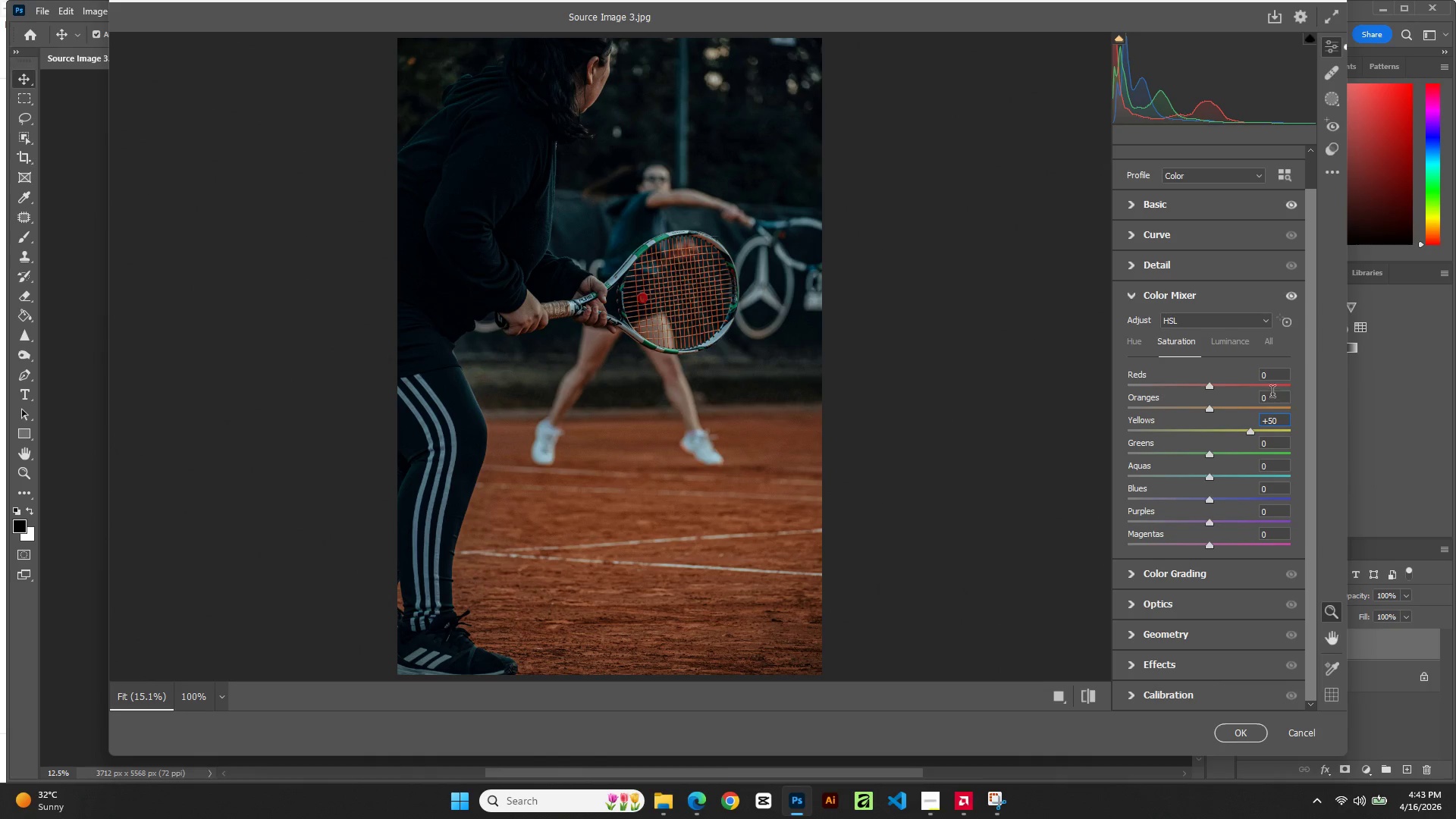 
double_click([1273, 398])
 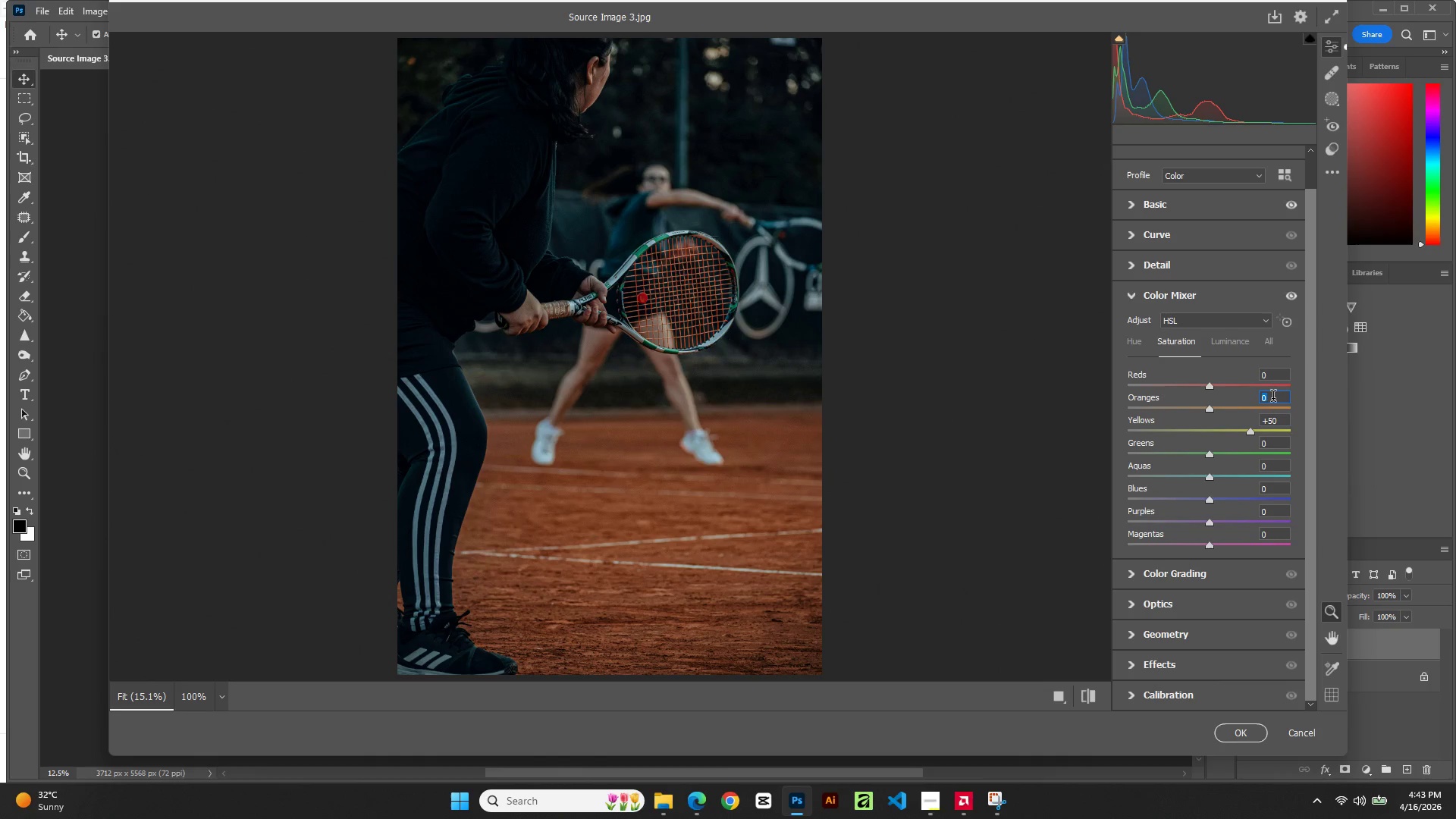 
key(ArrowDown)
 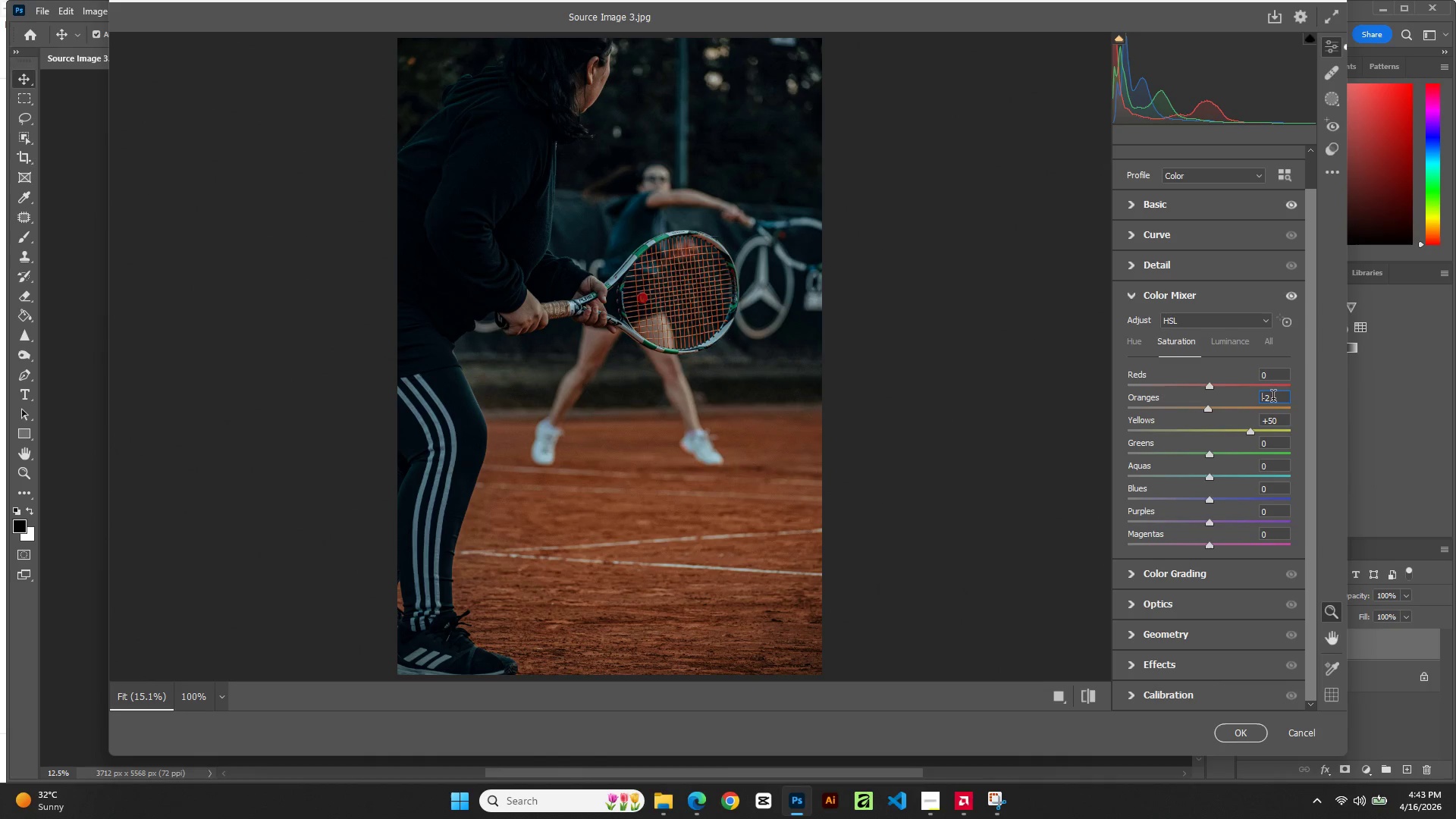 
key(ArrowDown)
 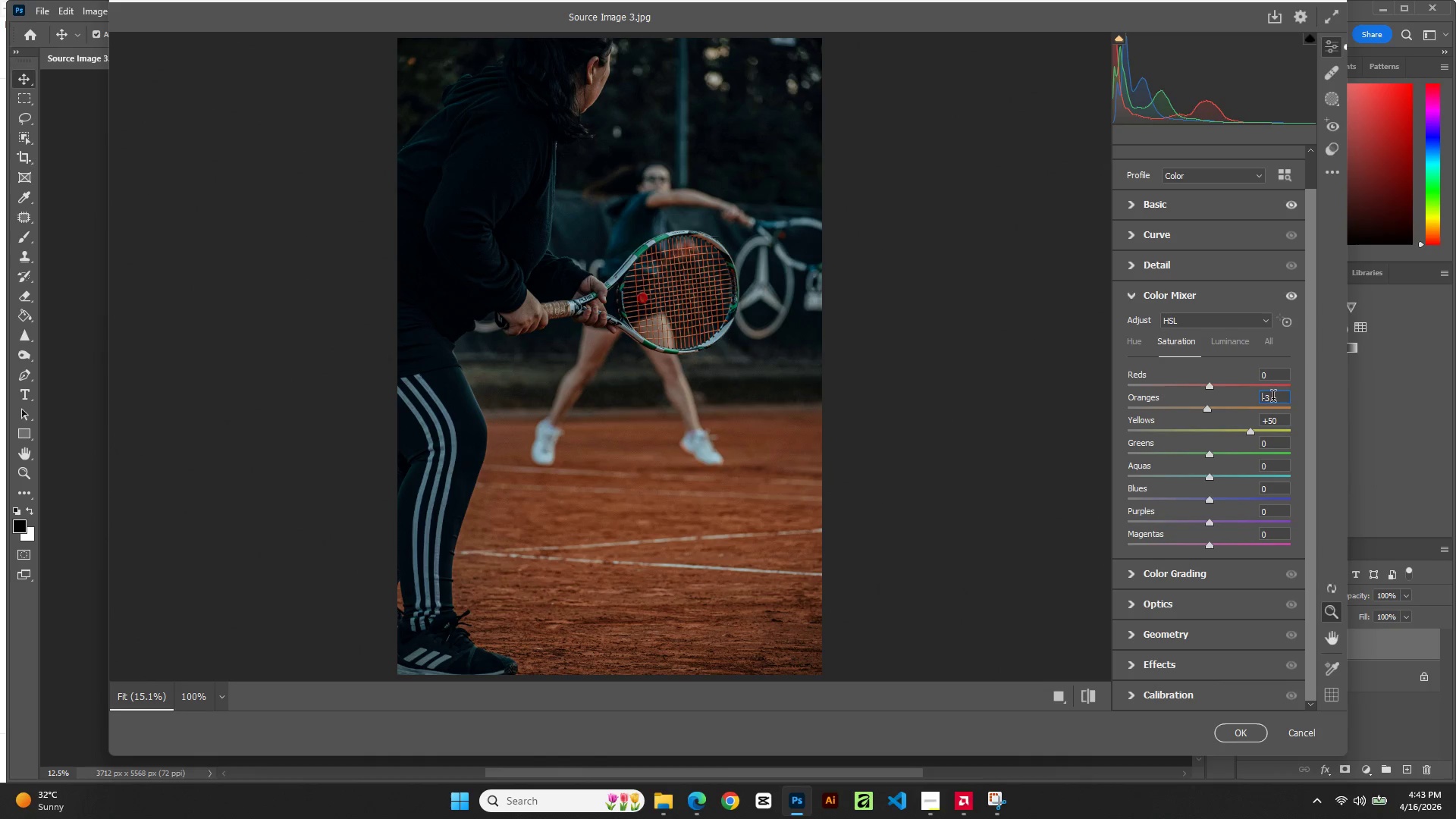 
key(ArrowDown)
 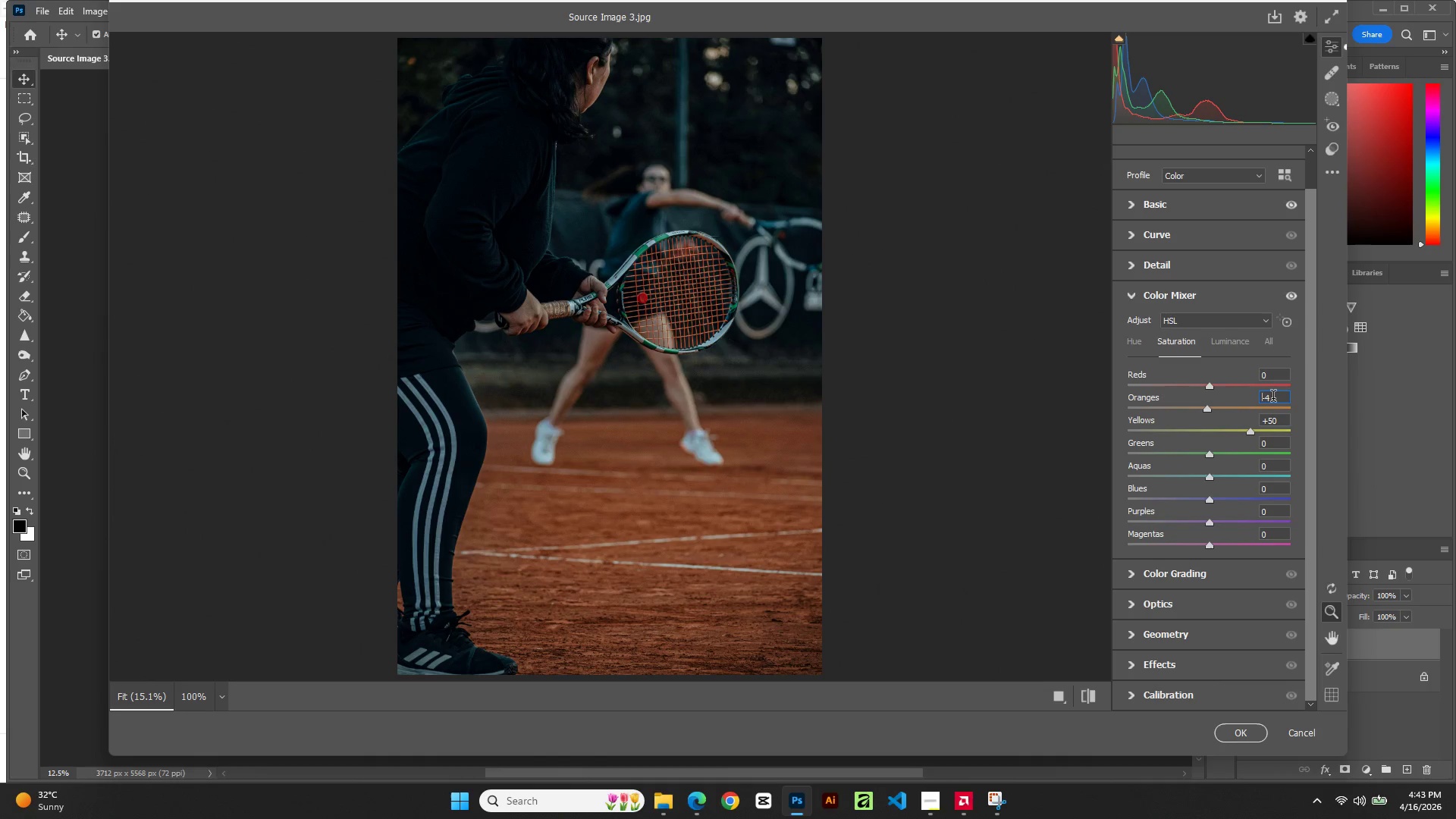 
key(ArrowDown)
 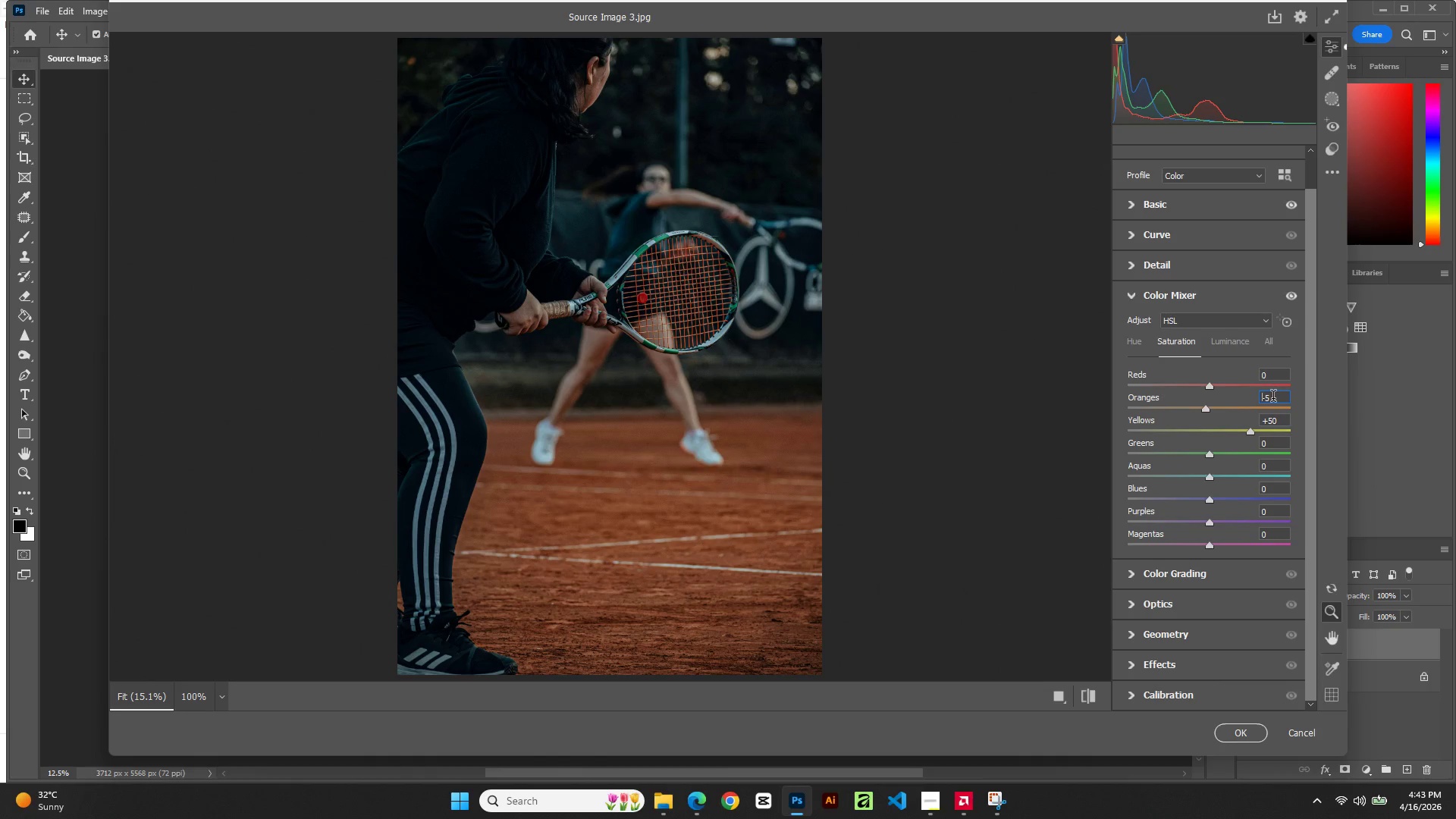 
key(ArrowDown)
 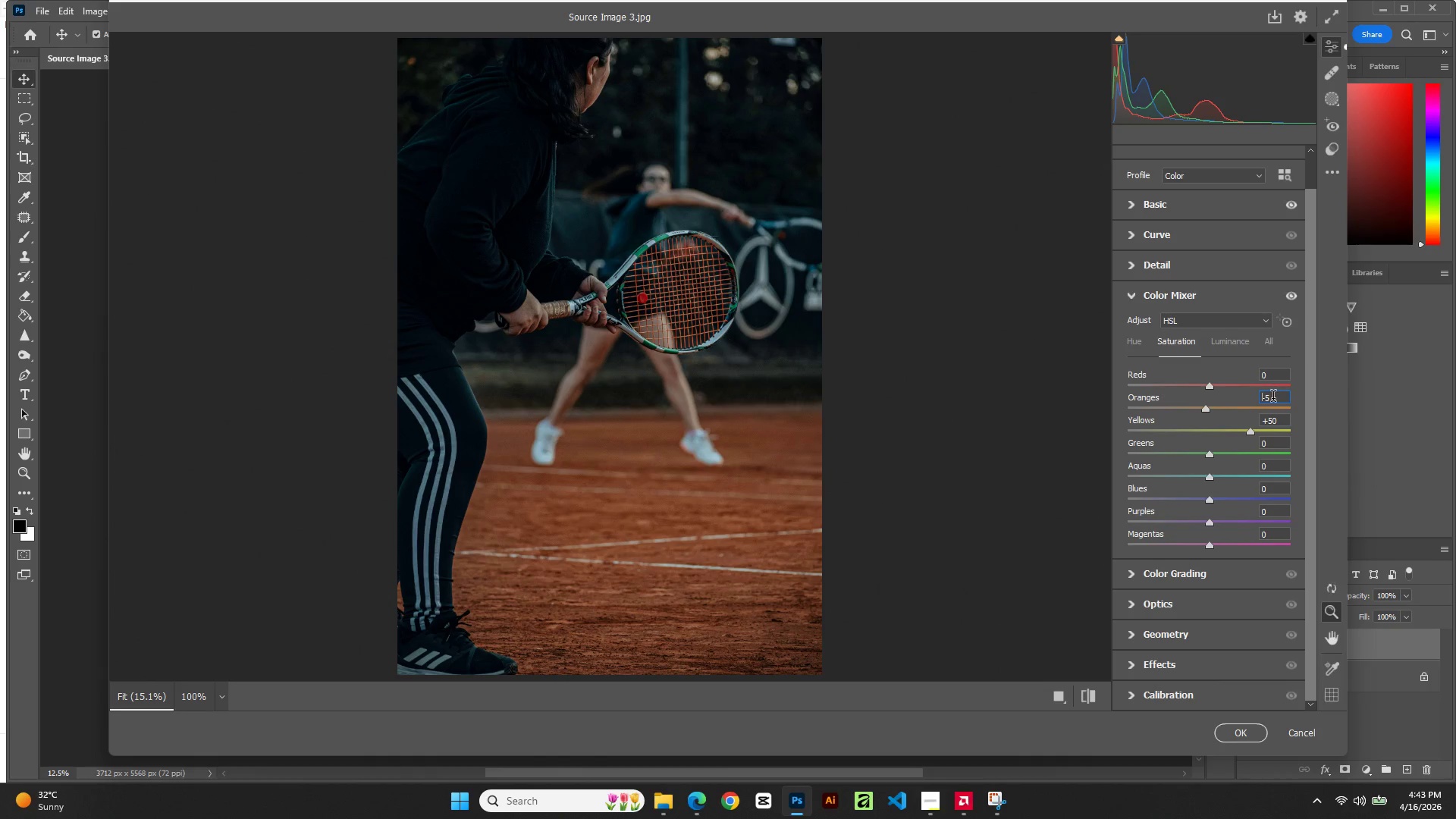 
key(ArrowDown)
 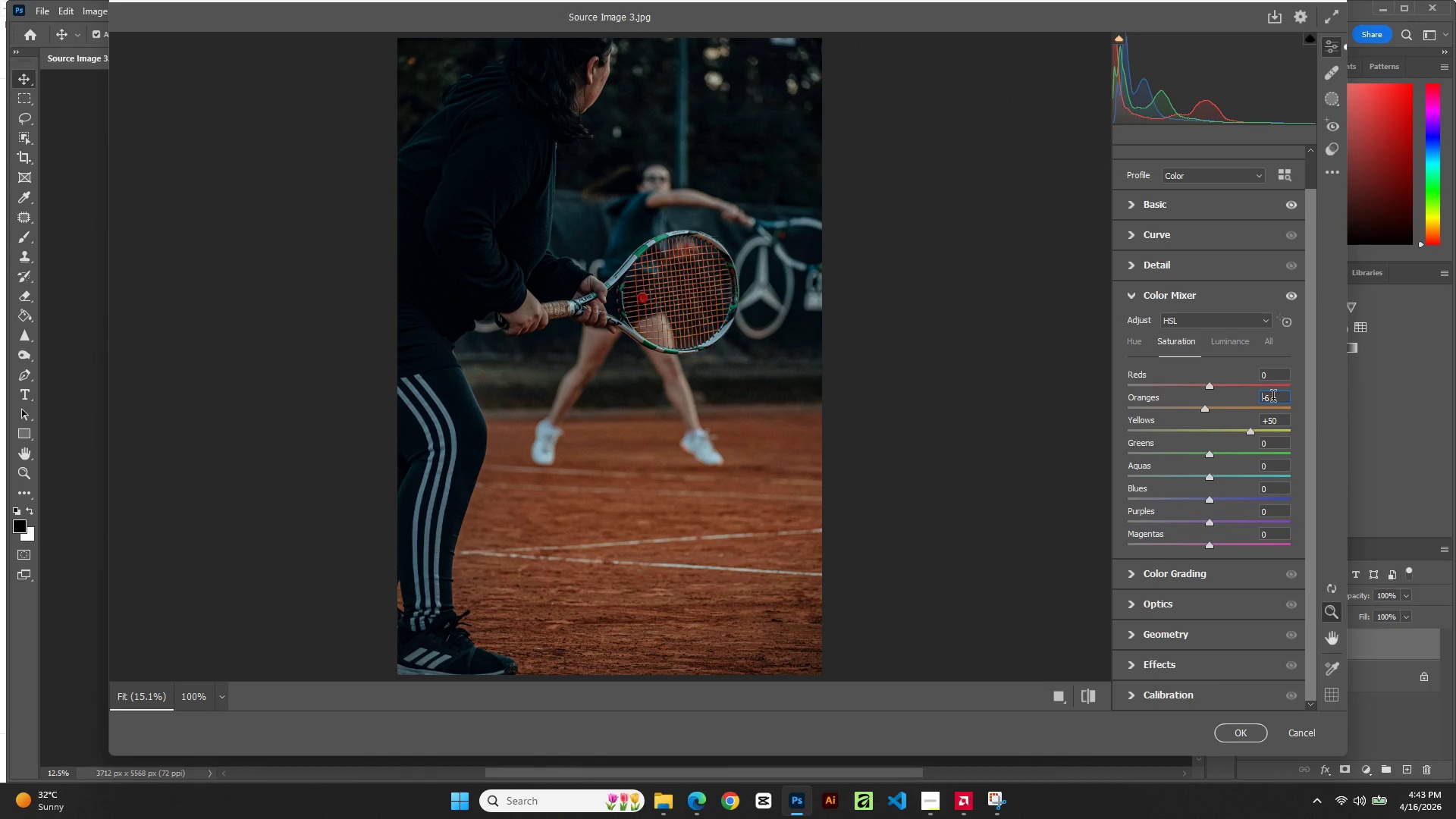 
key(ArrowDown)
 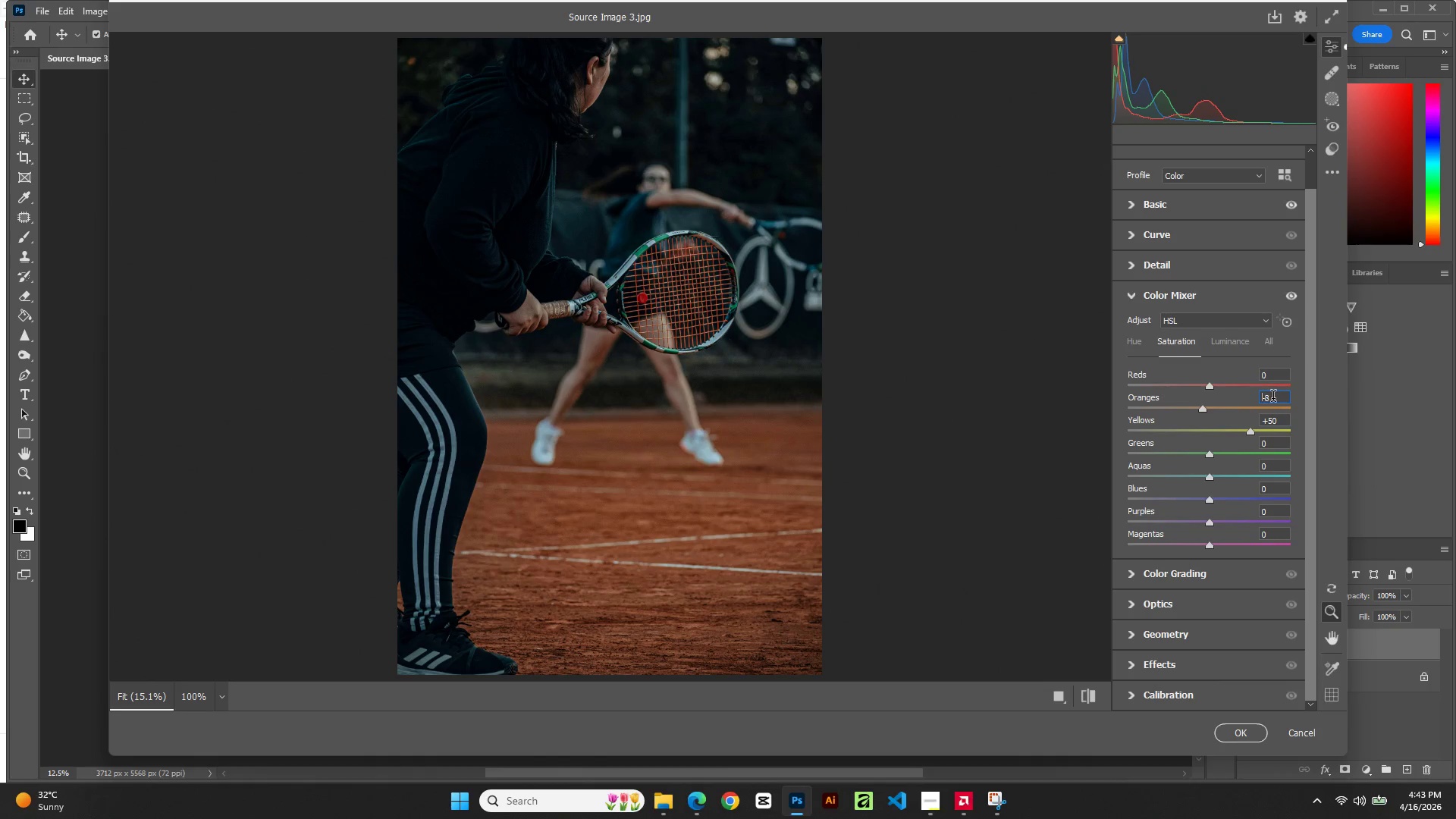 
key(ArrowDown)
 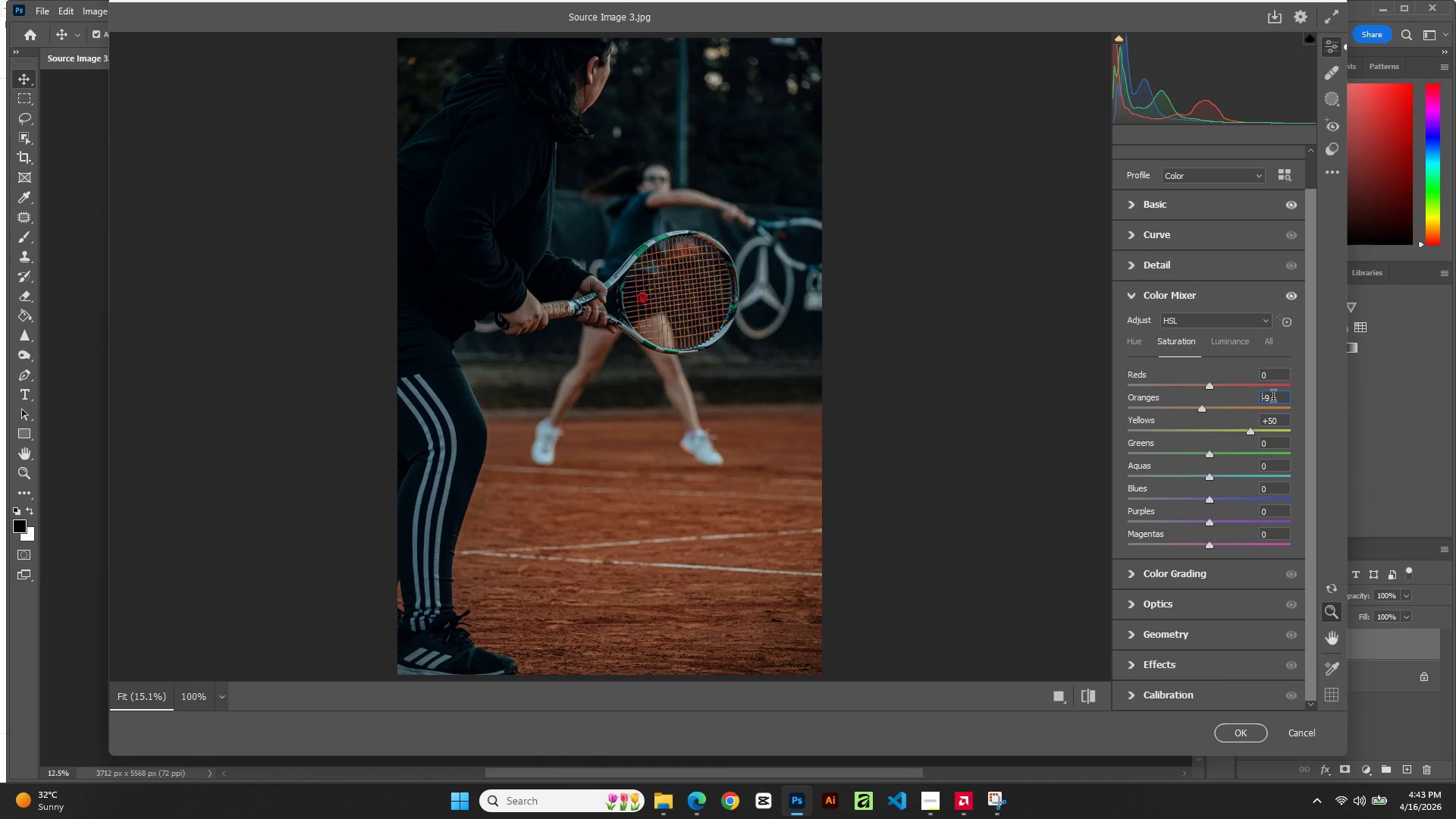 
key(ArrowDown)
 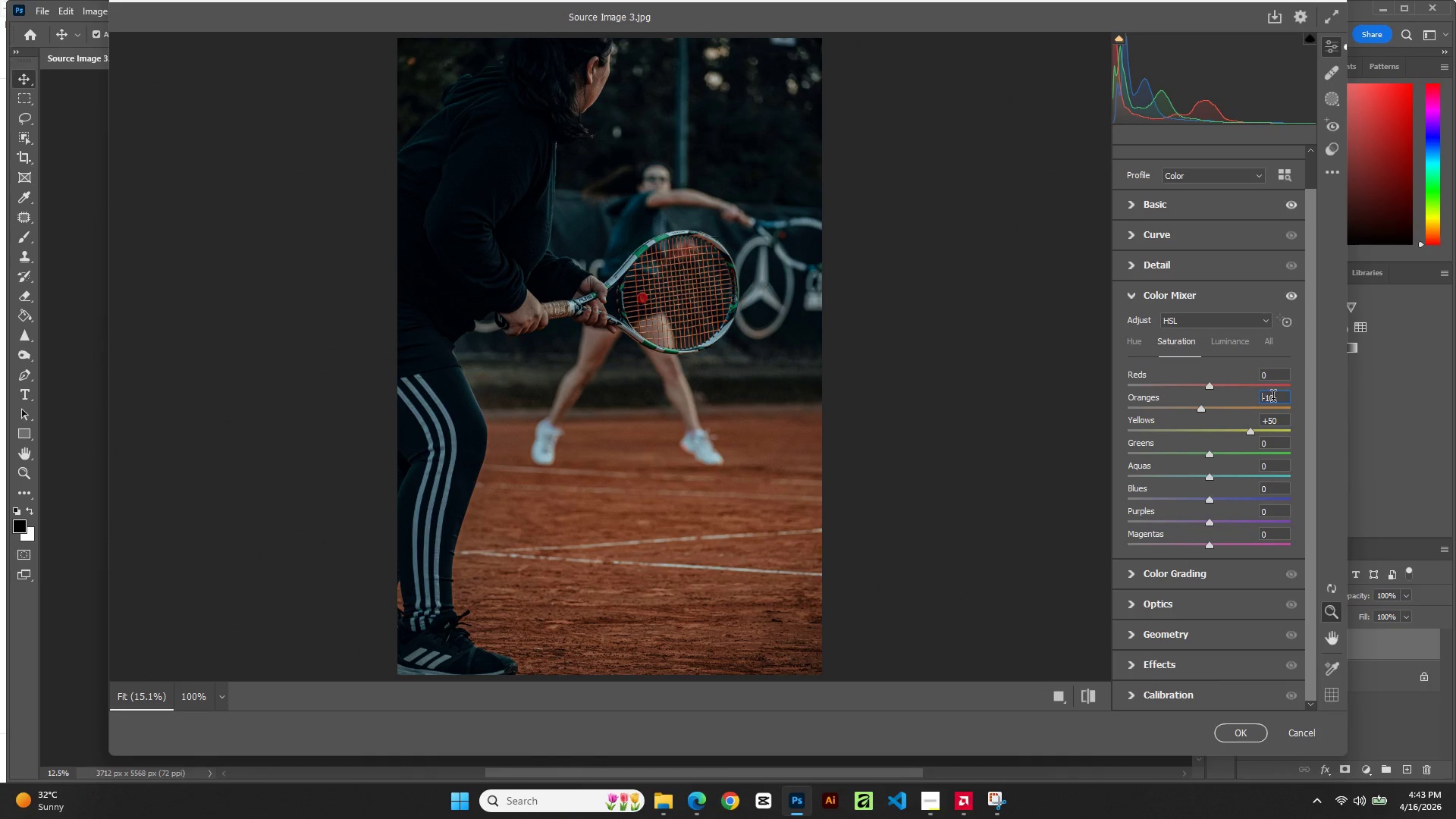 
key(ArrowDown)
 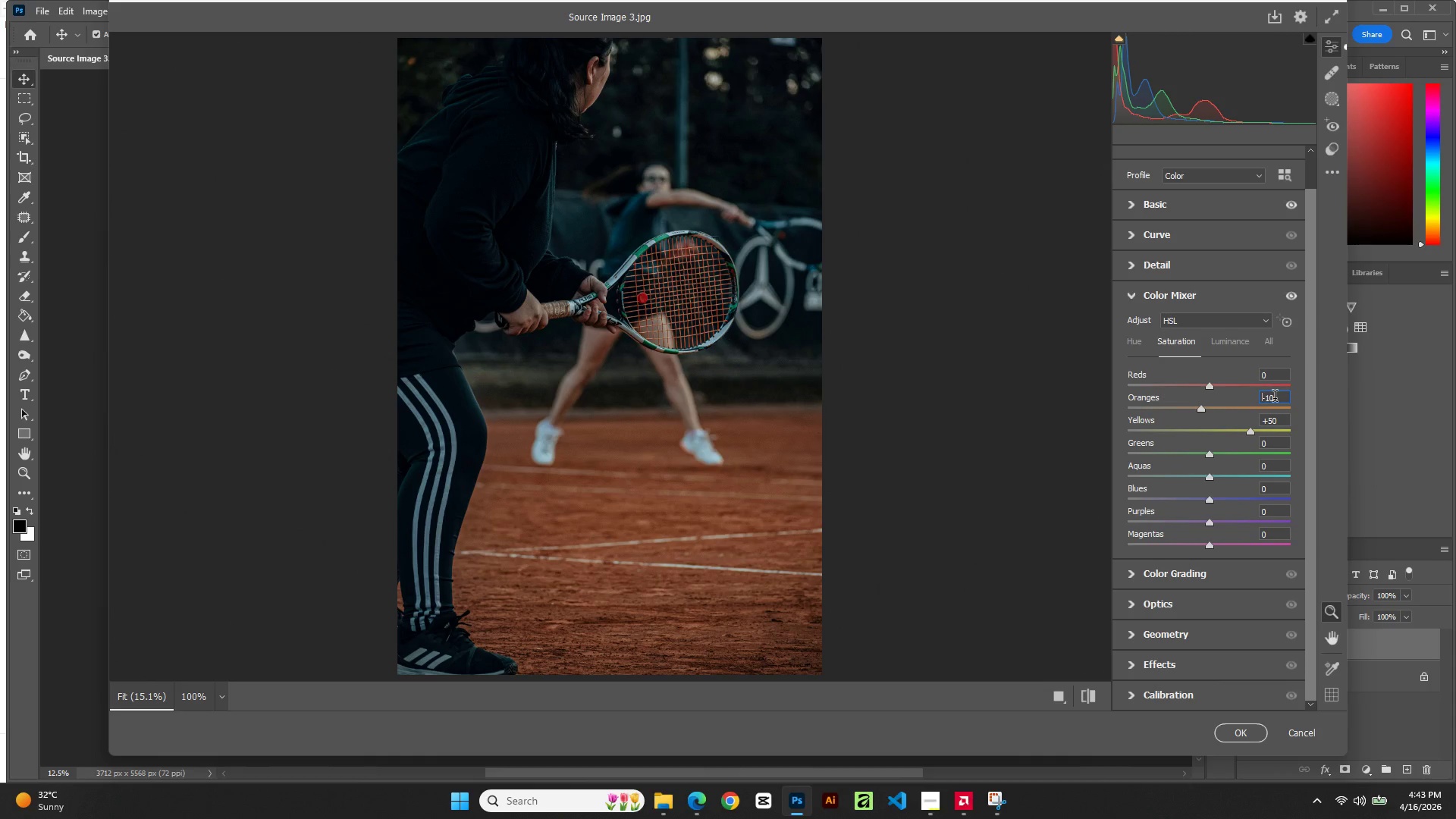 
left_click([1281, 372])
 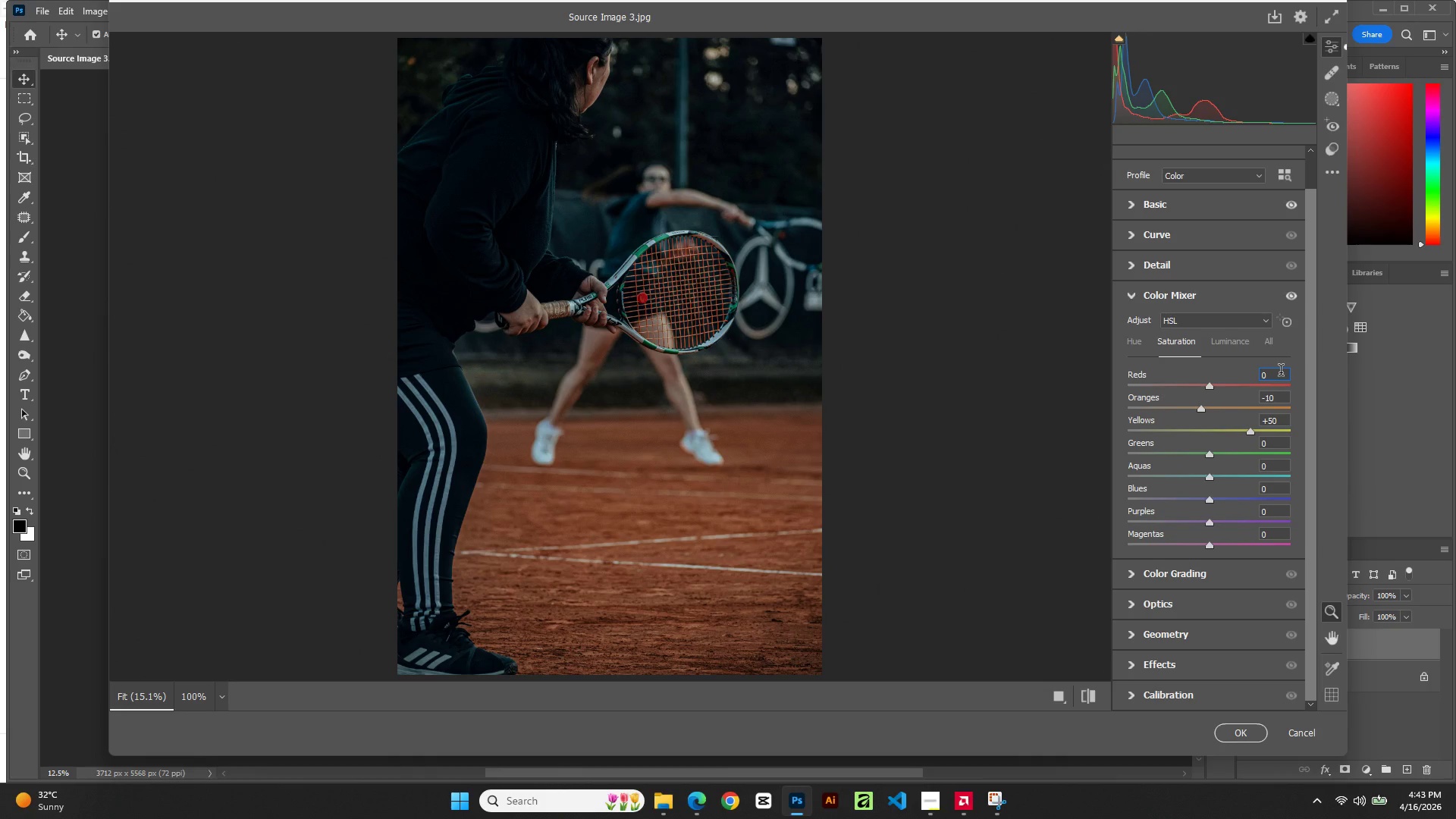 
key(ArrowUp)
 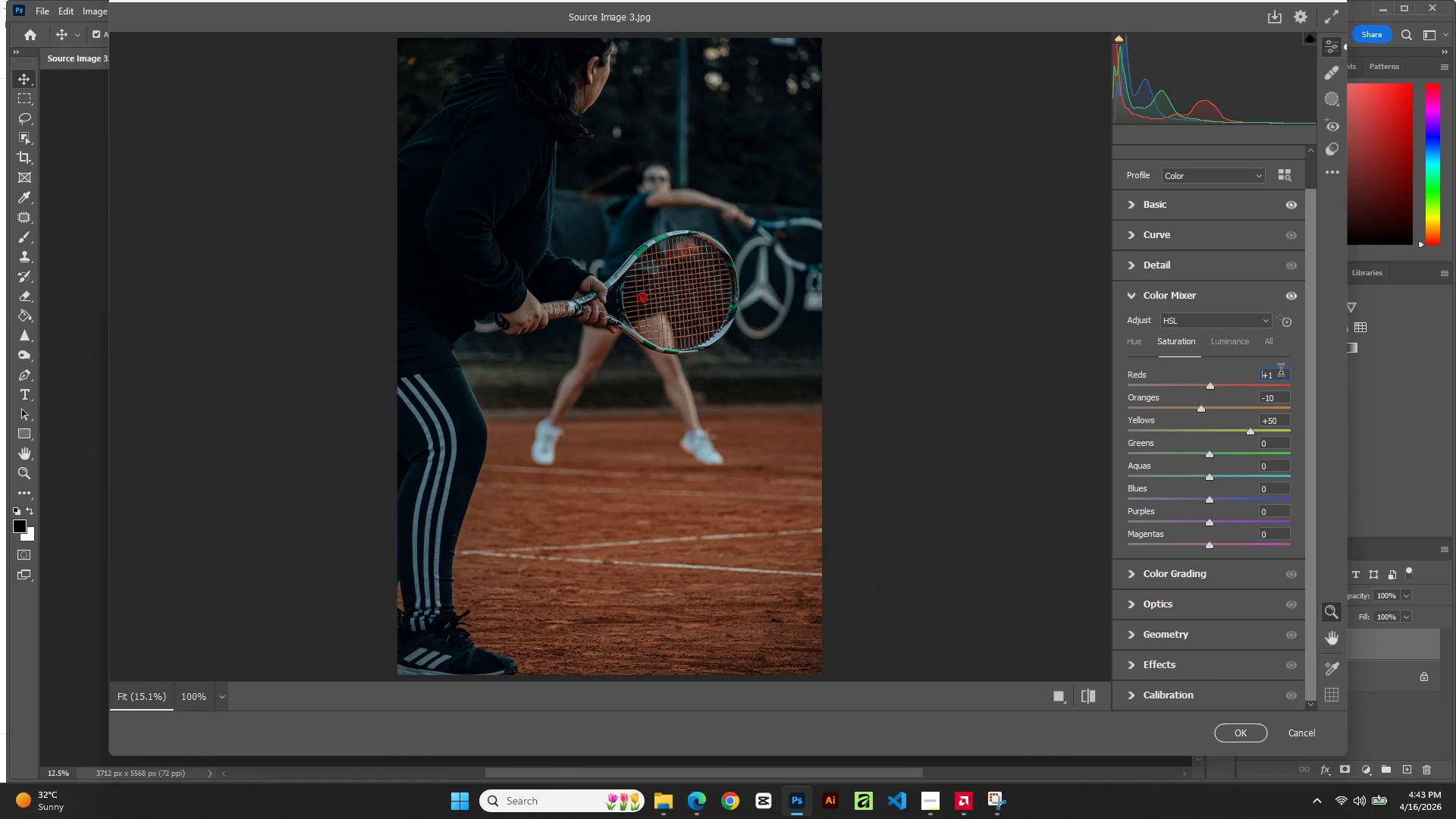 
key(ArrowUp)
 